 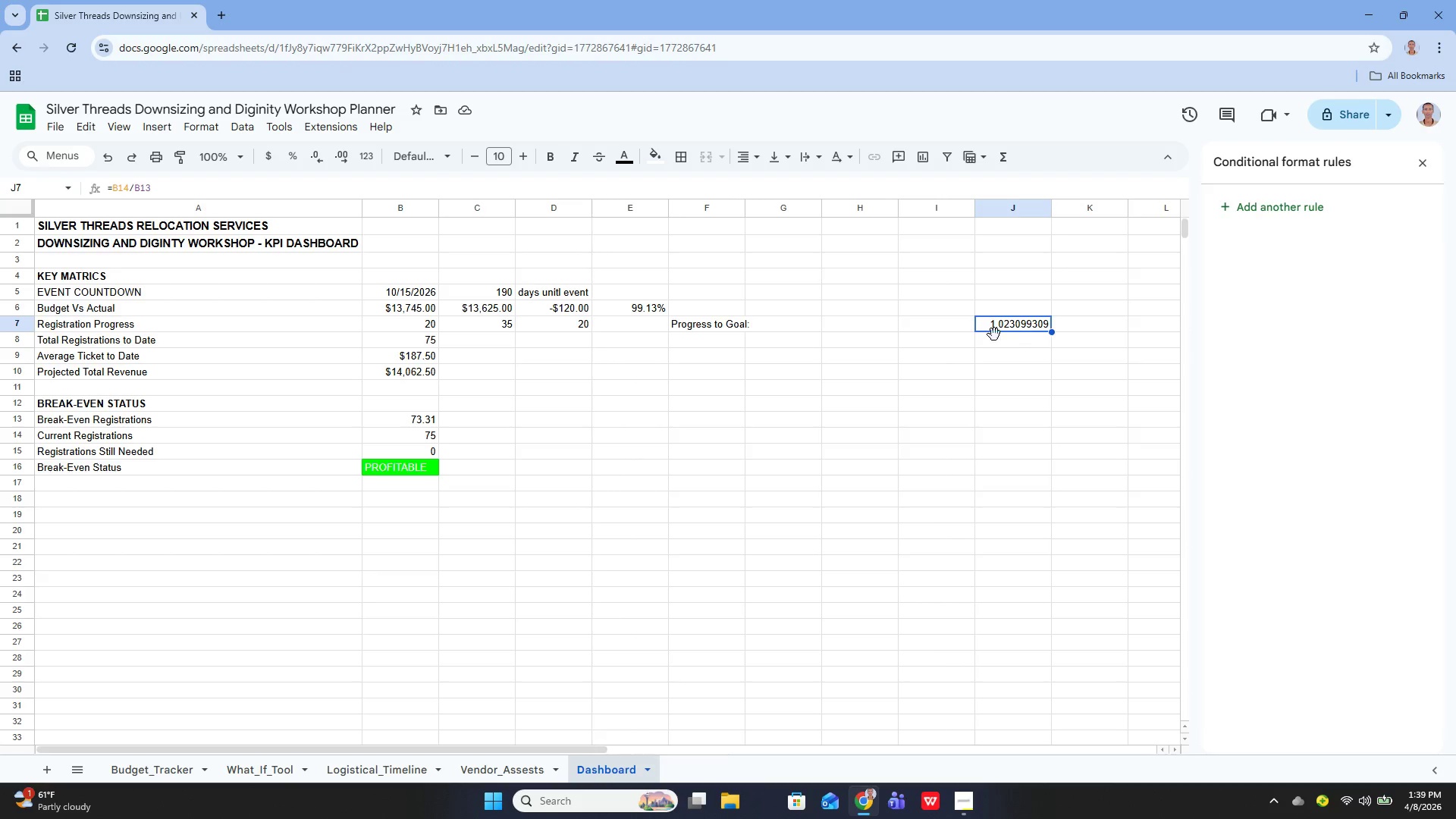 
left_click_drag(start_coordinate=[742, 206], to_coordinate=[752, 209])
 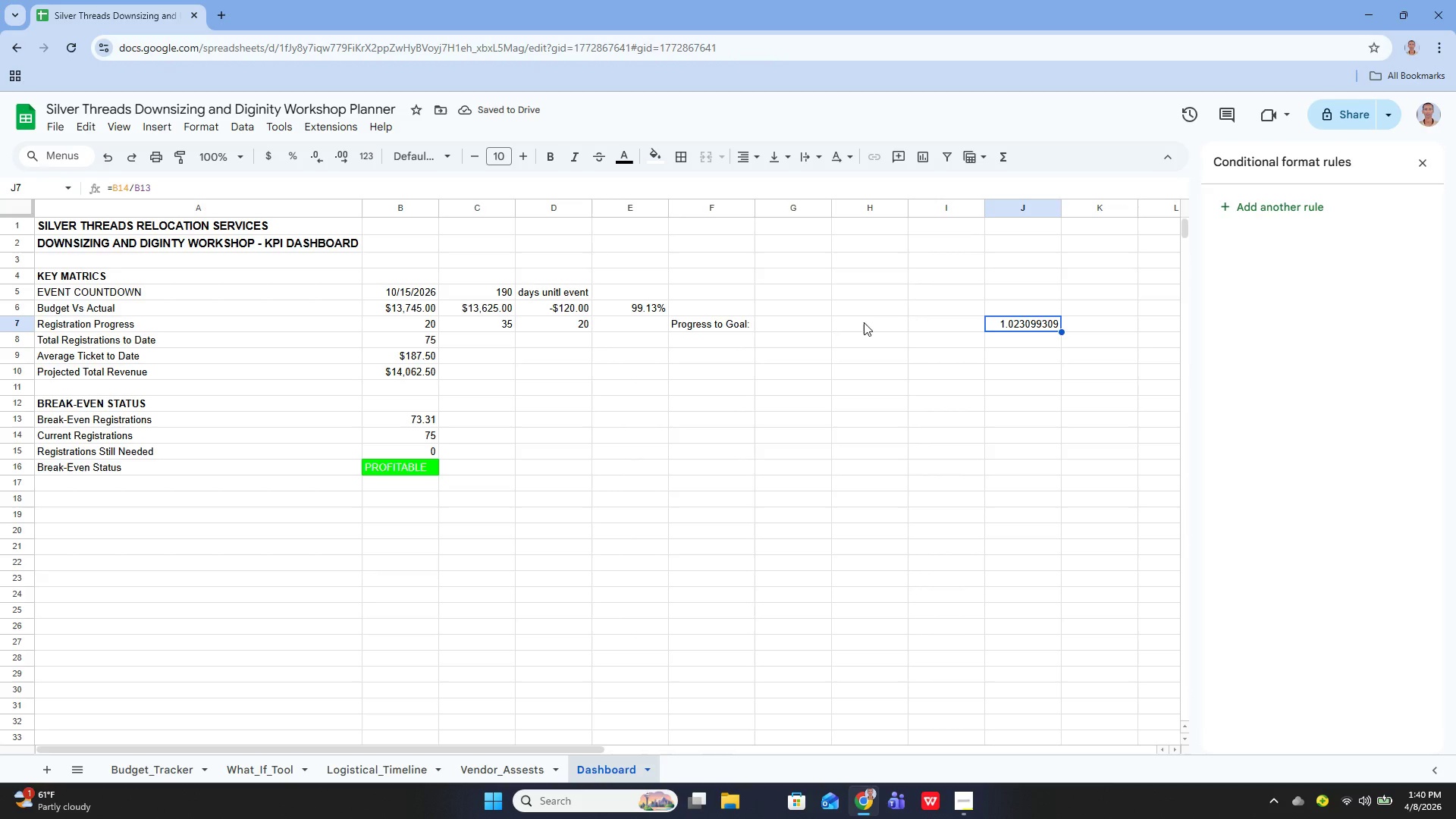 
wait(6.66)
 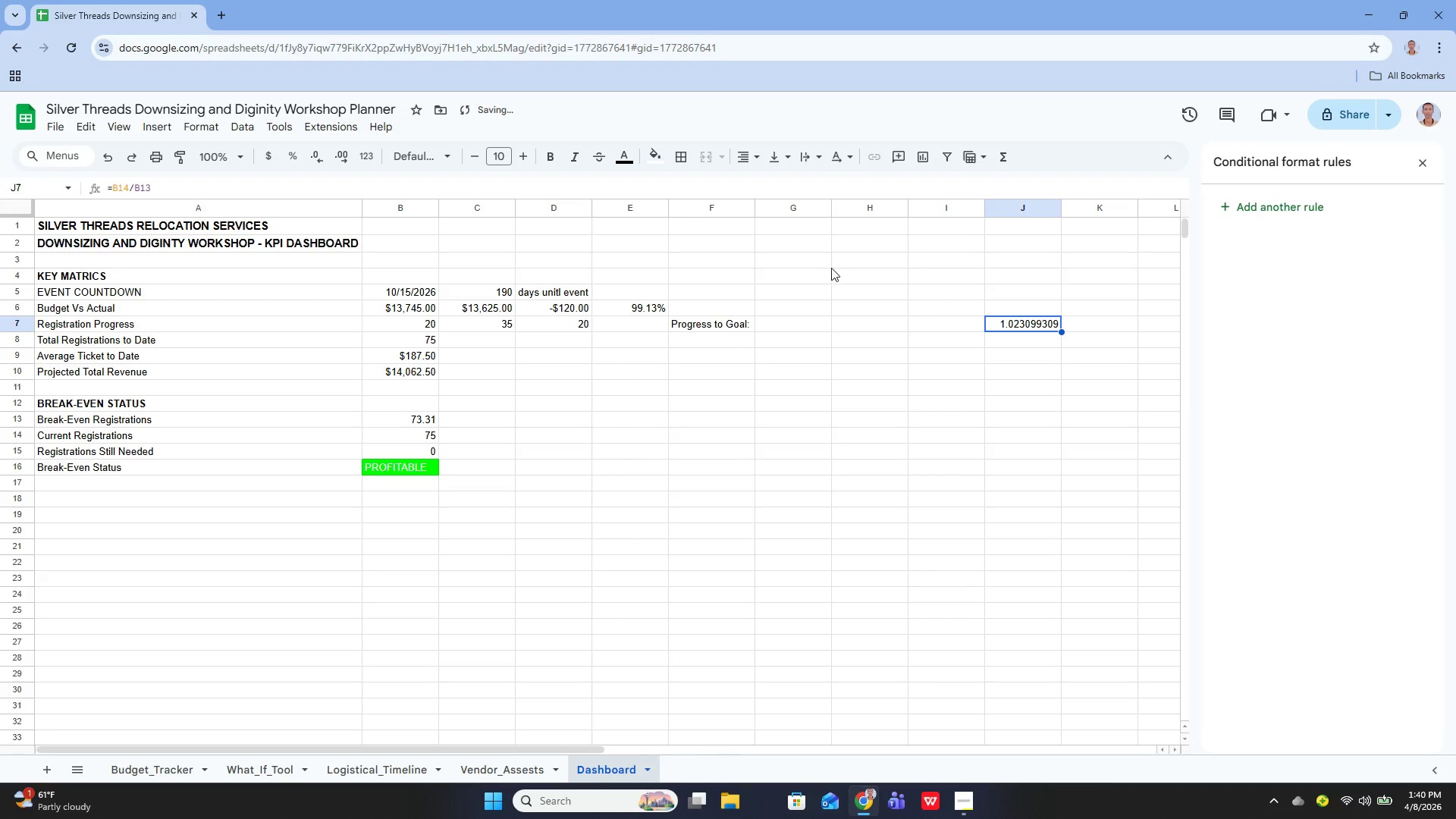 
left_click([1012, 320])
 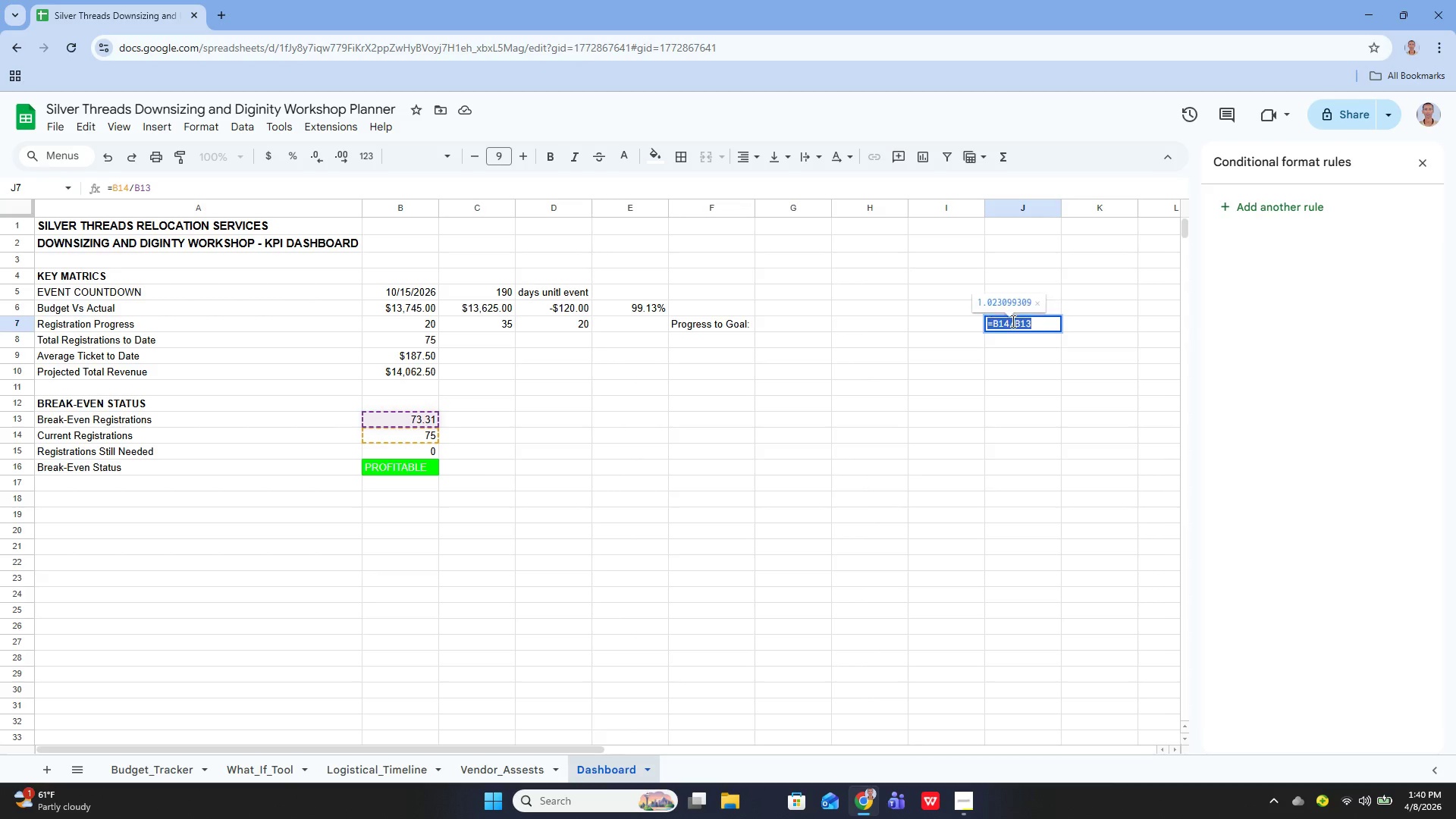 
key(Control+X)
 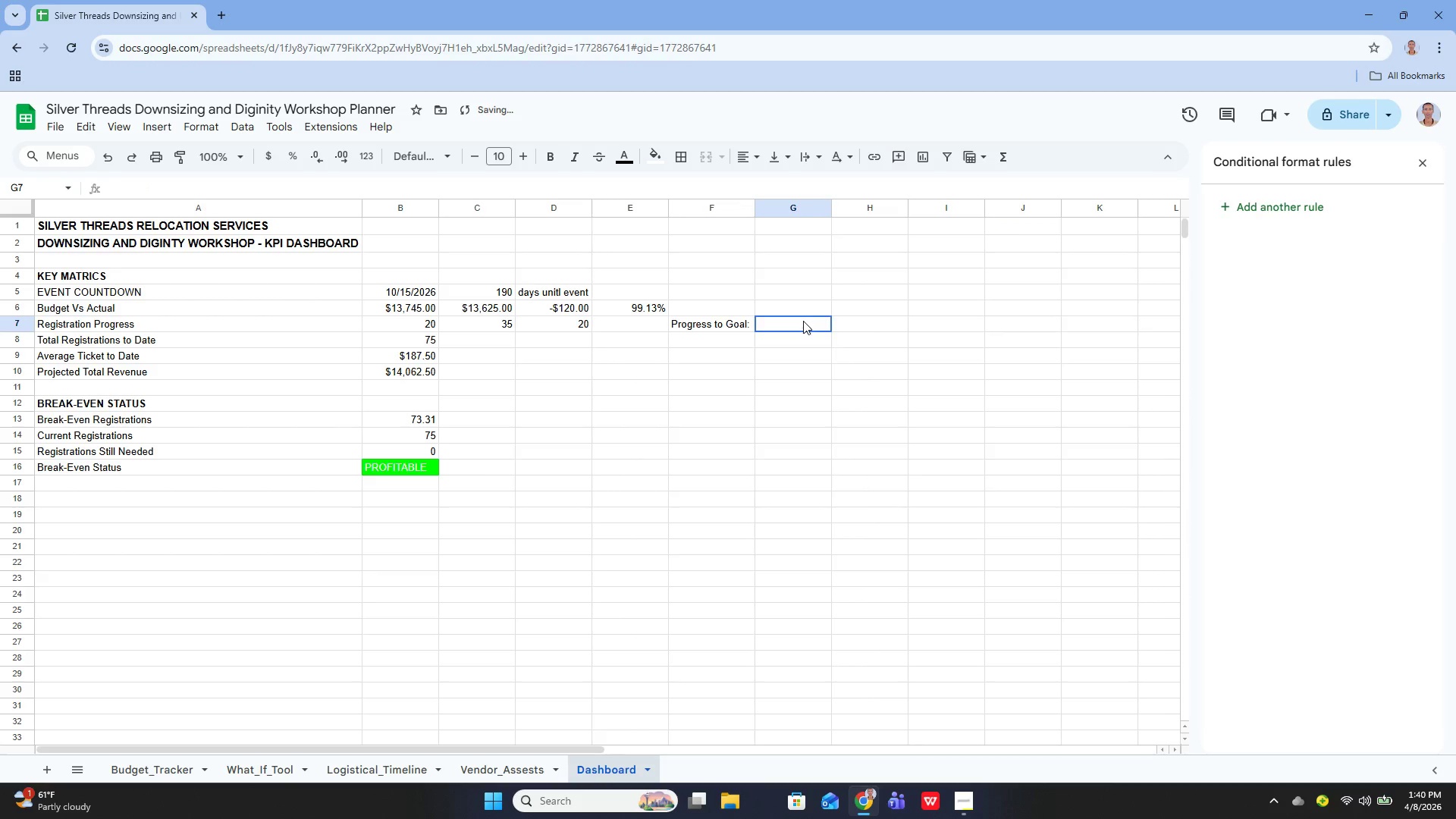 
double_click([802, 322])
 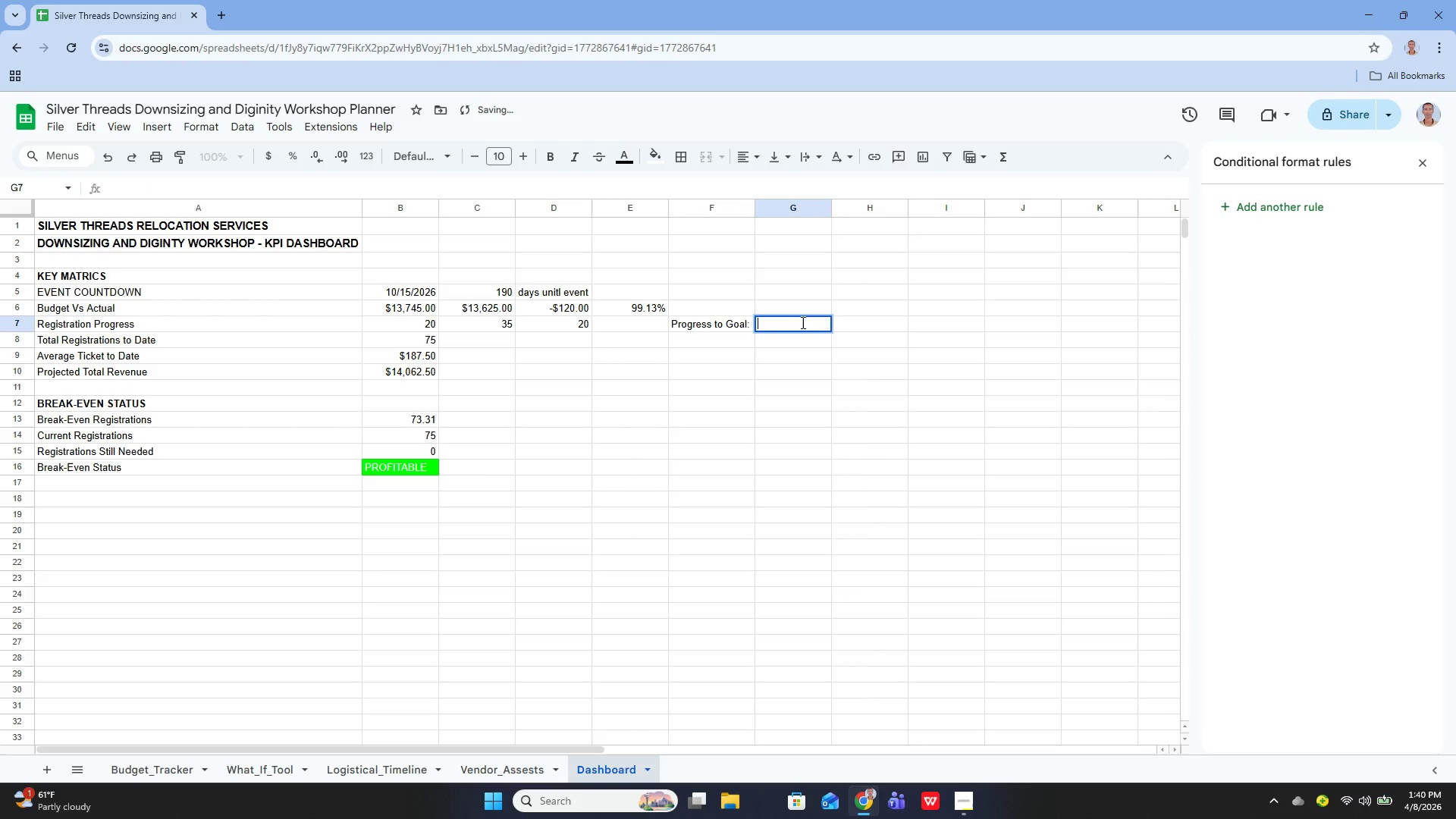 
triple_click([802, 322])
 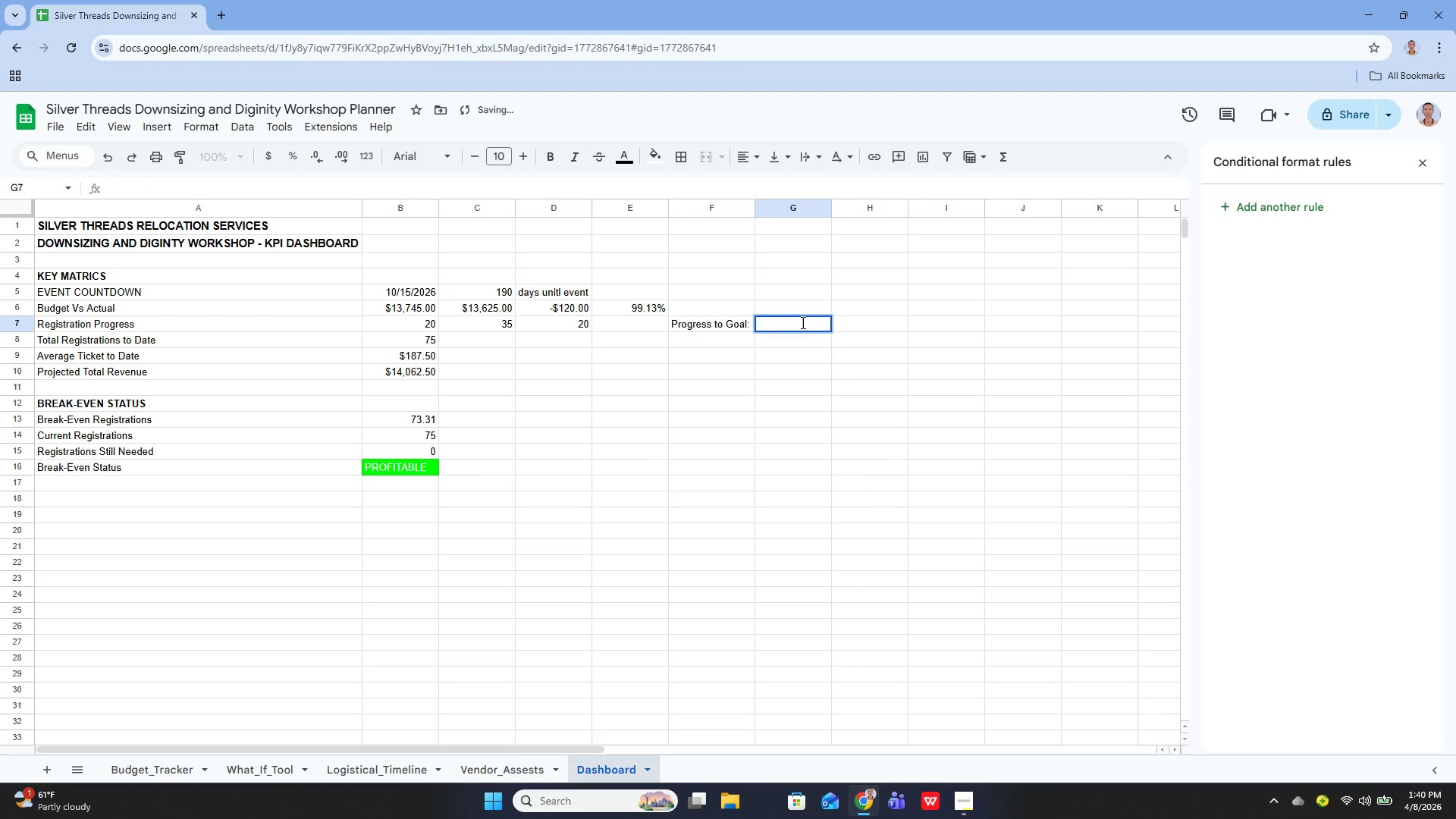 
left_click([802, 322])
 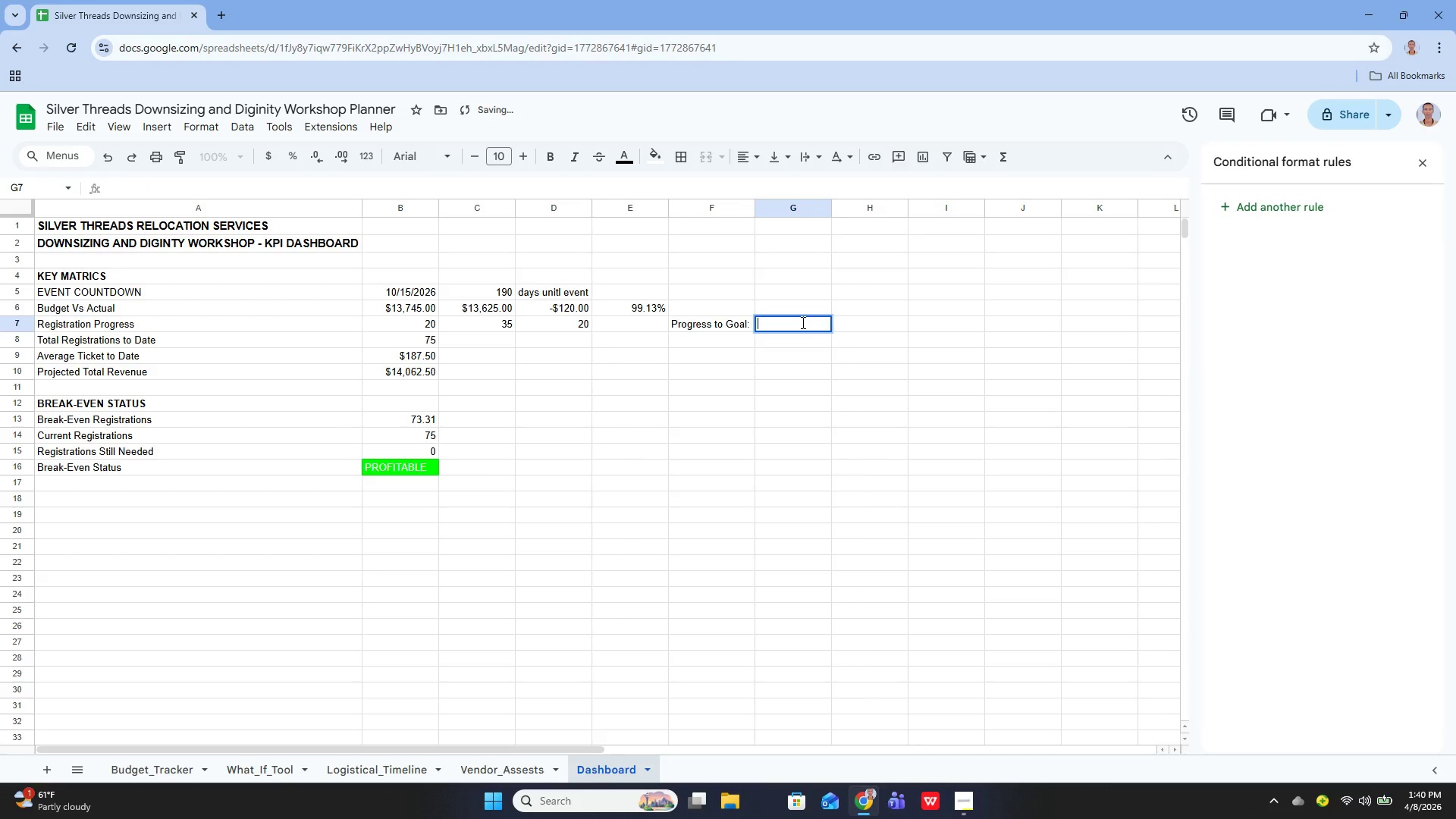 
key(Control+V)
 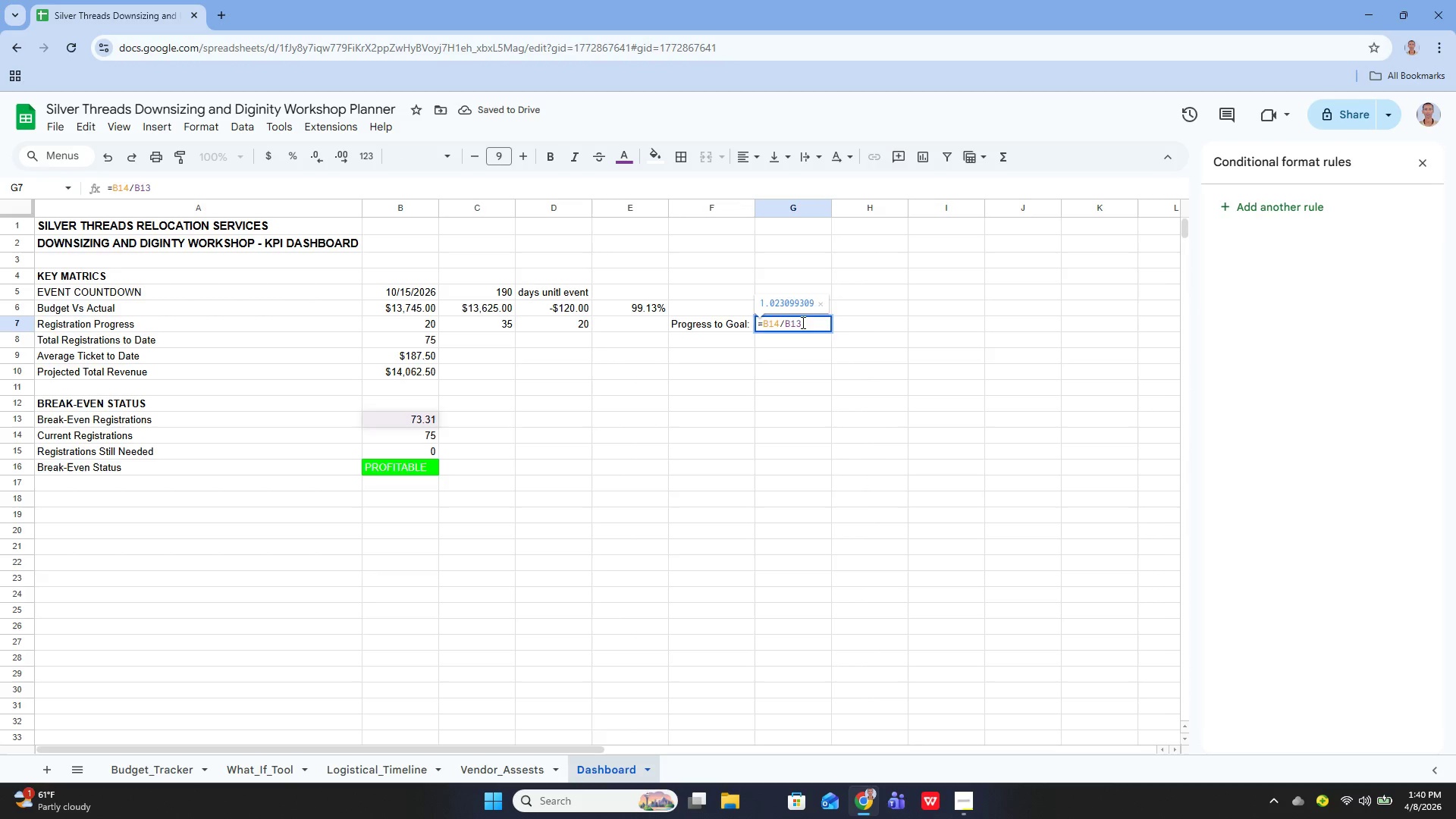 
key(Enter)
 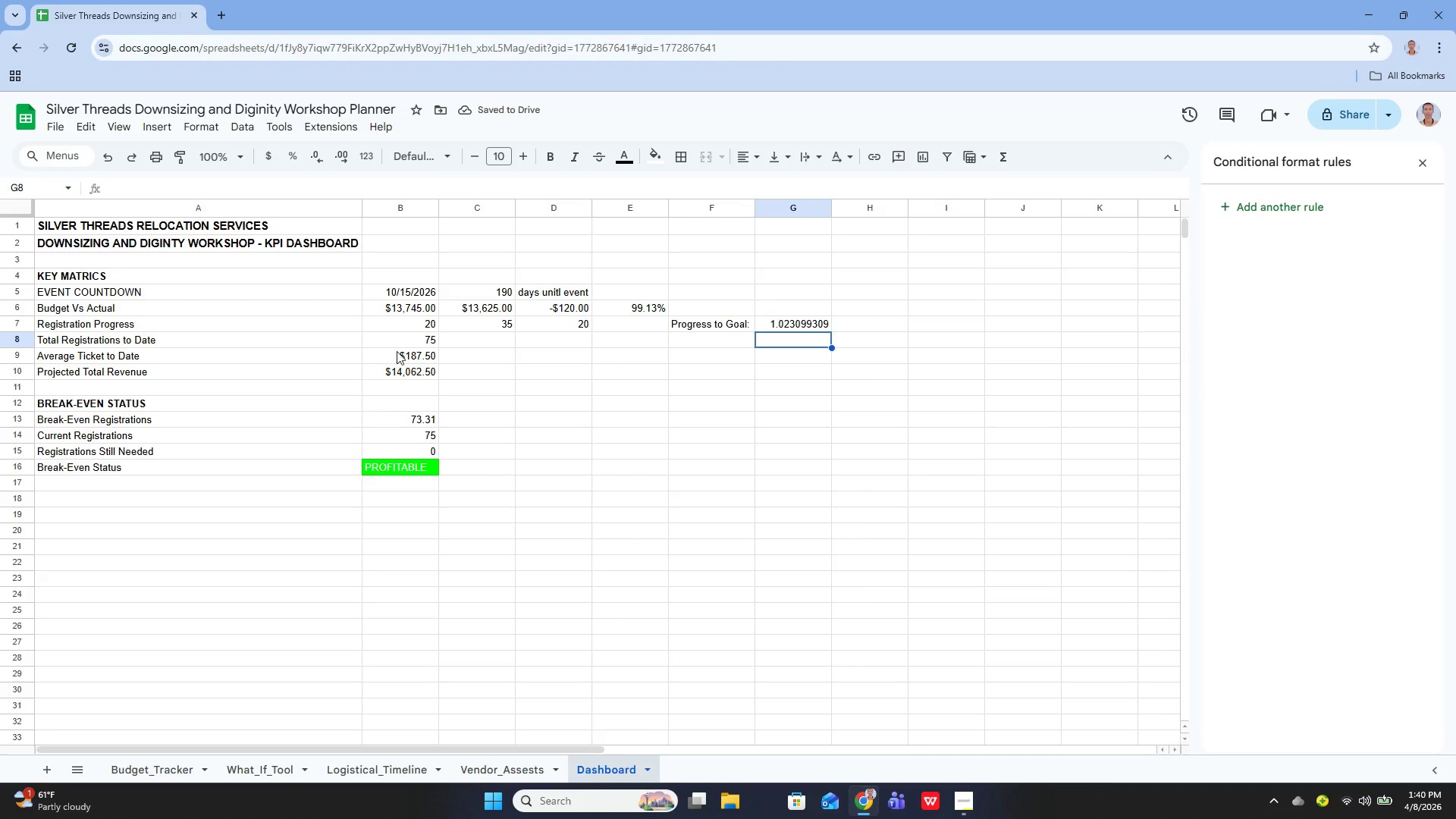 
left_click([793, 323])
 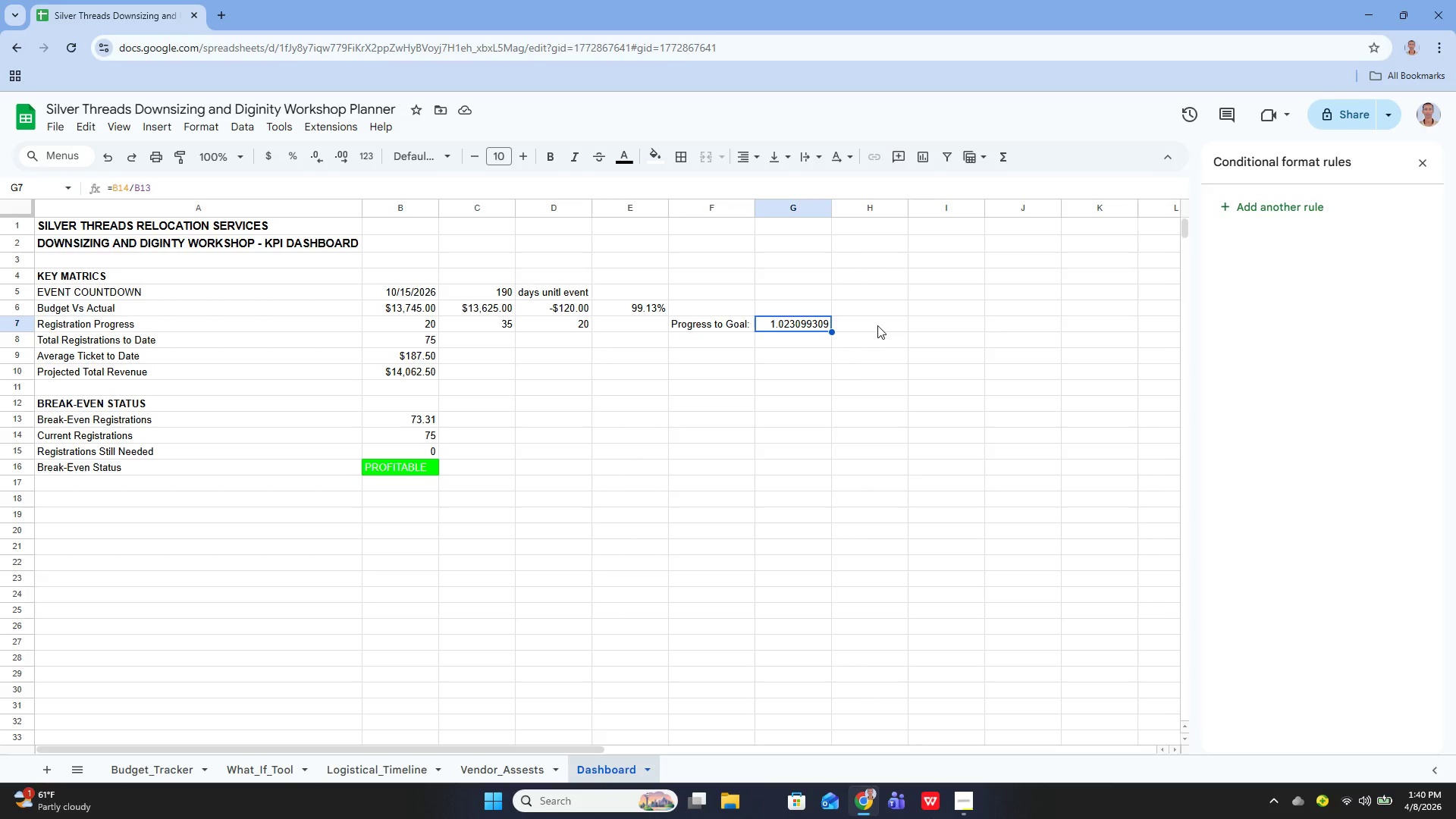 
wait(8.23)
 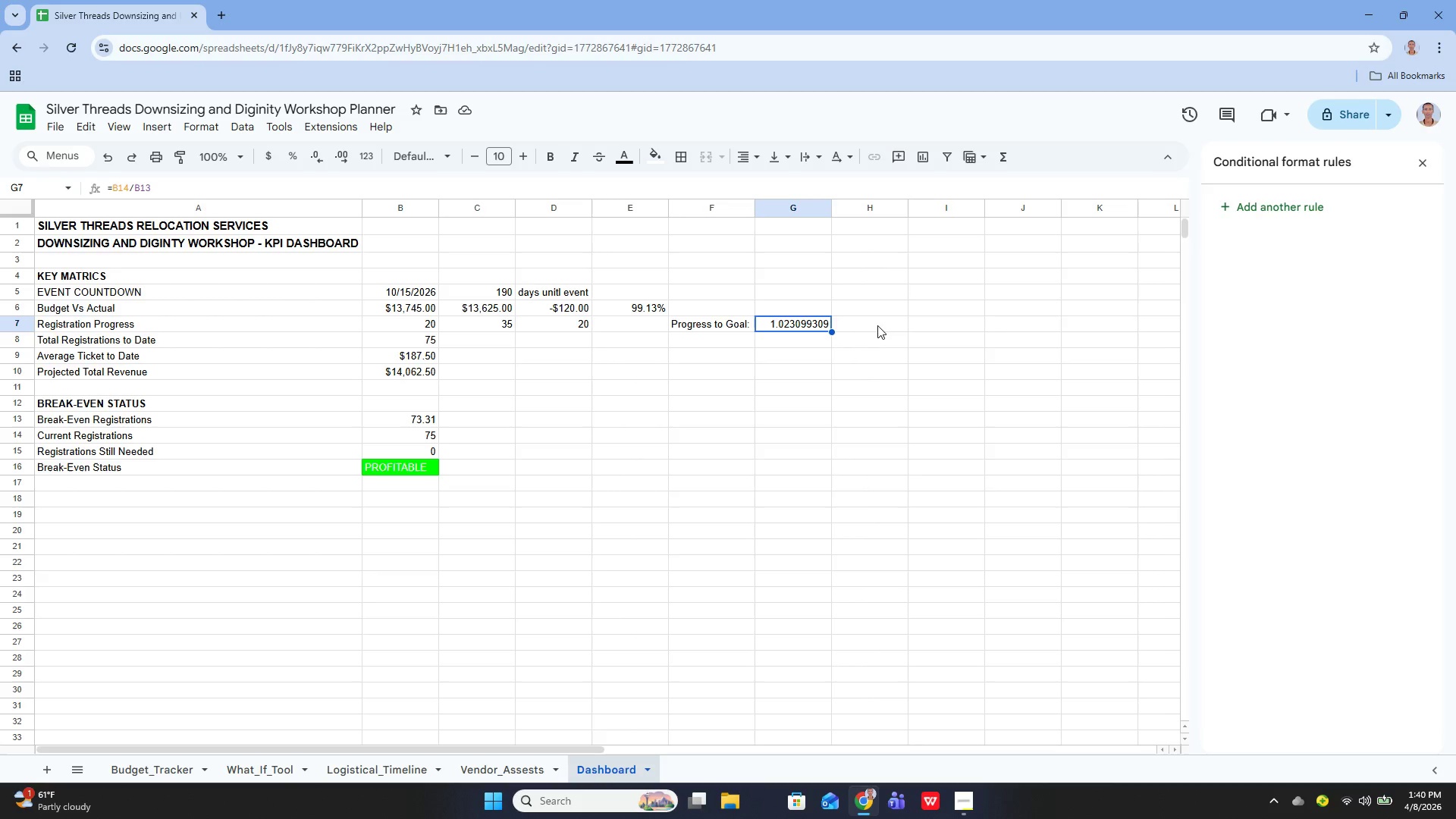 
left_click([730, 340])
 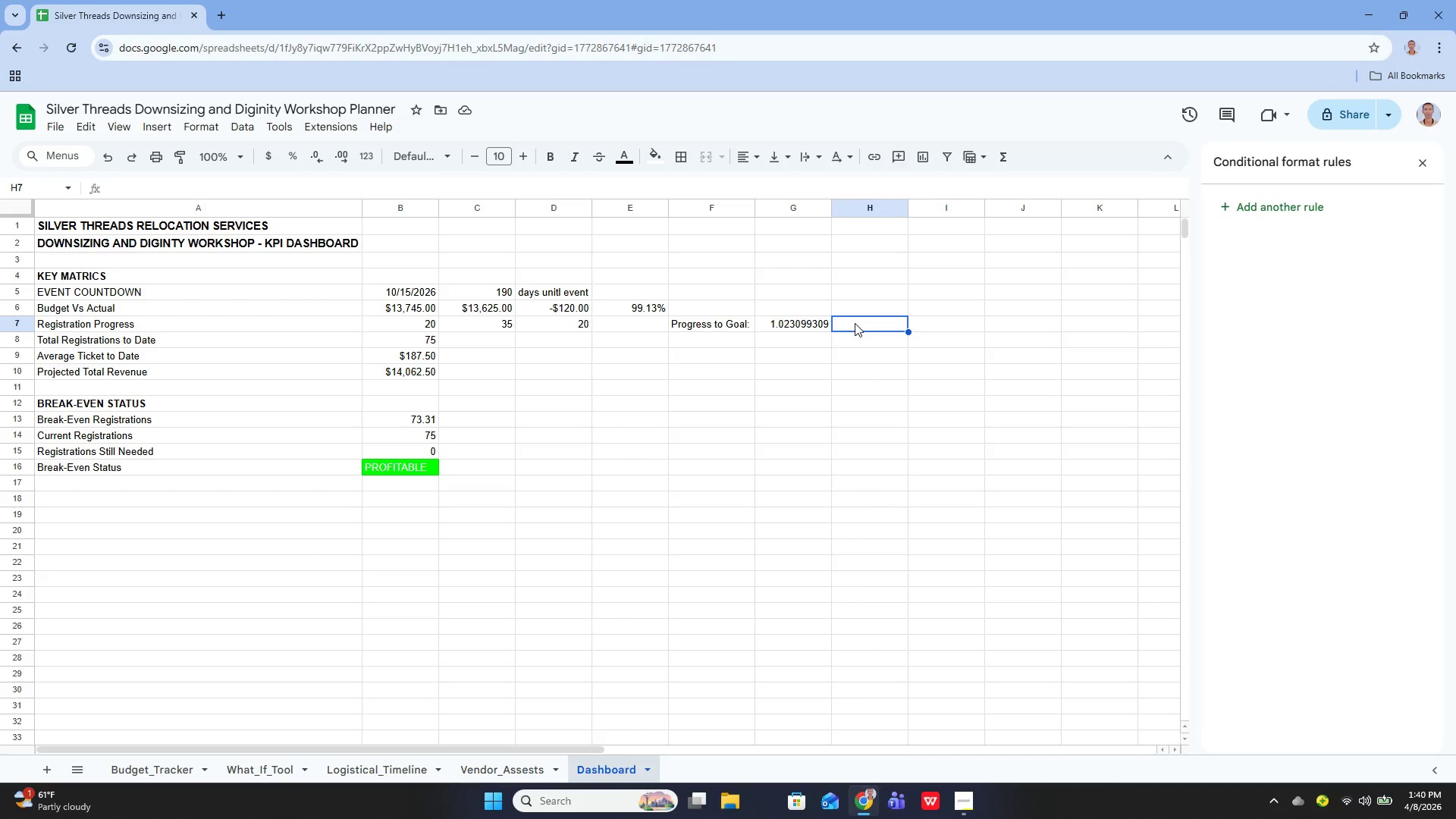 
wait(5.09)
 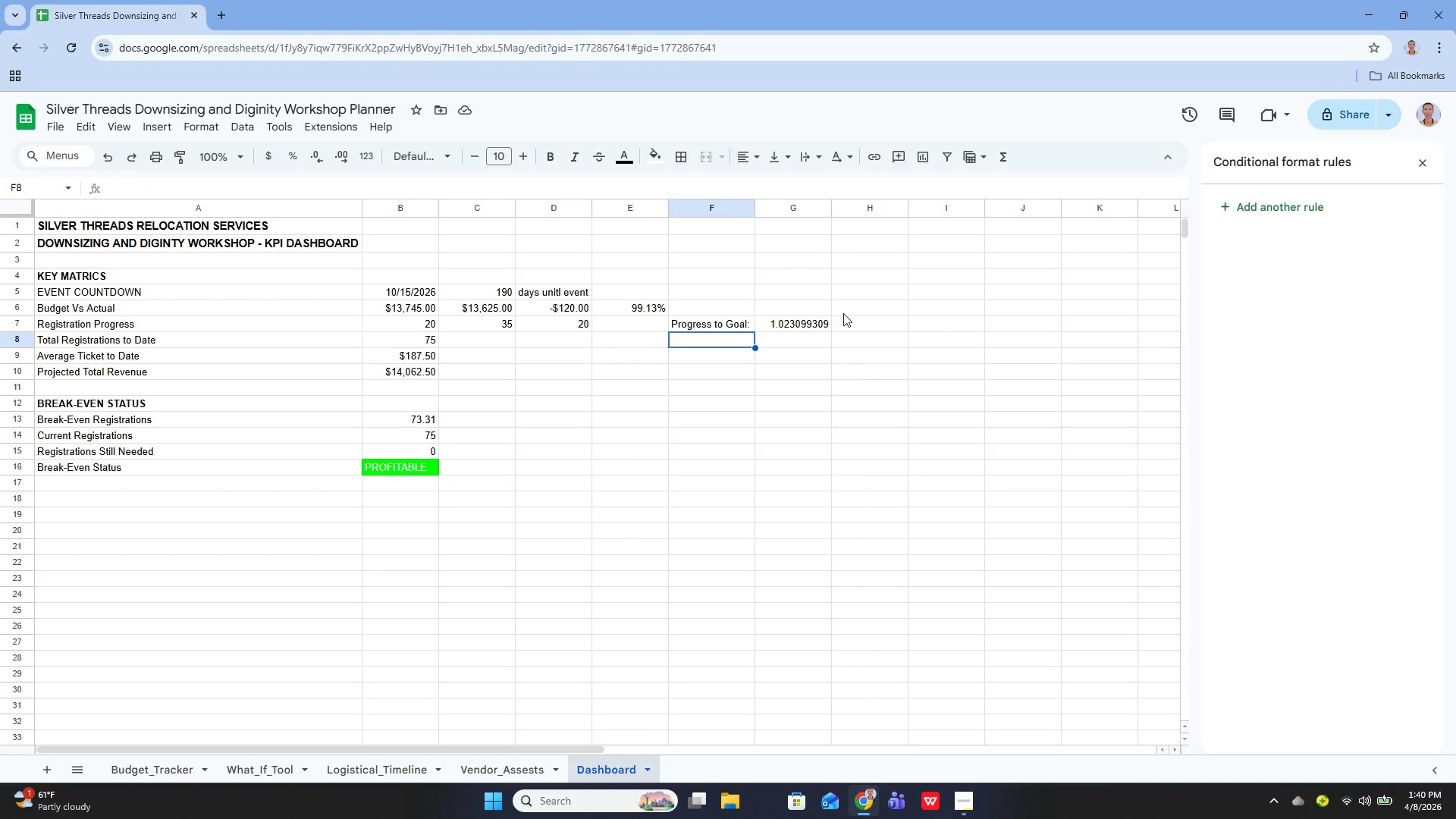 
key(Enter)
 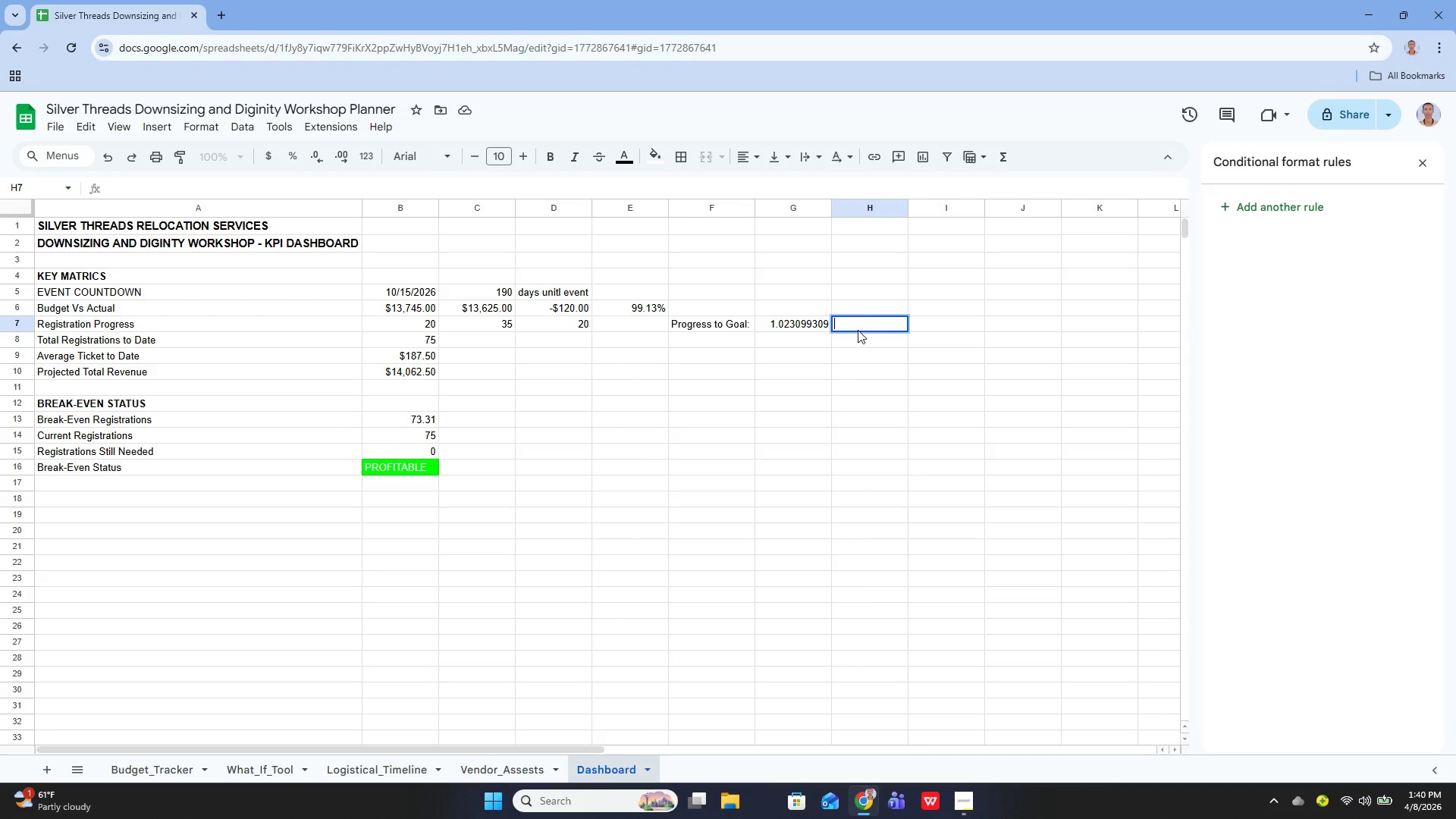 
type(=REP)
 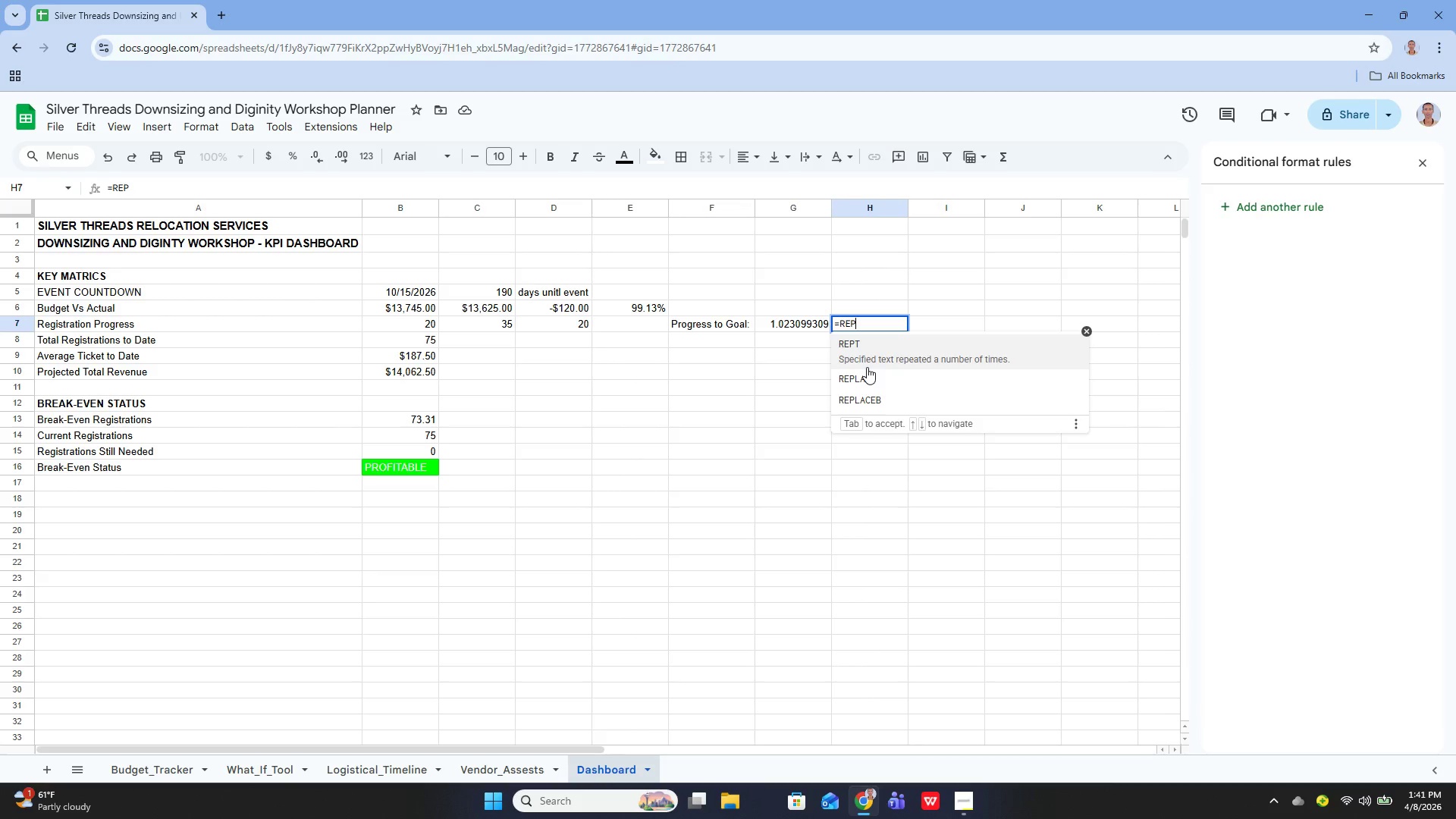 
wait(45.64)
 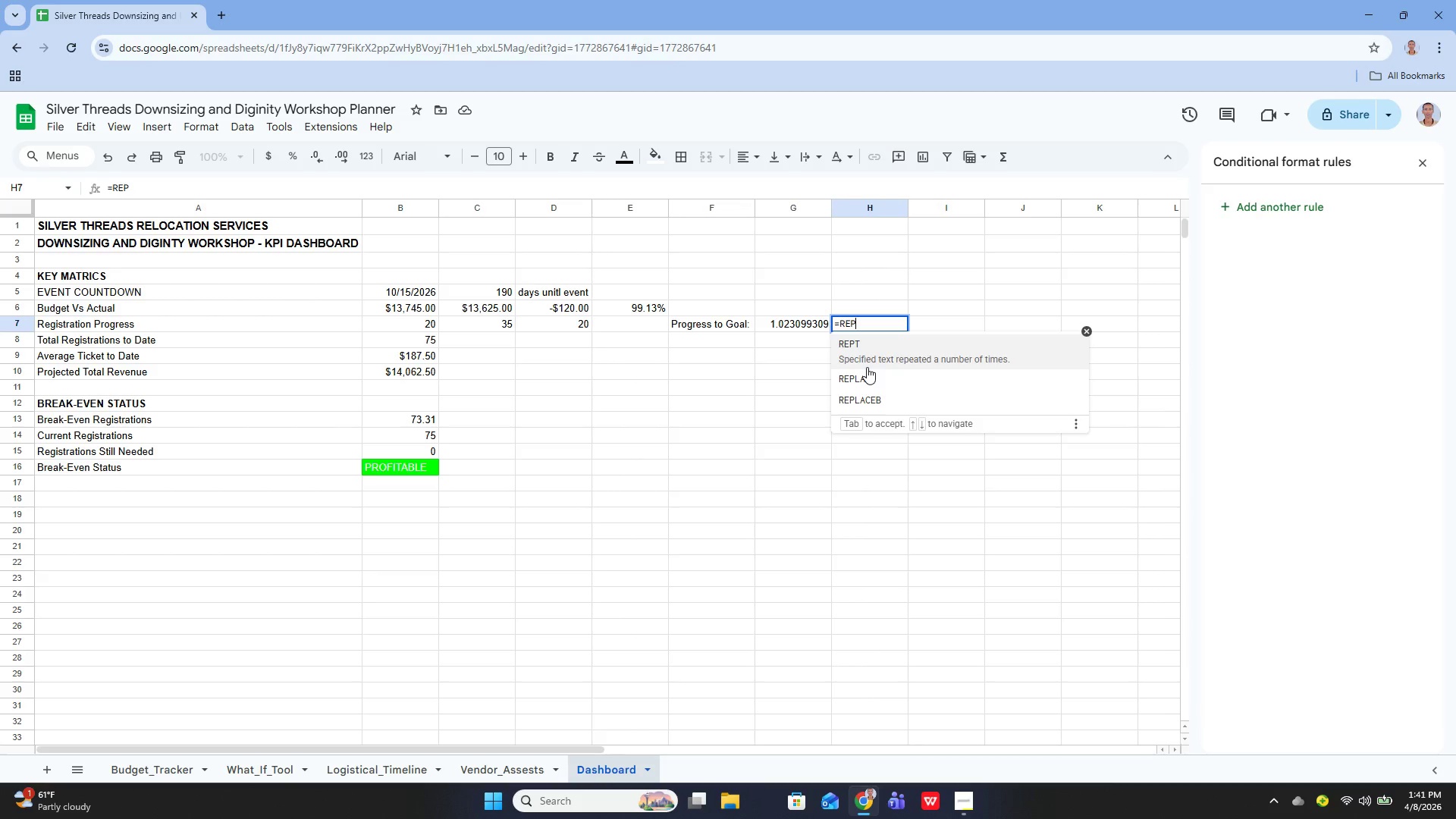 
key(T)
 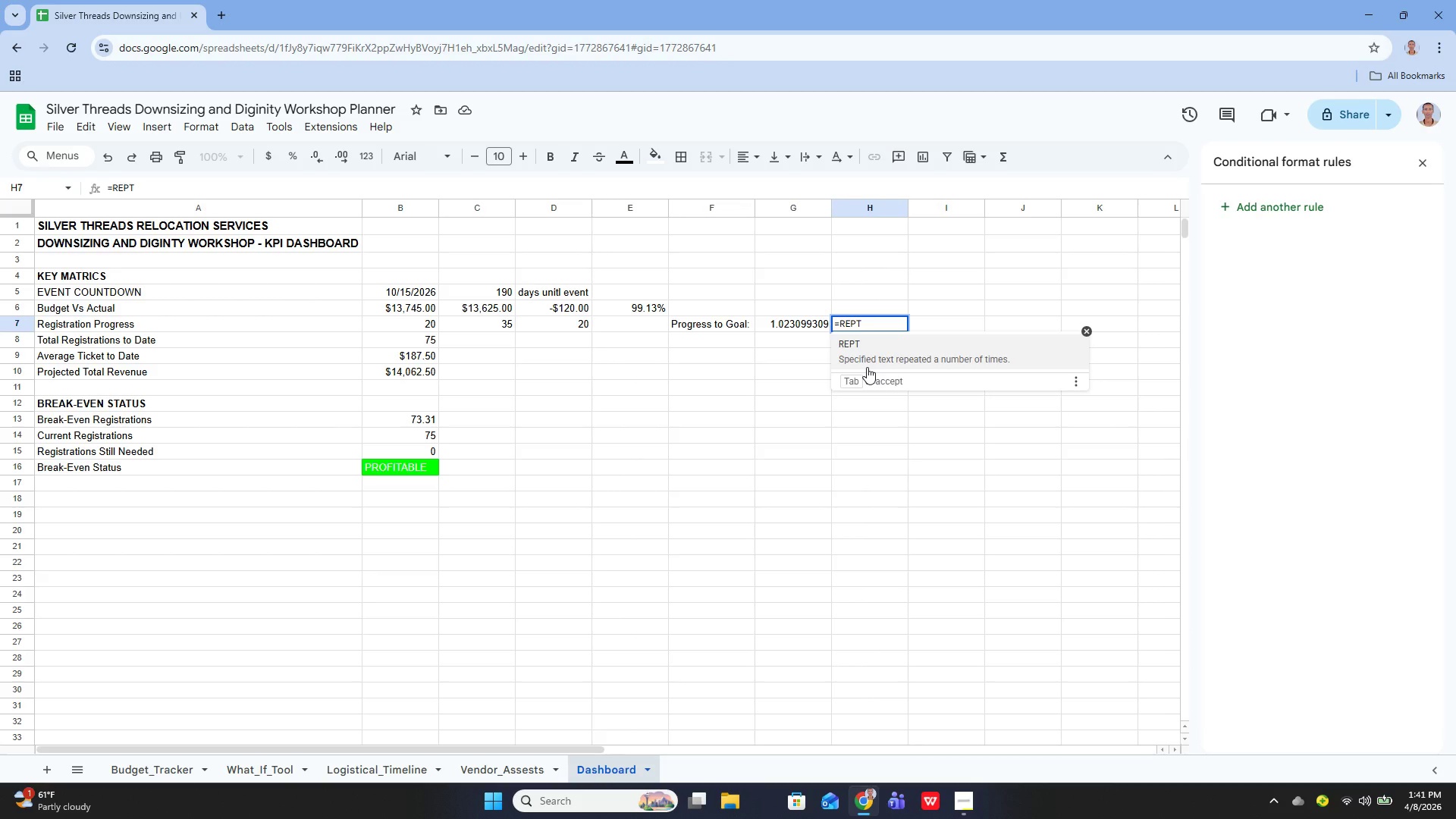 
type(())
 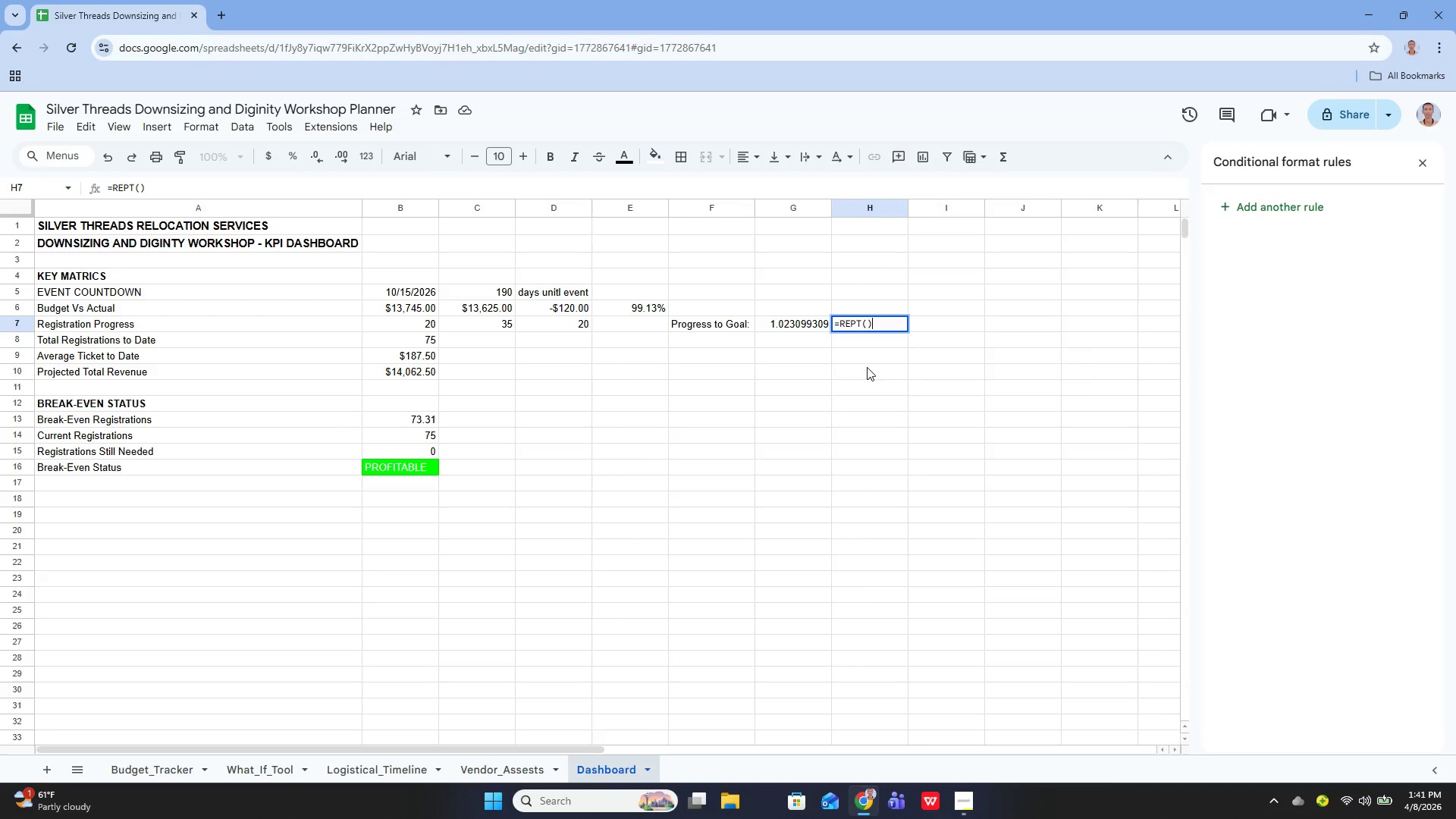 
key(ArrowLeft)
 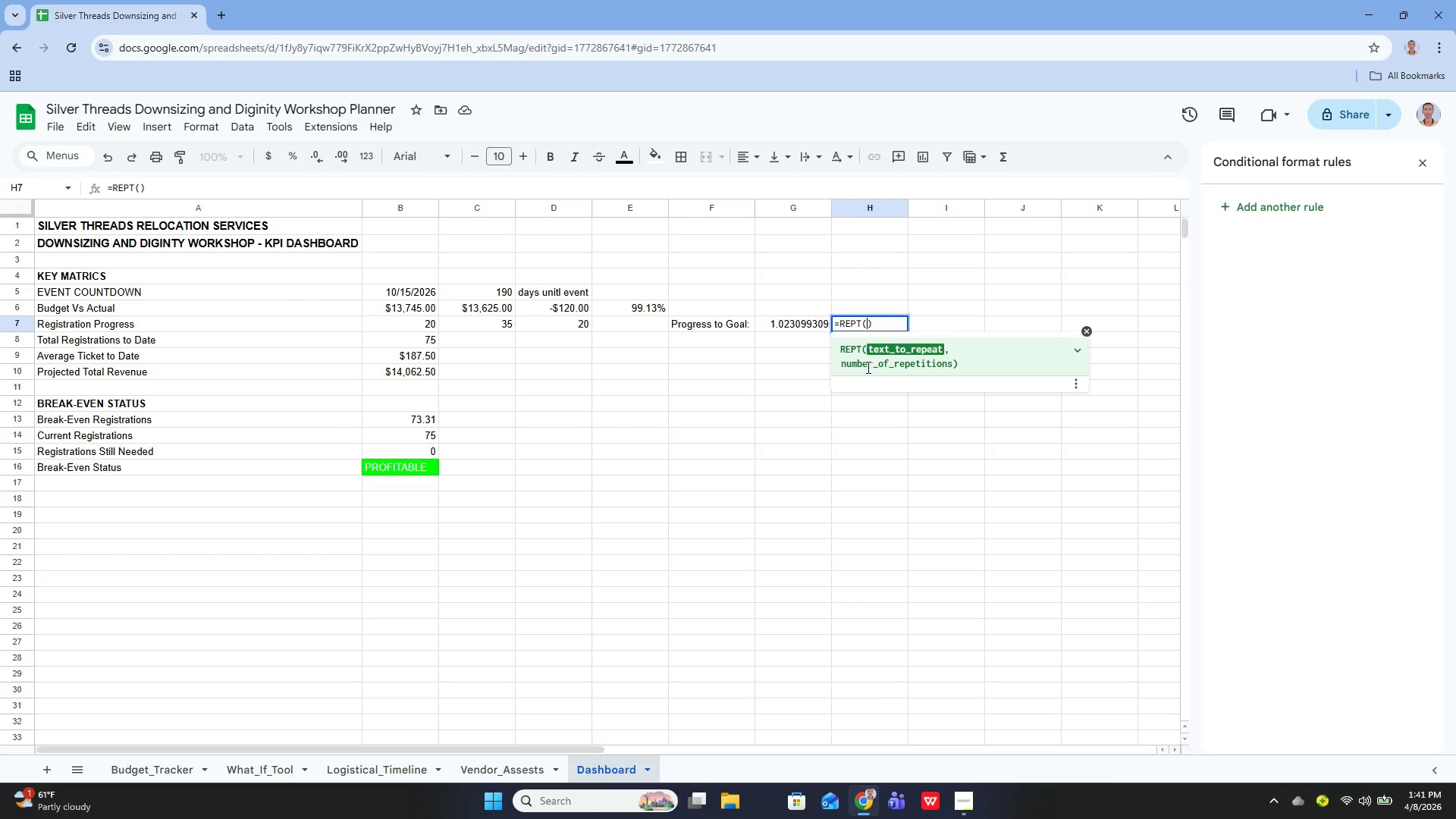 
hold_key(key=ShiftLeft, duration=1.09)
 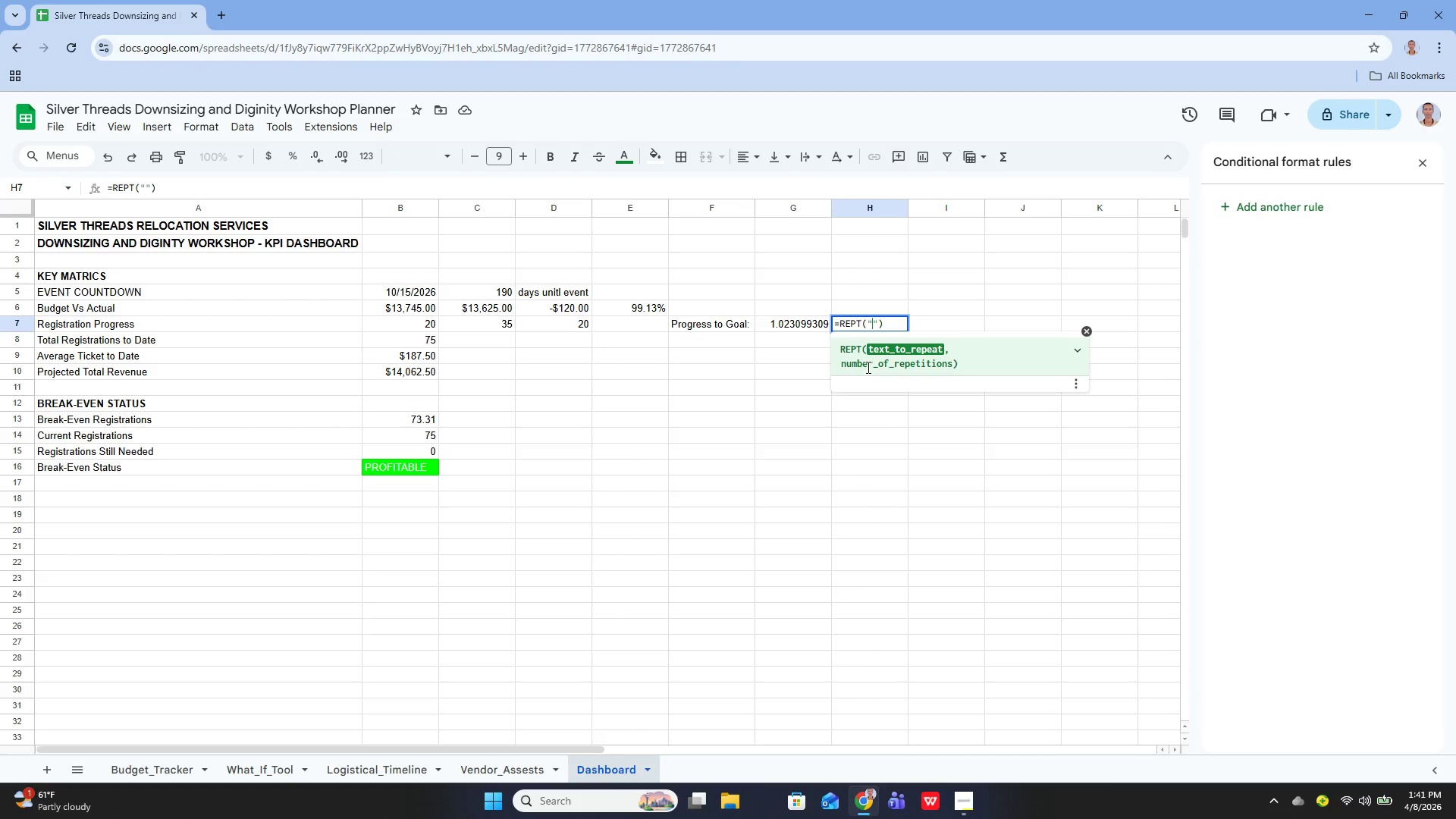 
key(Quote)
 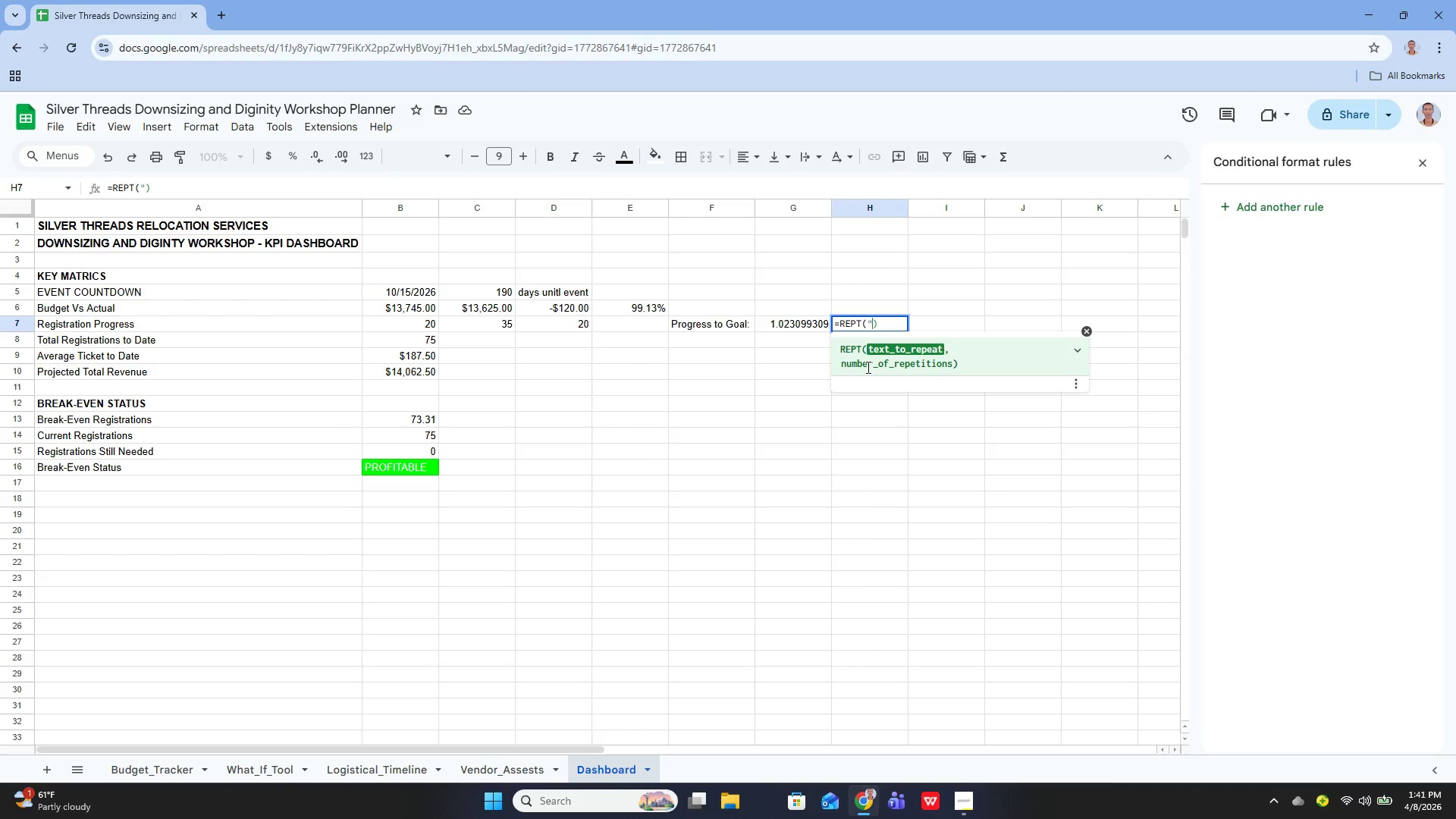 
key(Quote)
 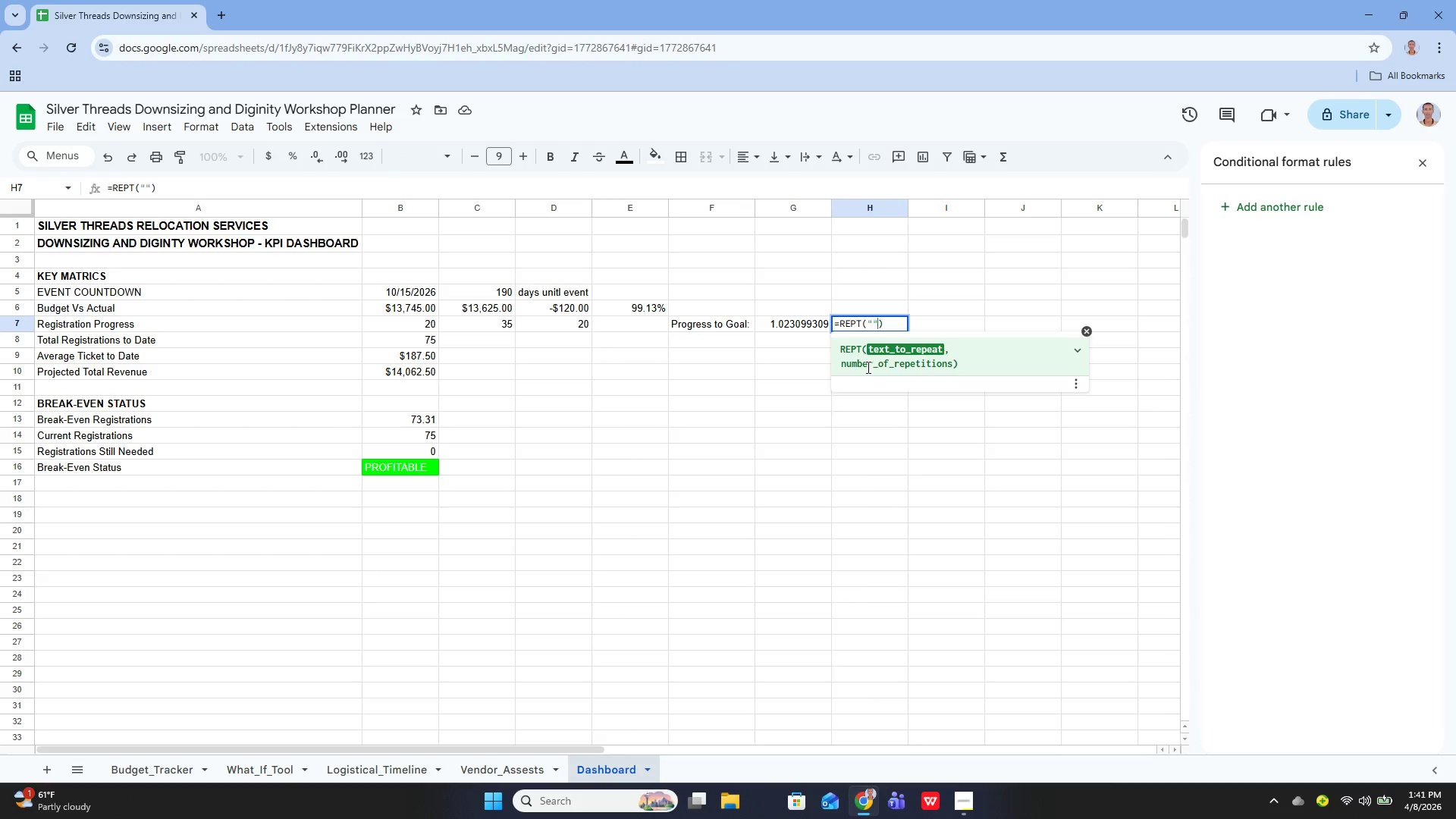 
key(ArrowLeft)
 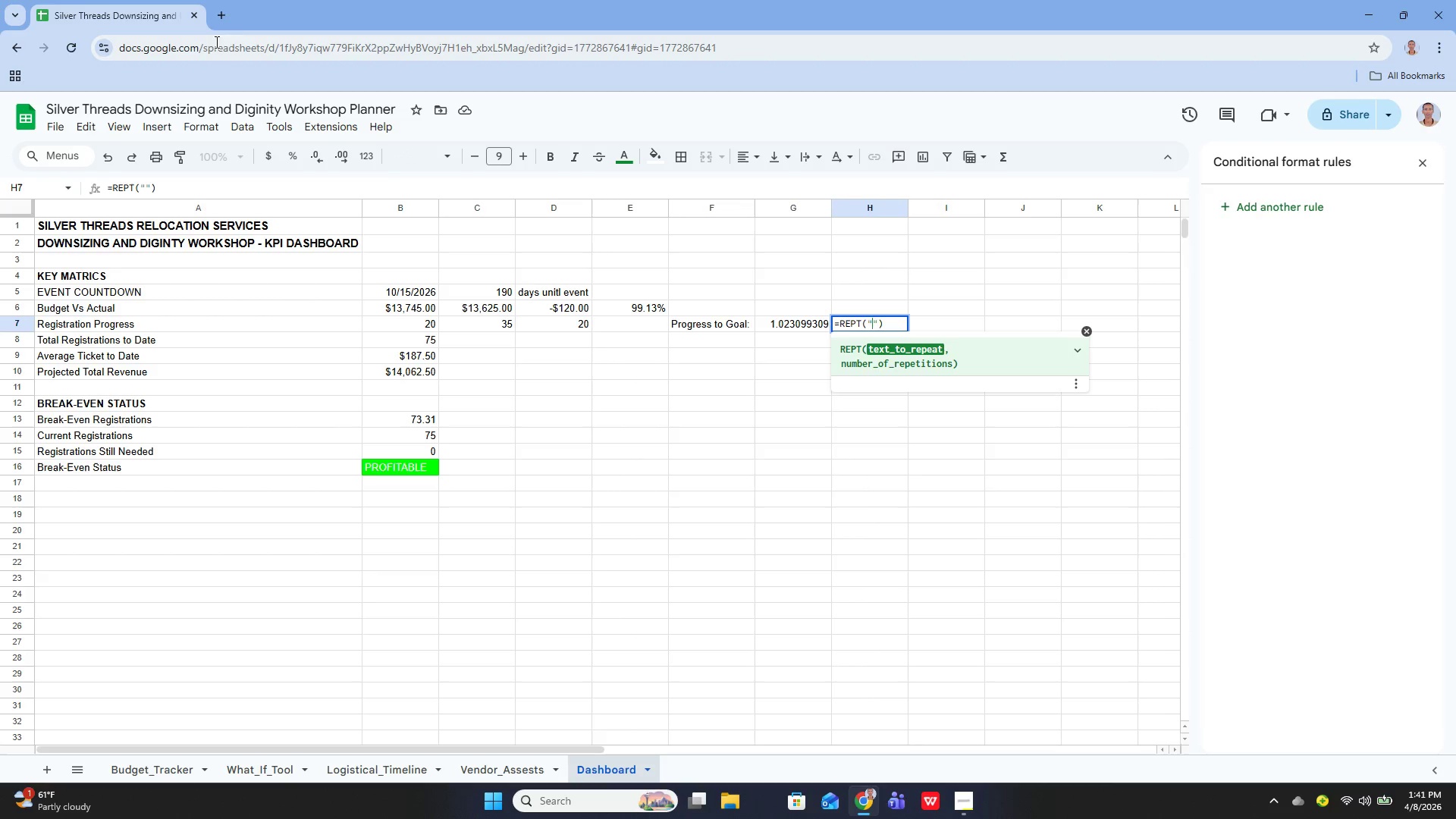 
left_click([225, 16])
 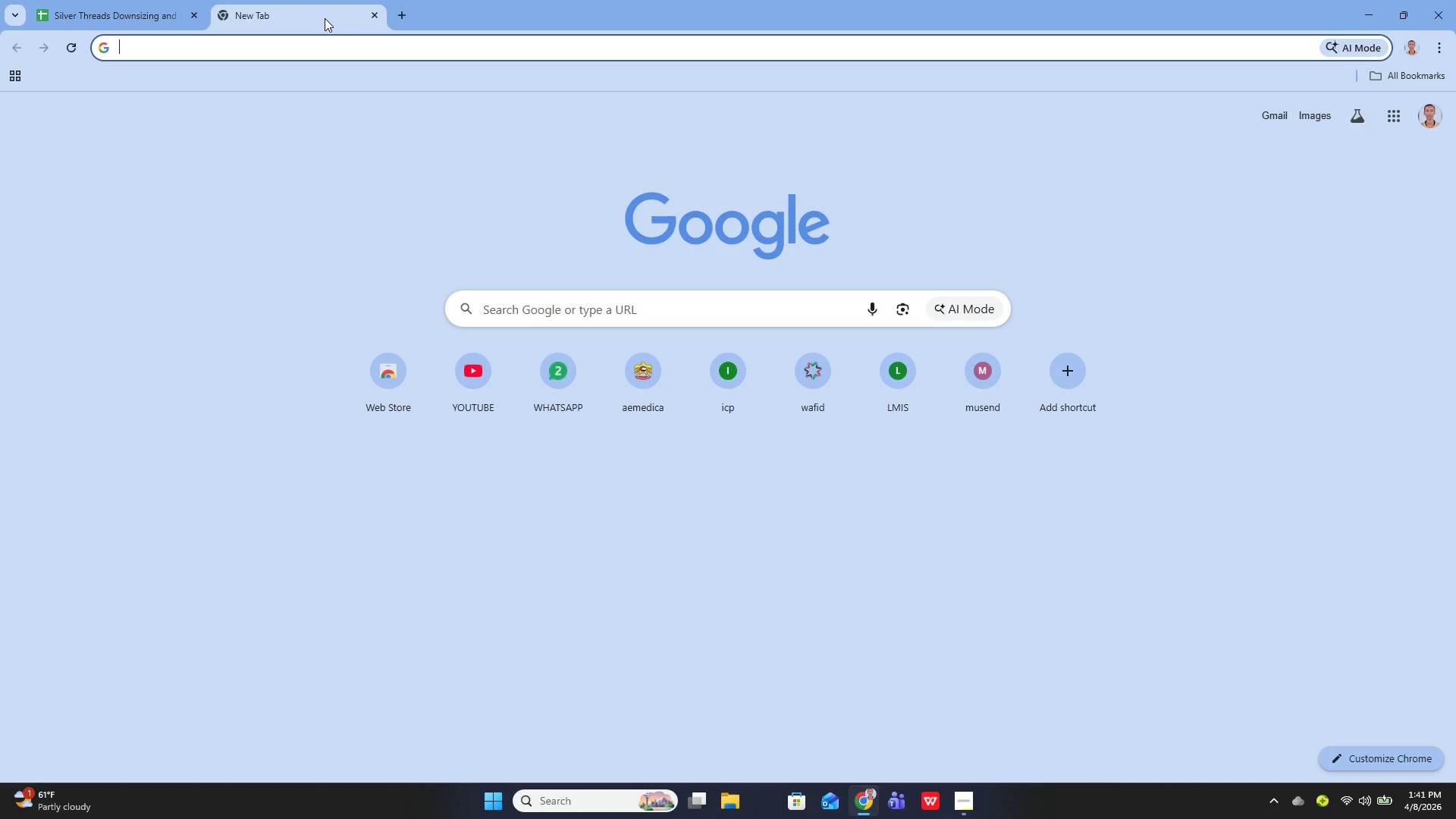 
type(tHE)
key(Backspace)
key(Backspace)
key(Backspace)
type(THe =)
key(Backspace)
key(Backspace)
key(Backspace)
key(Backspace)
type(he sign of Full Block character)
 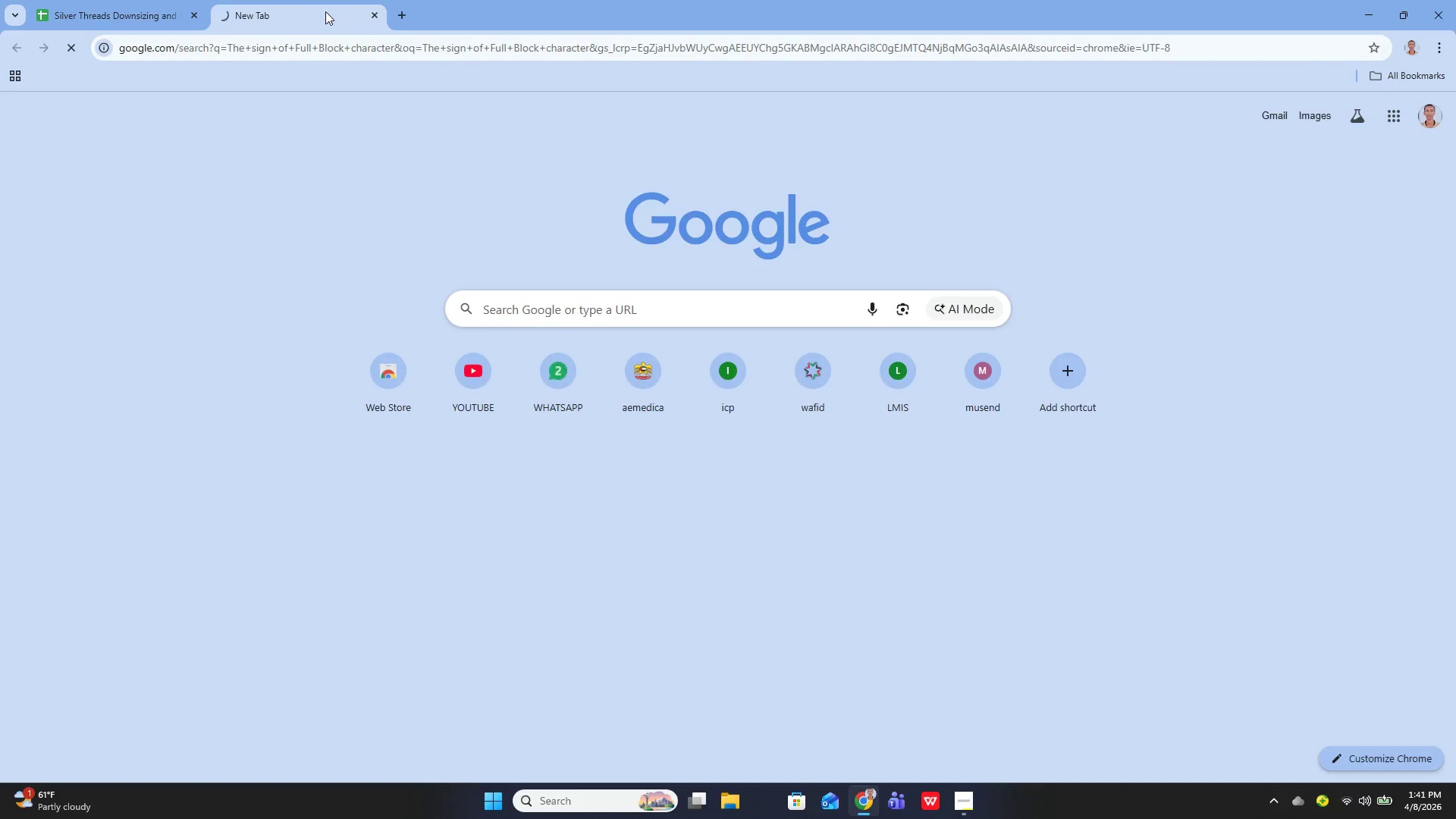 
 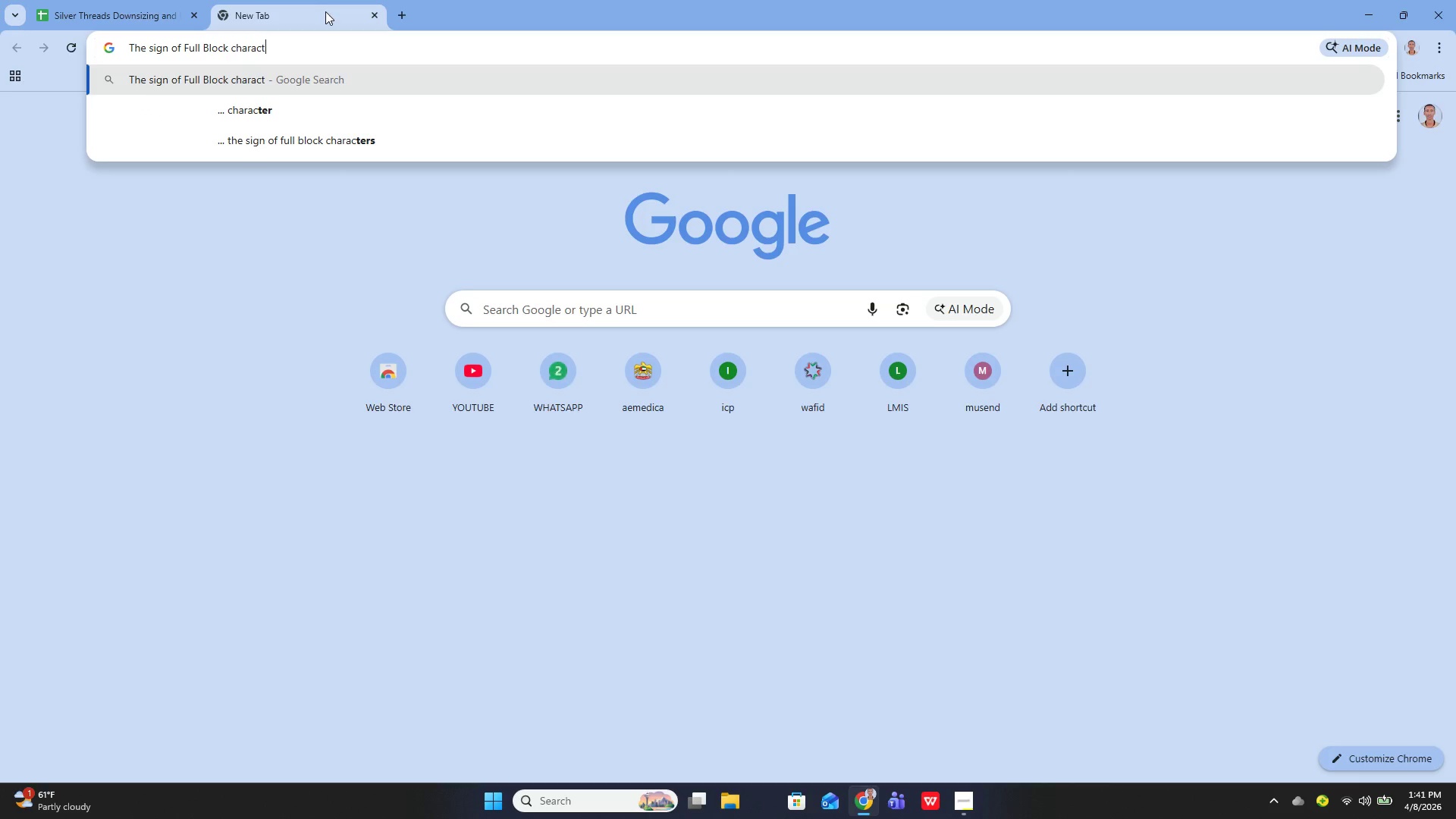 
key(Enter)
 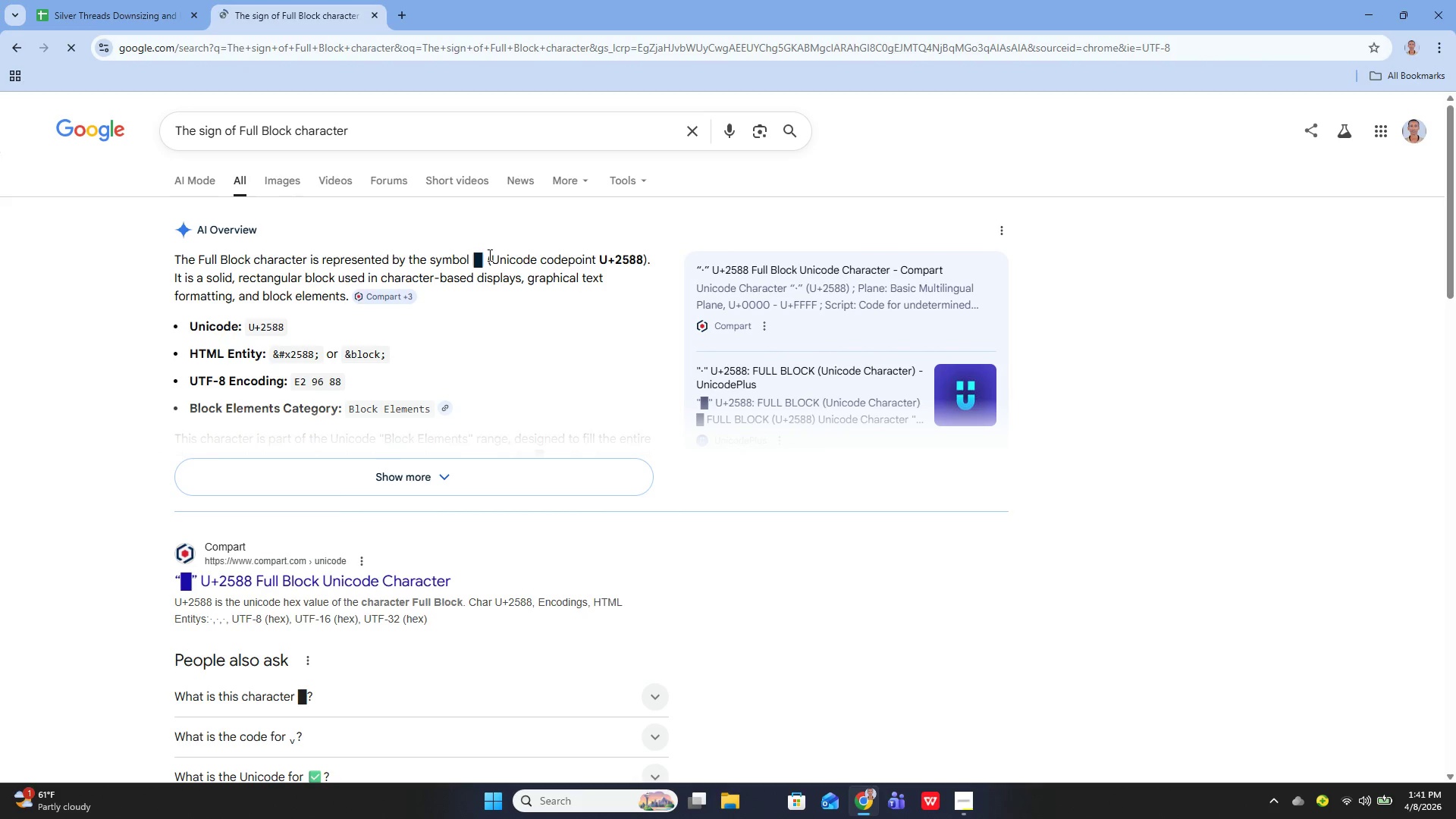 
wait(6.72)
 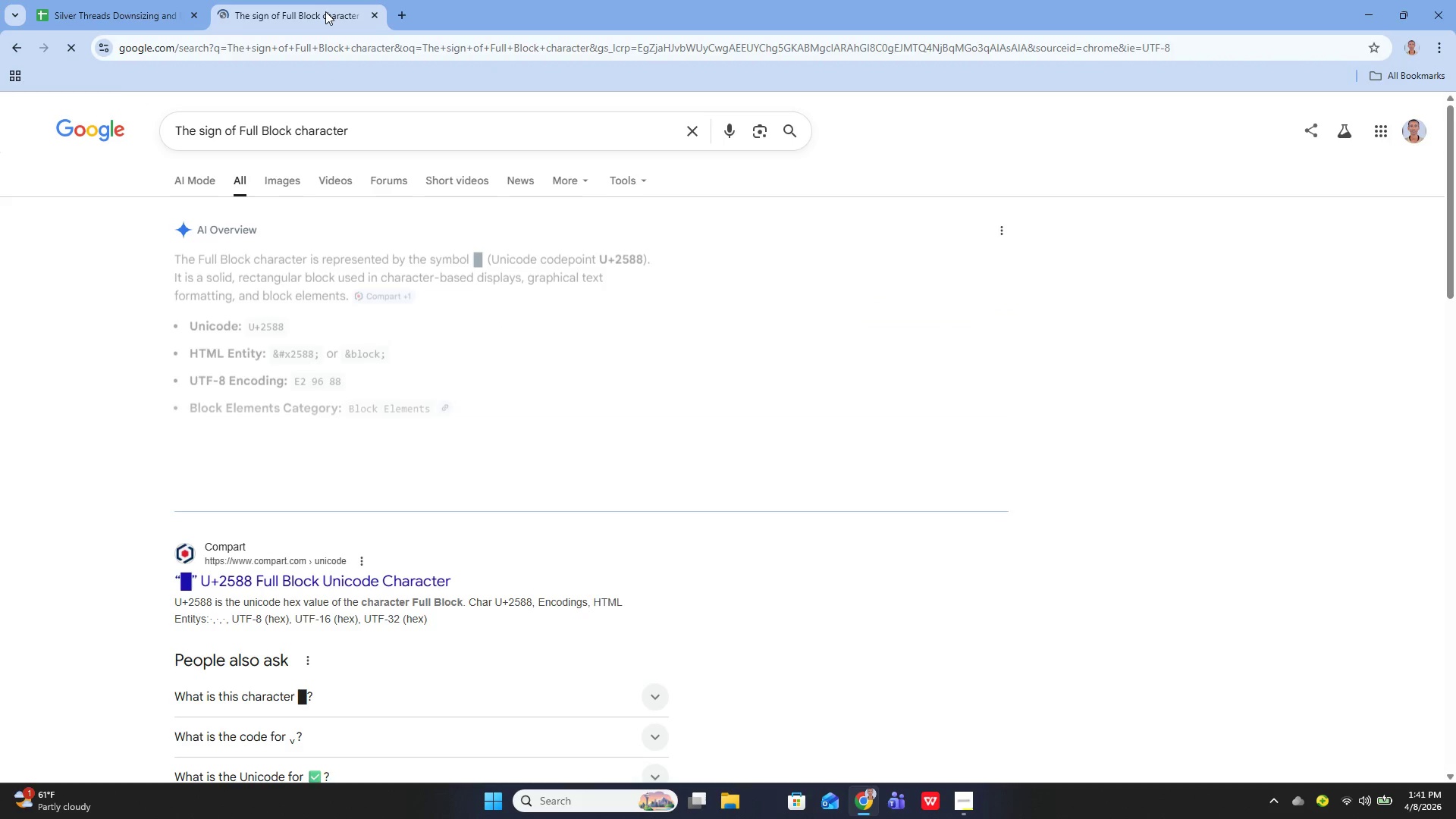 
left_click_drag(start_coordinate=[482, 255], to_coordinate=[478, 255])
 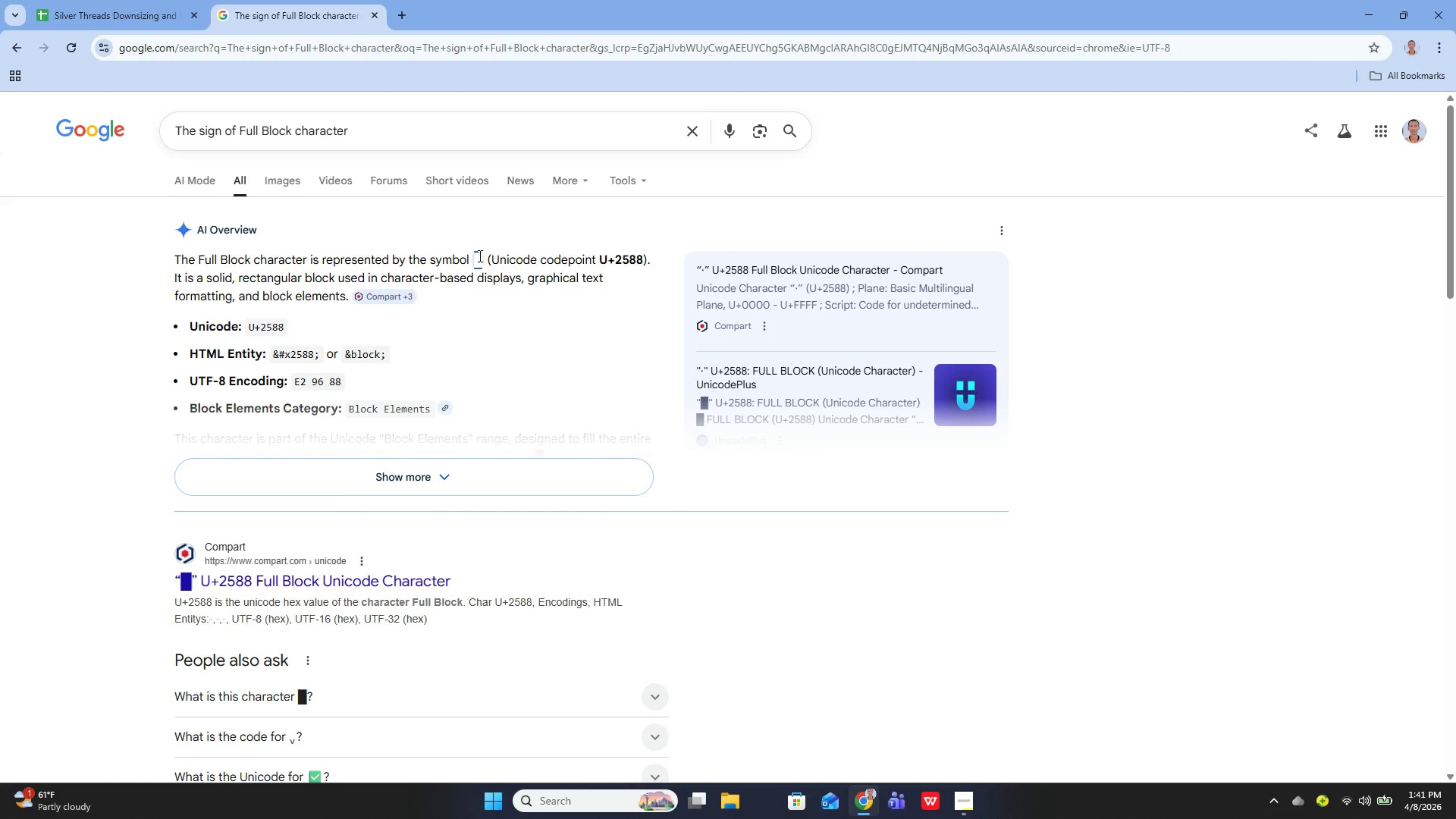 
key(Control+C)
 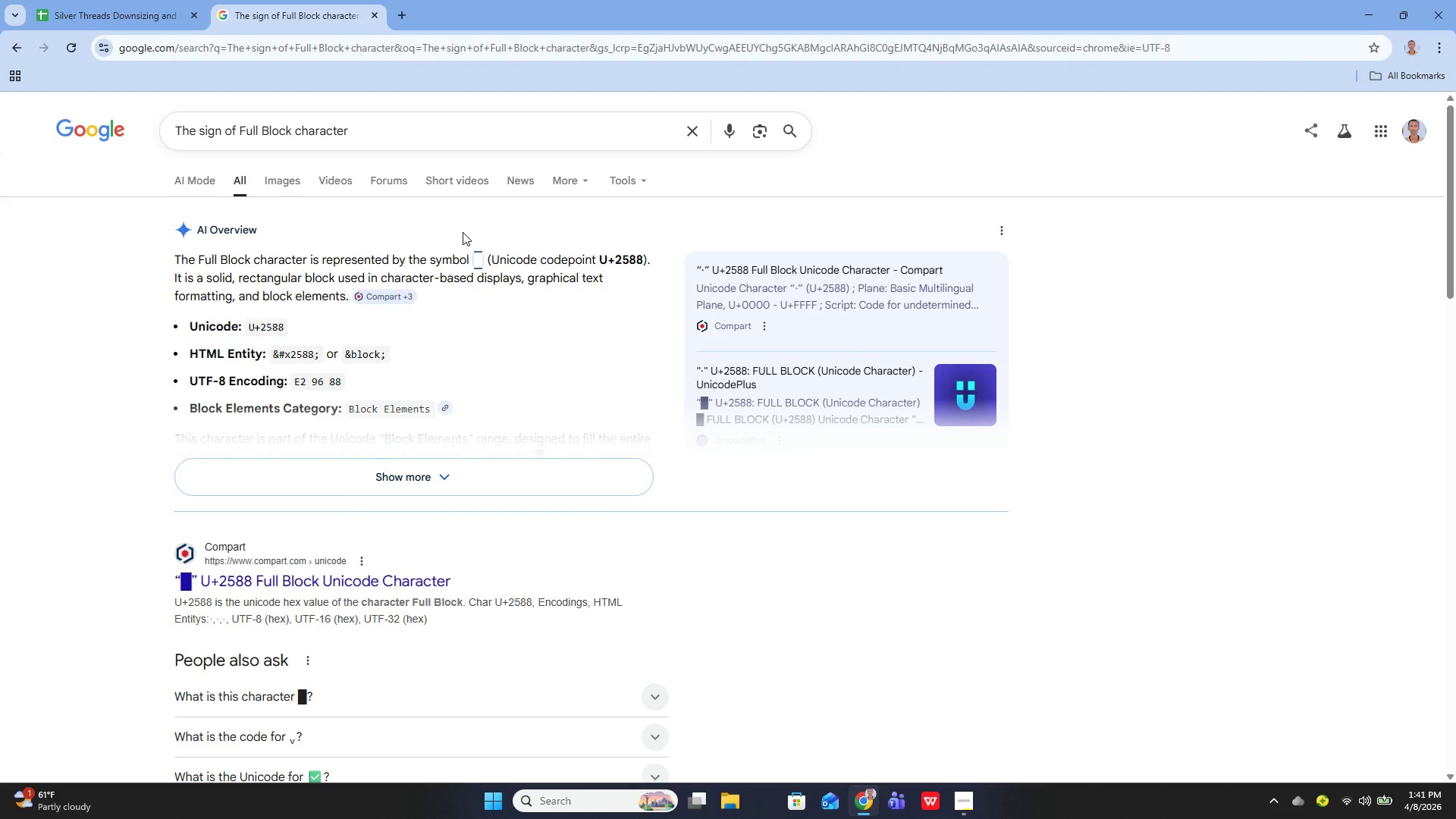 
key(Control+C)
 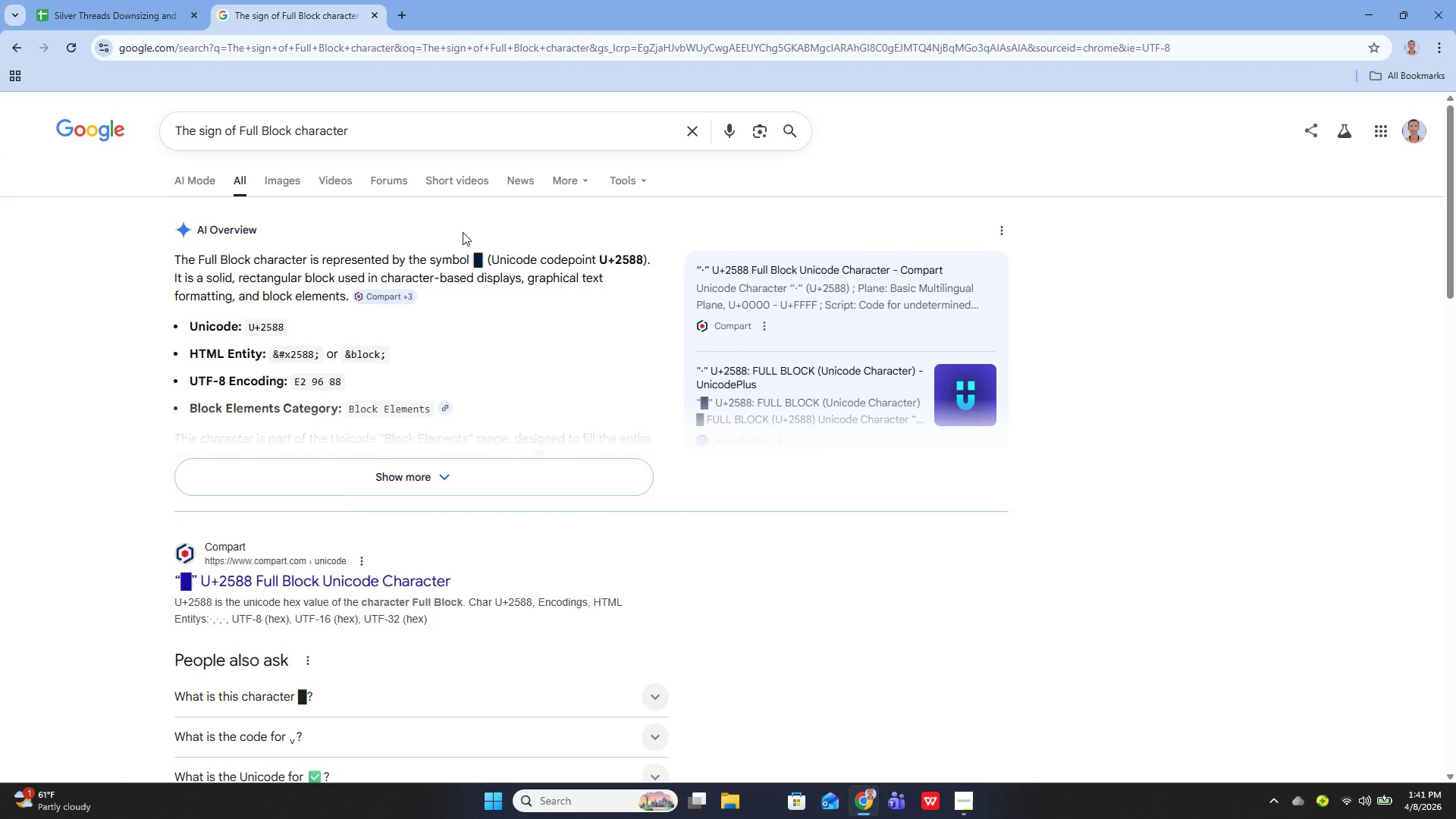 
left_click([463, 232])
 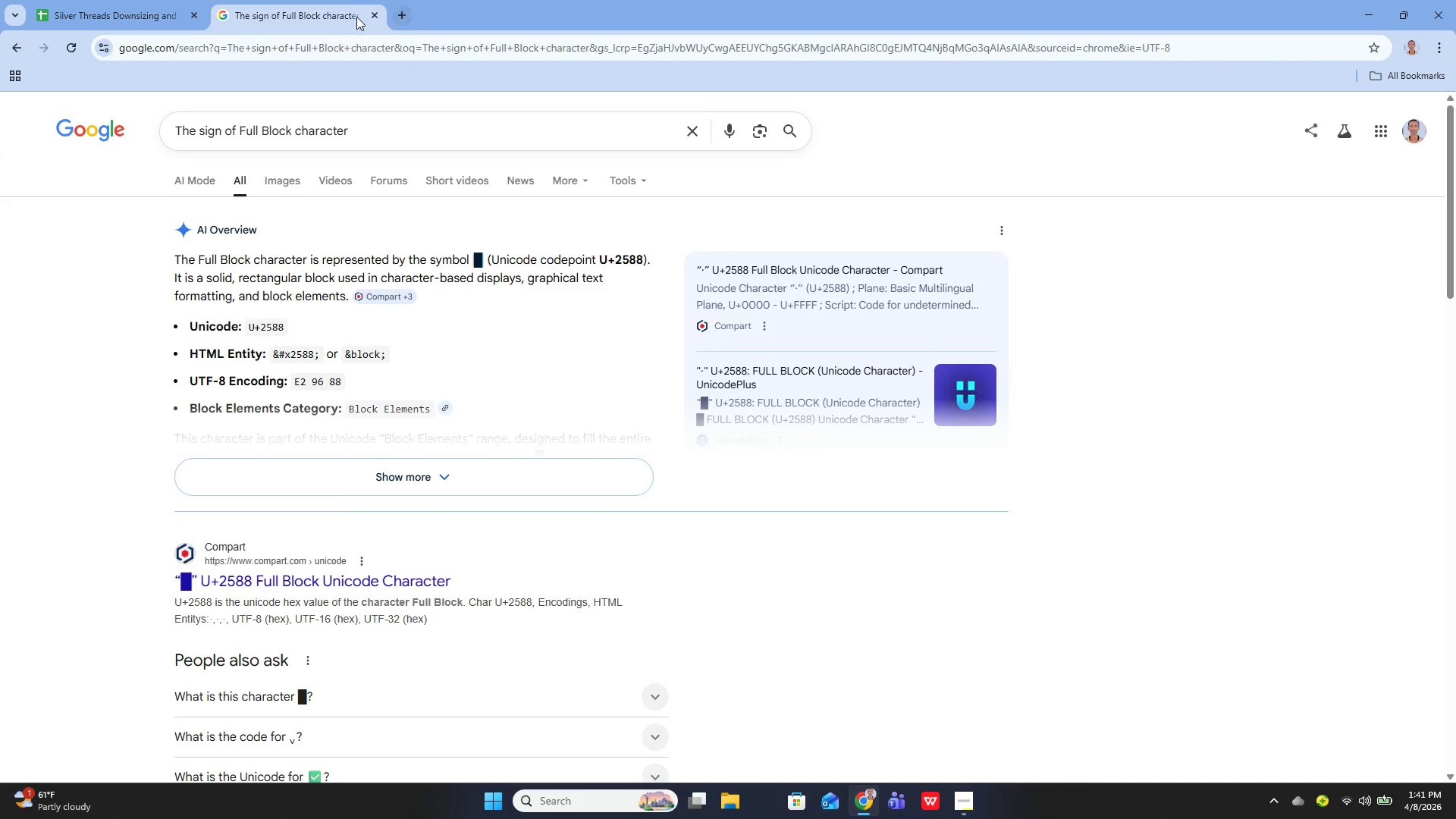 
left_click([373, 16])
 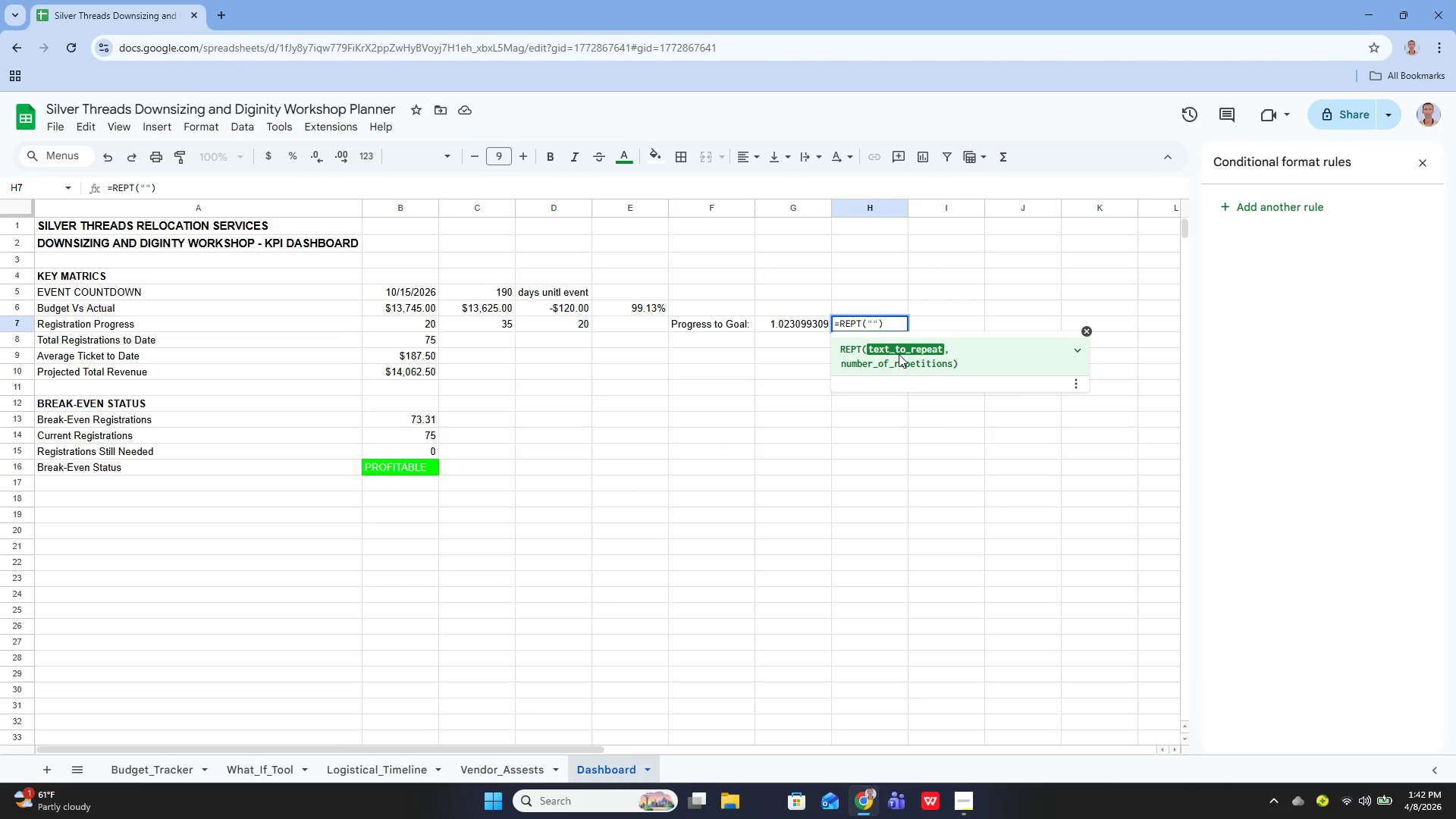 
key(Control+V)
 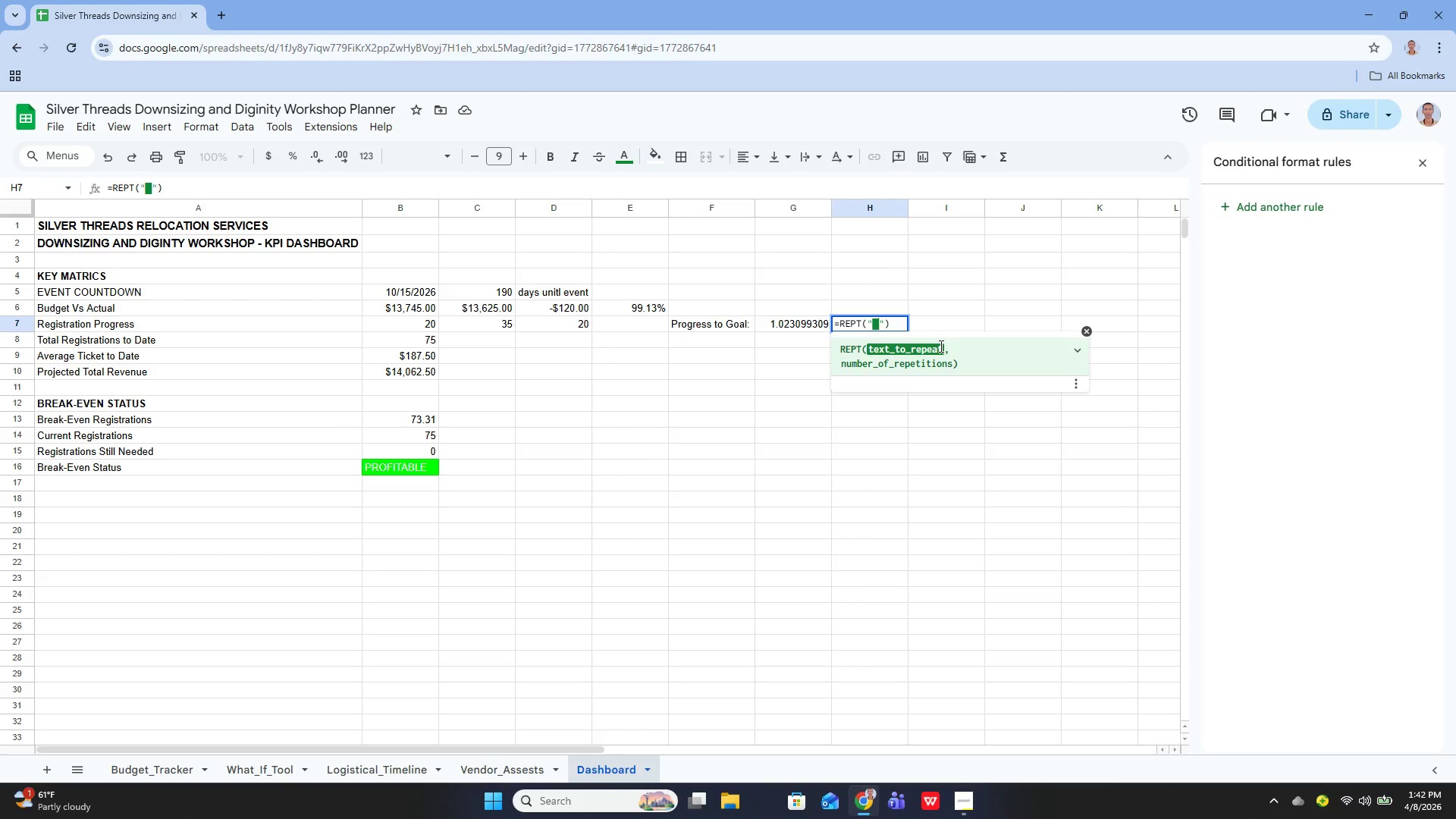 
wait(7.67)
 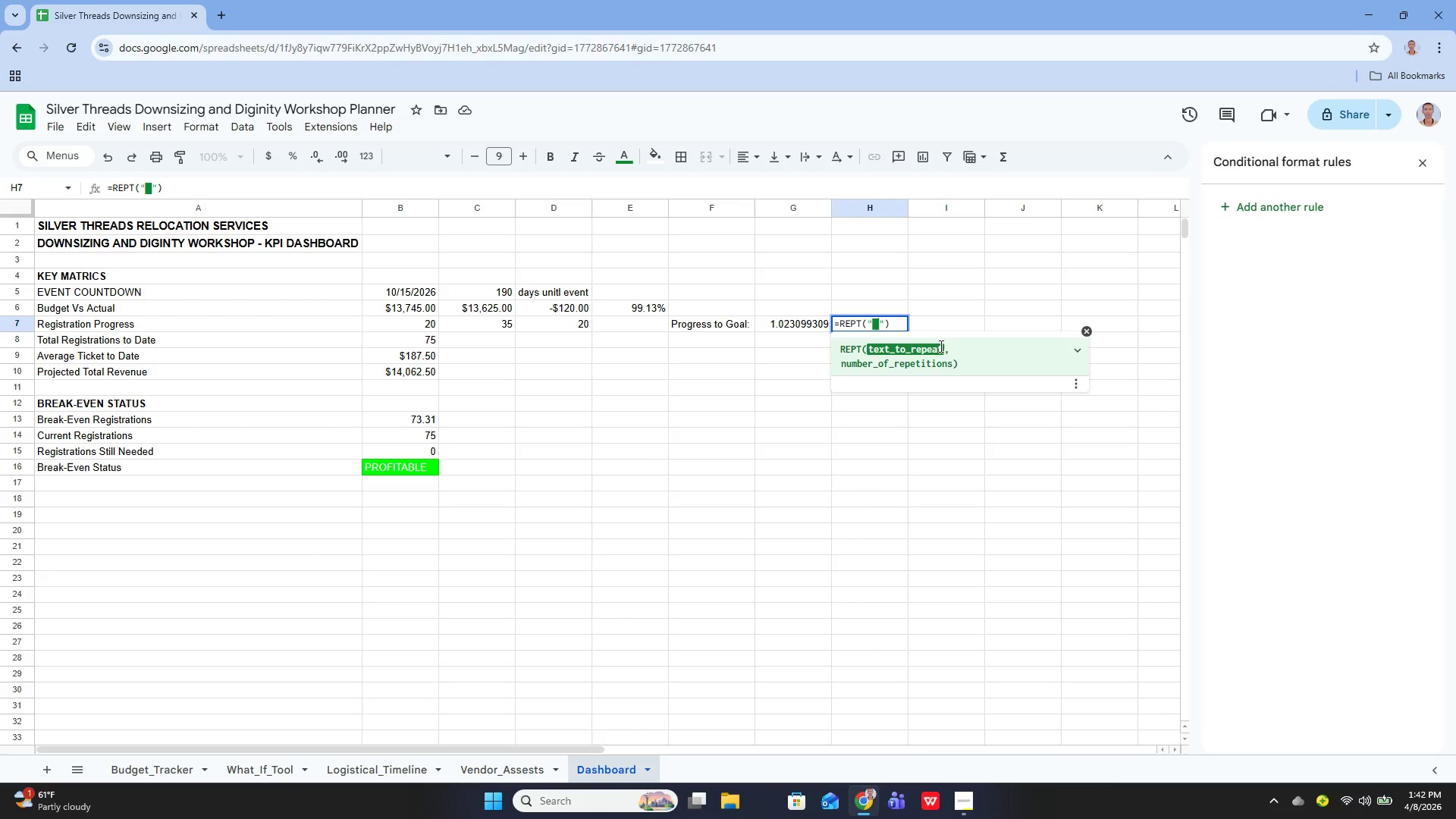 
key(ArrowRight)
 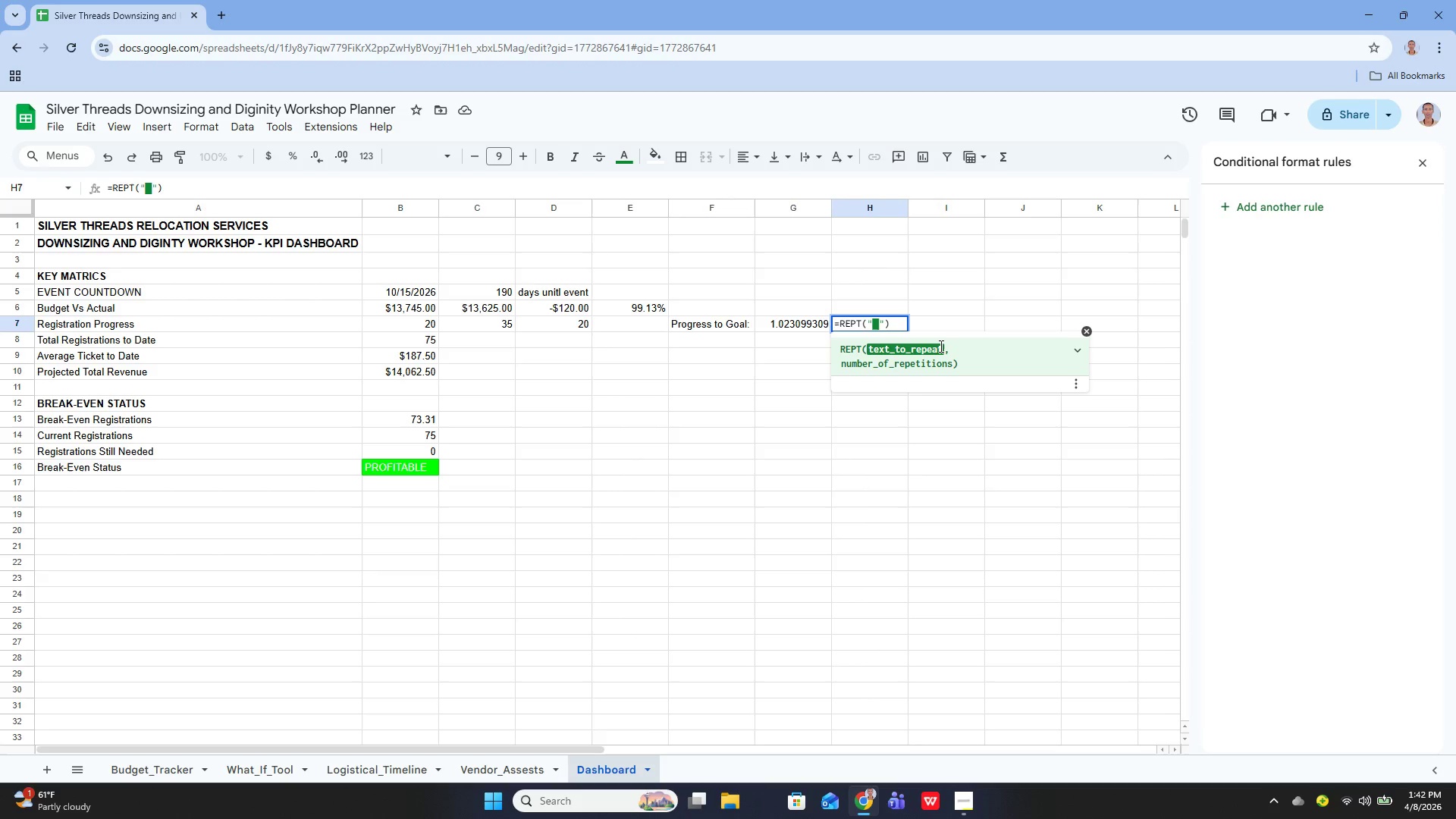 
type(, ROUND())
 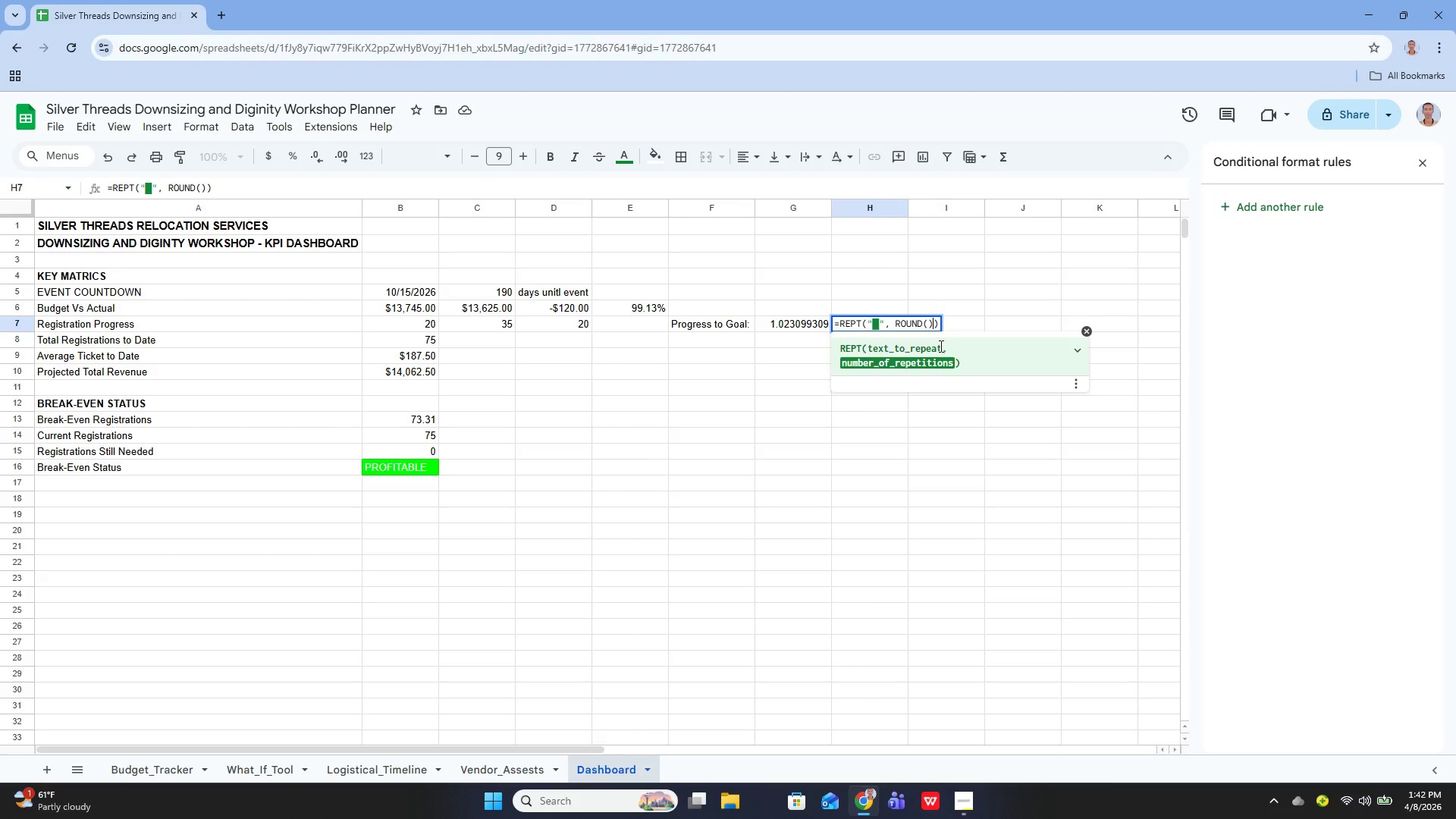 
key(ArrowLeft)
 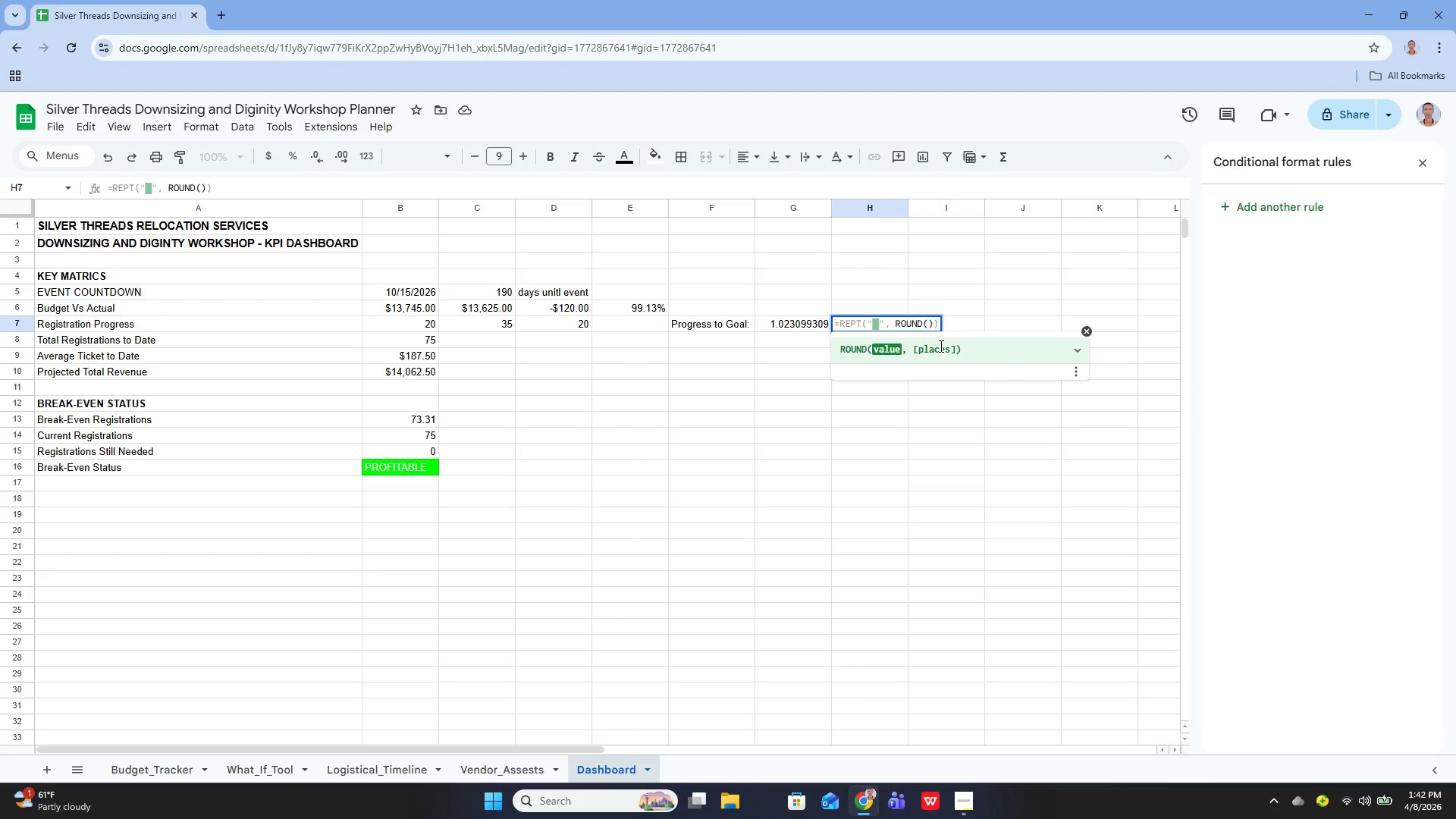 
type(G&)
key(Backspace)
type(7)
 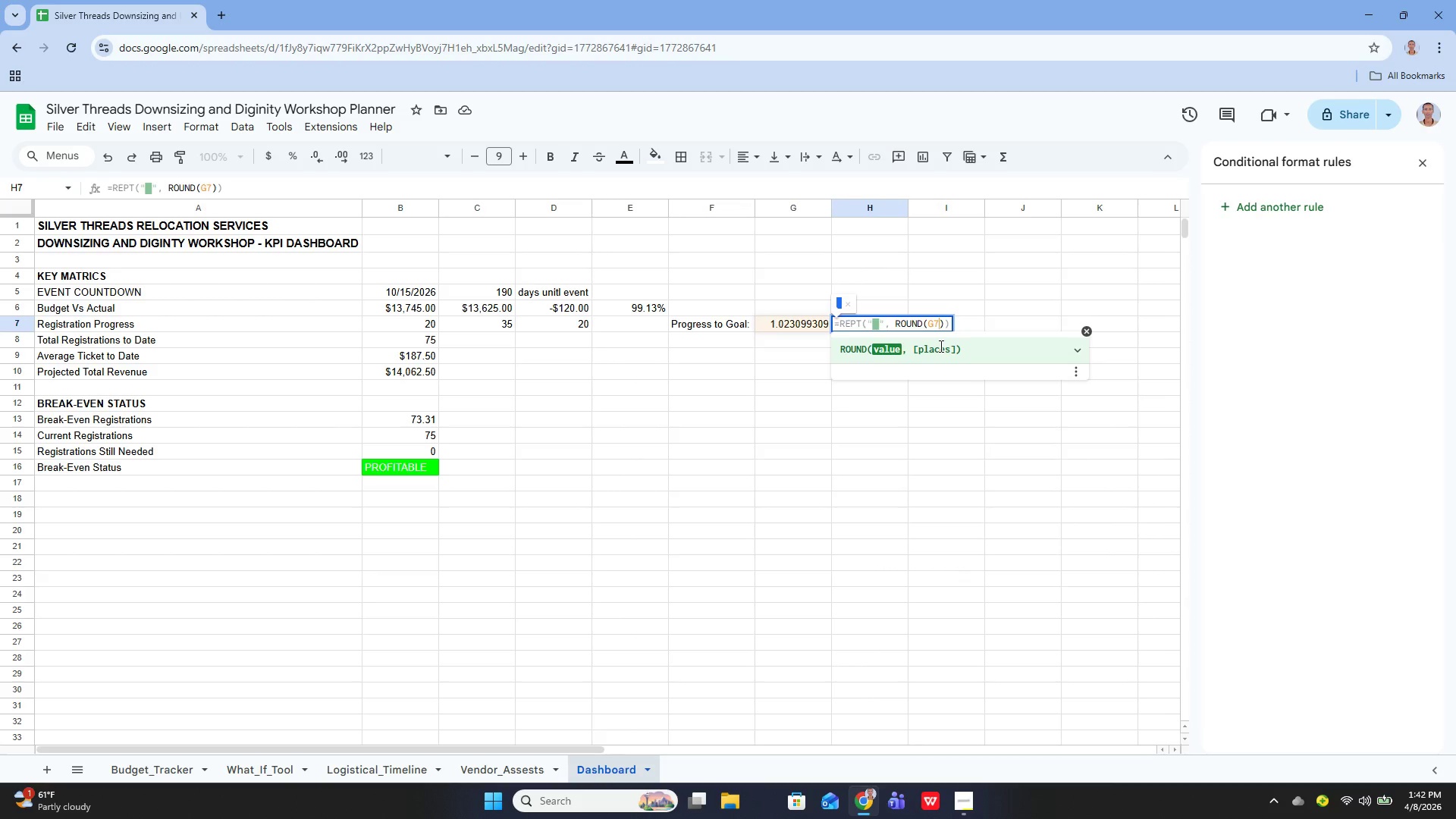 
hold_key(key=ShiftLeft, duration=1.33)
 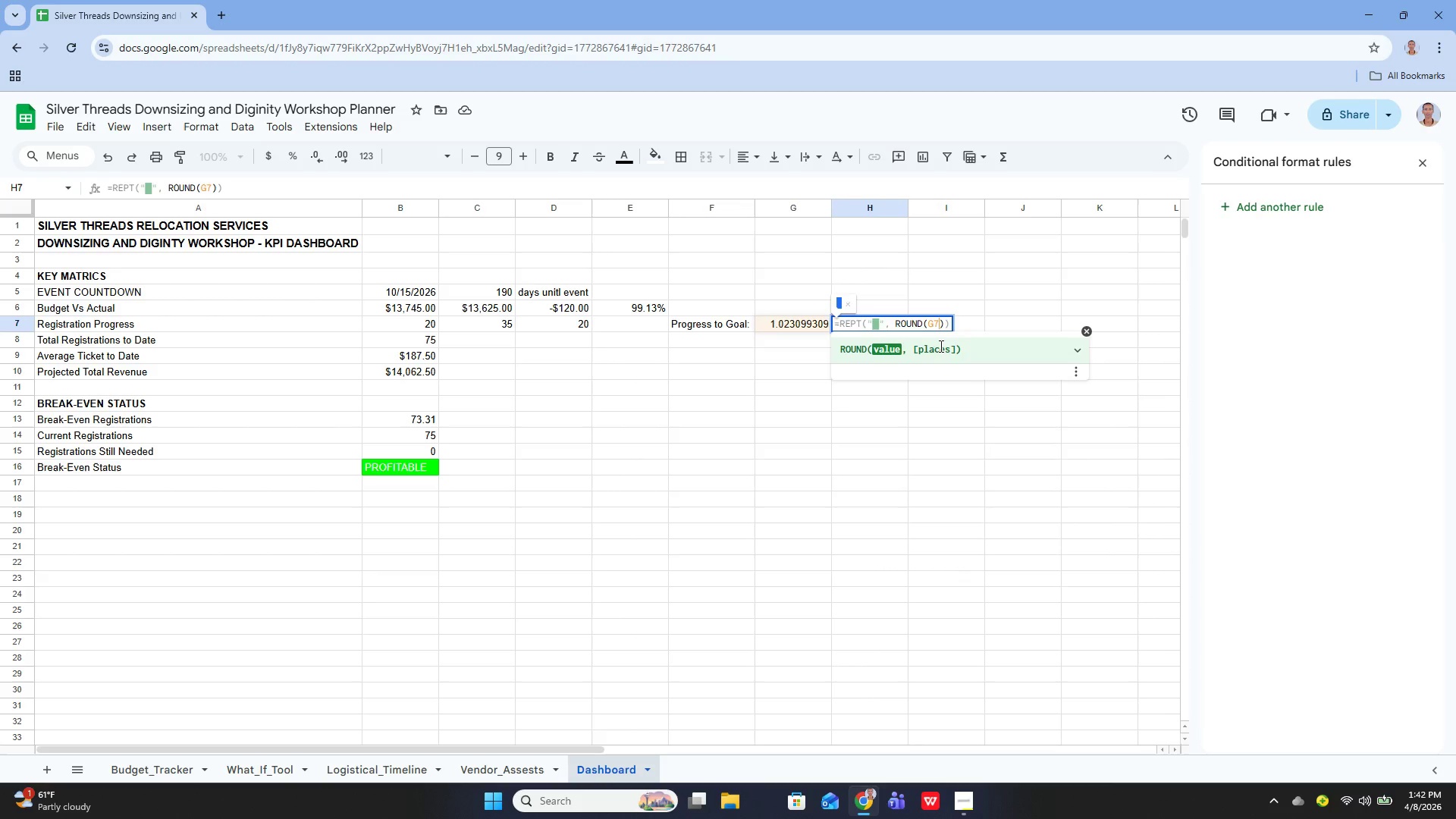 
type(*20, 0)
 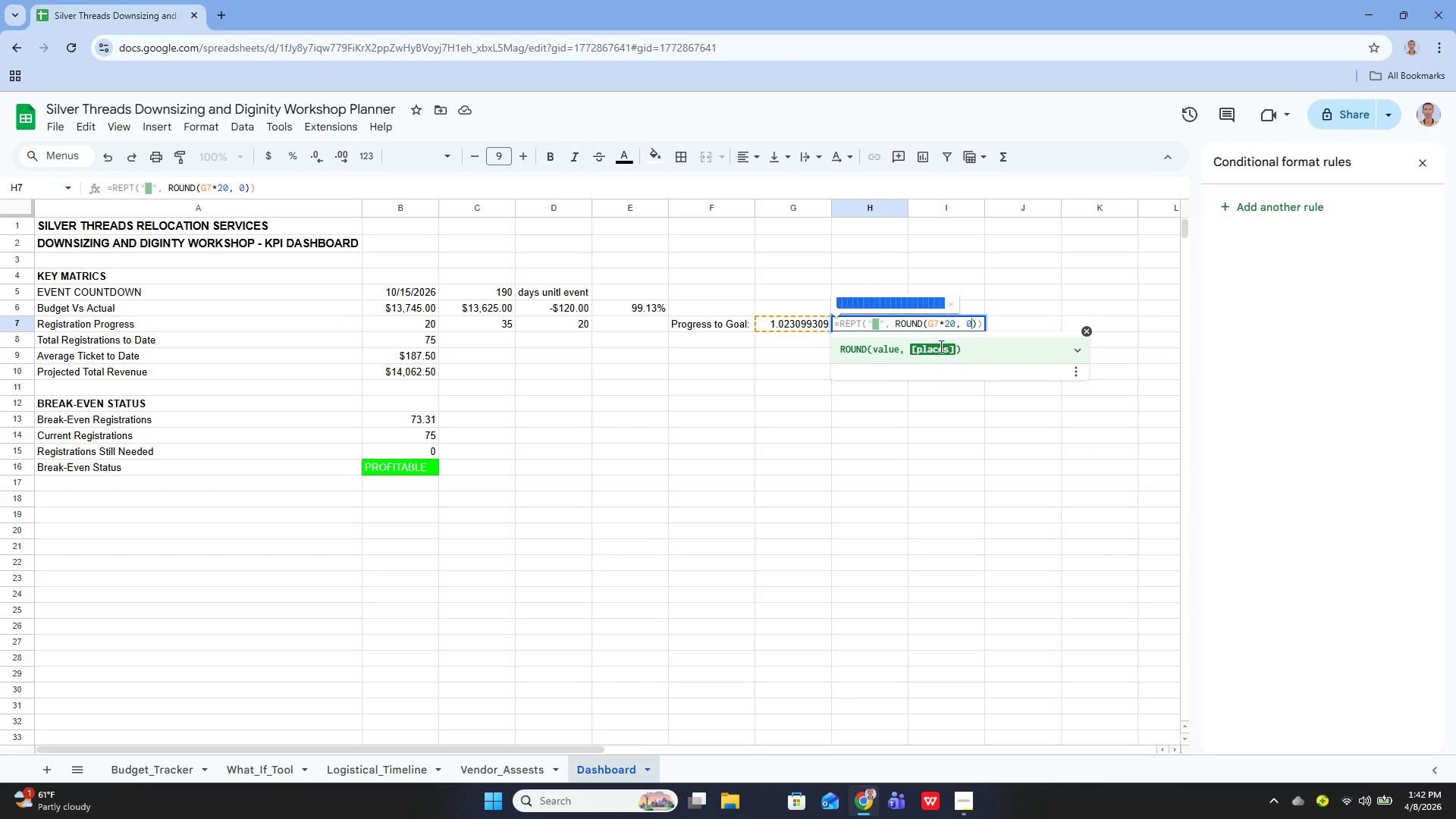 
key(Enter)
 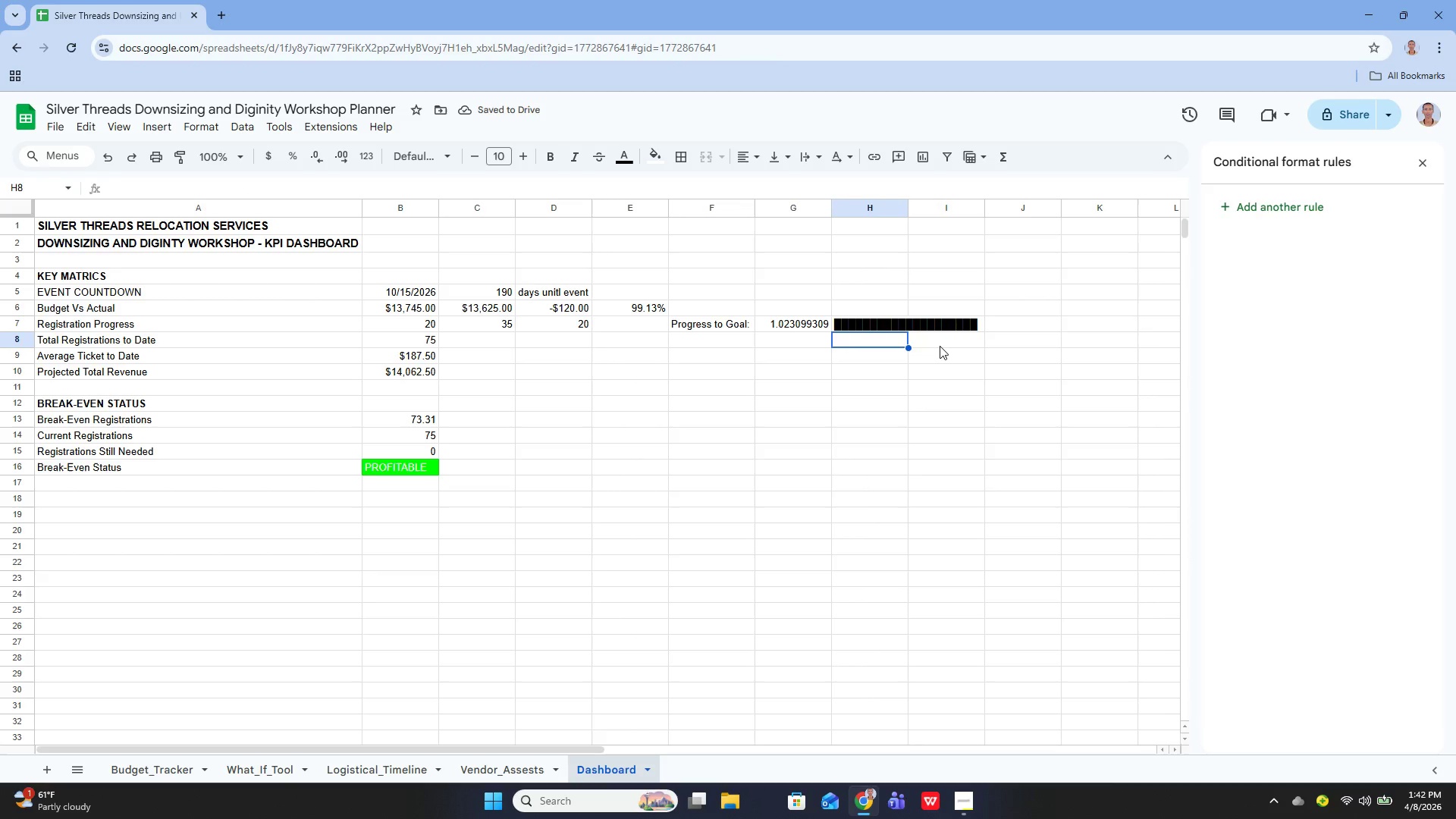 
wait(5.61)
 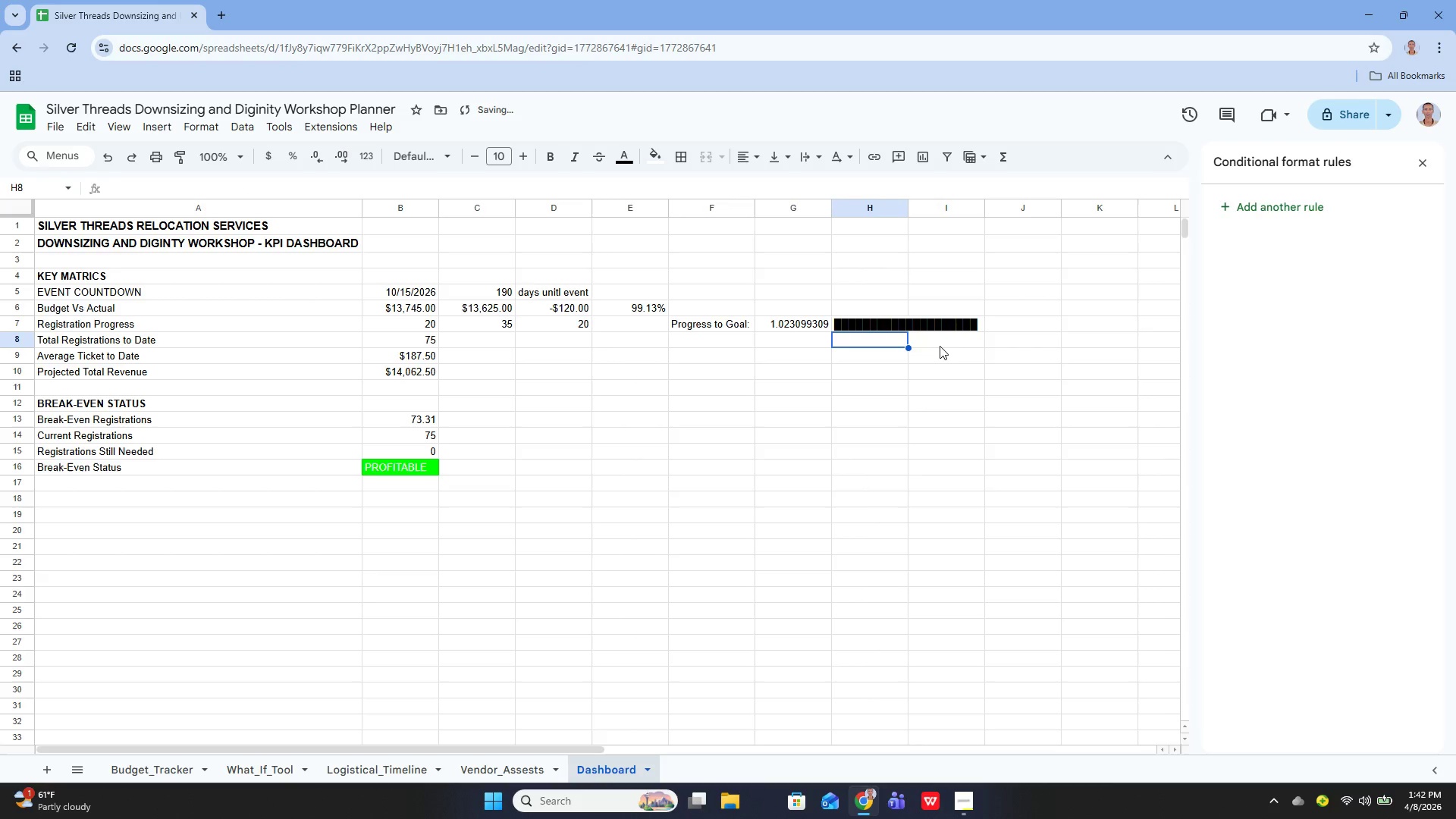 
double_click([893, 324])
 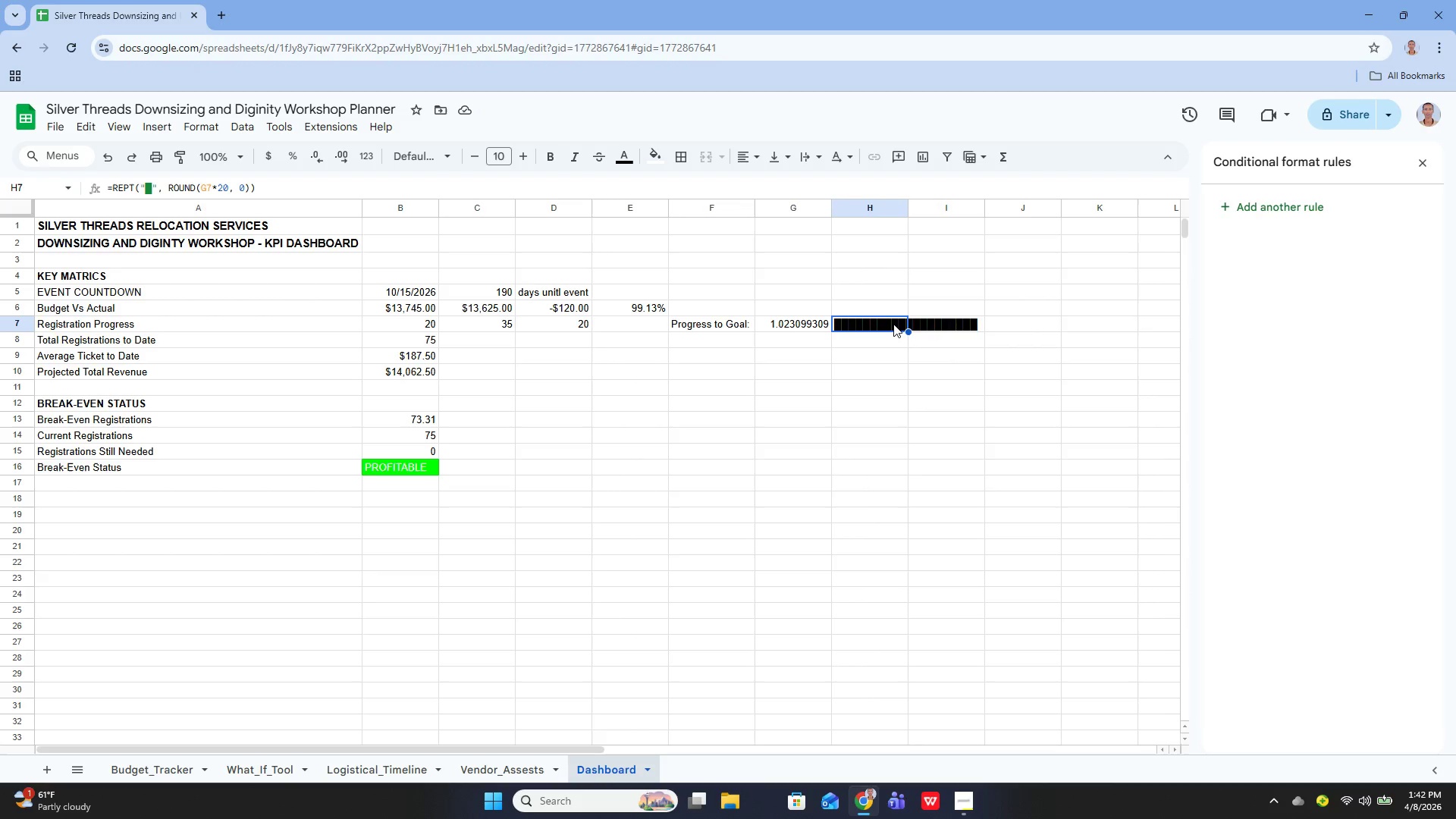 
triple_click([893, 324])
 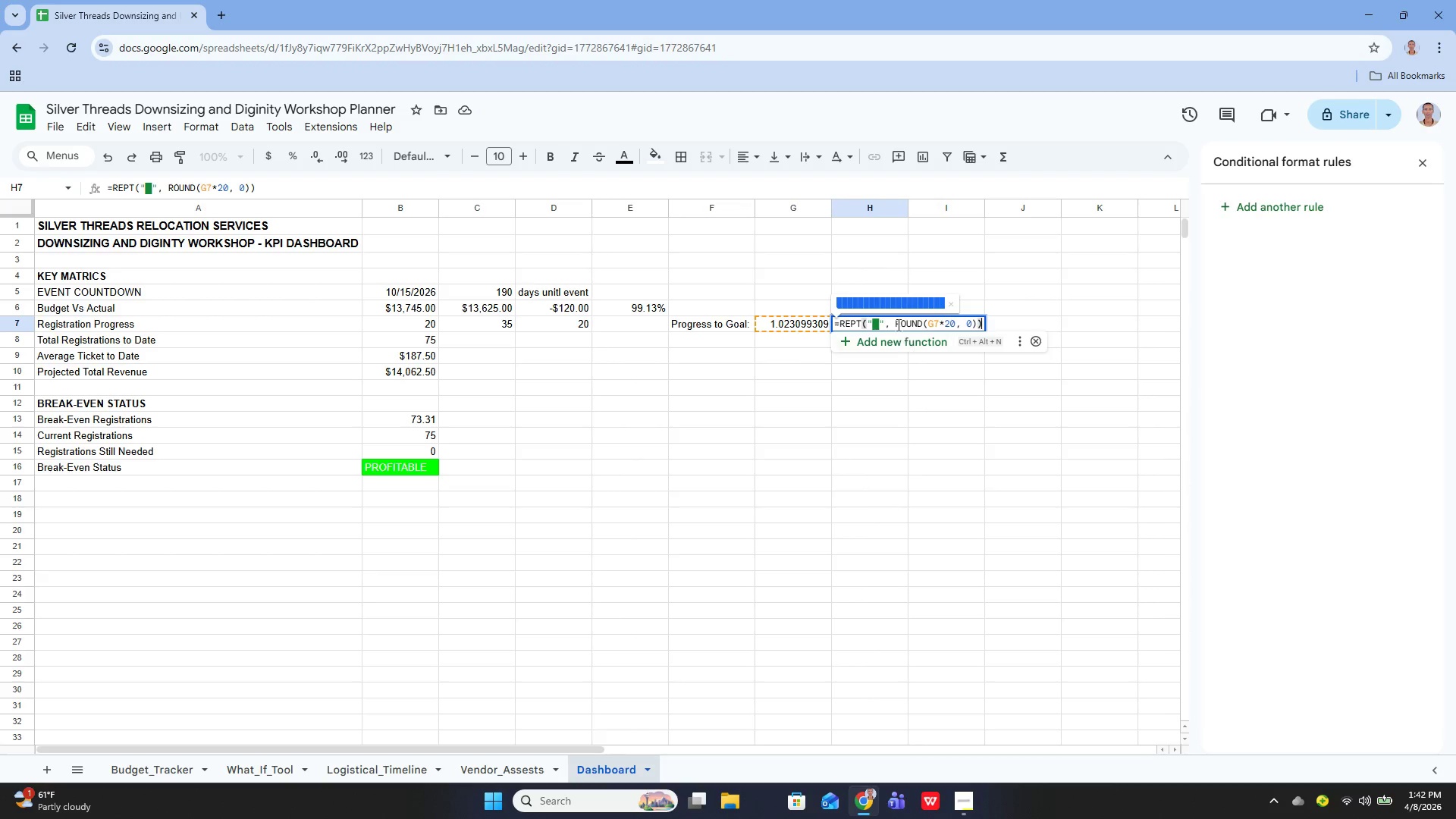 
left_click([897, 319])
 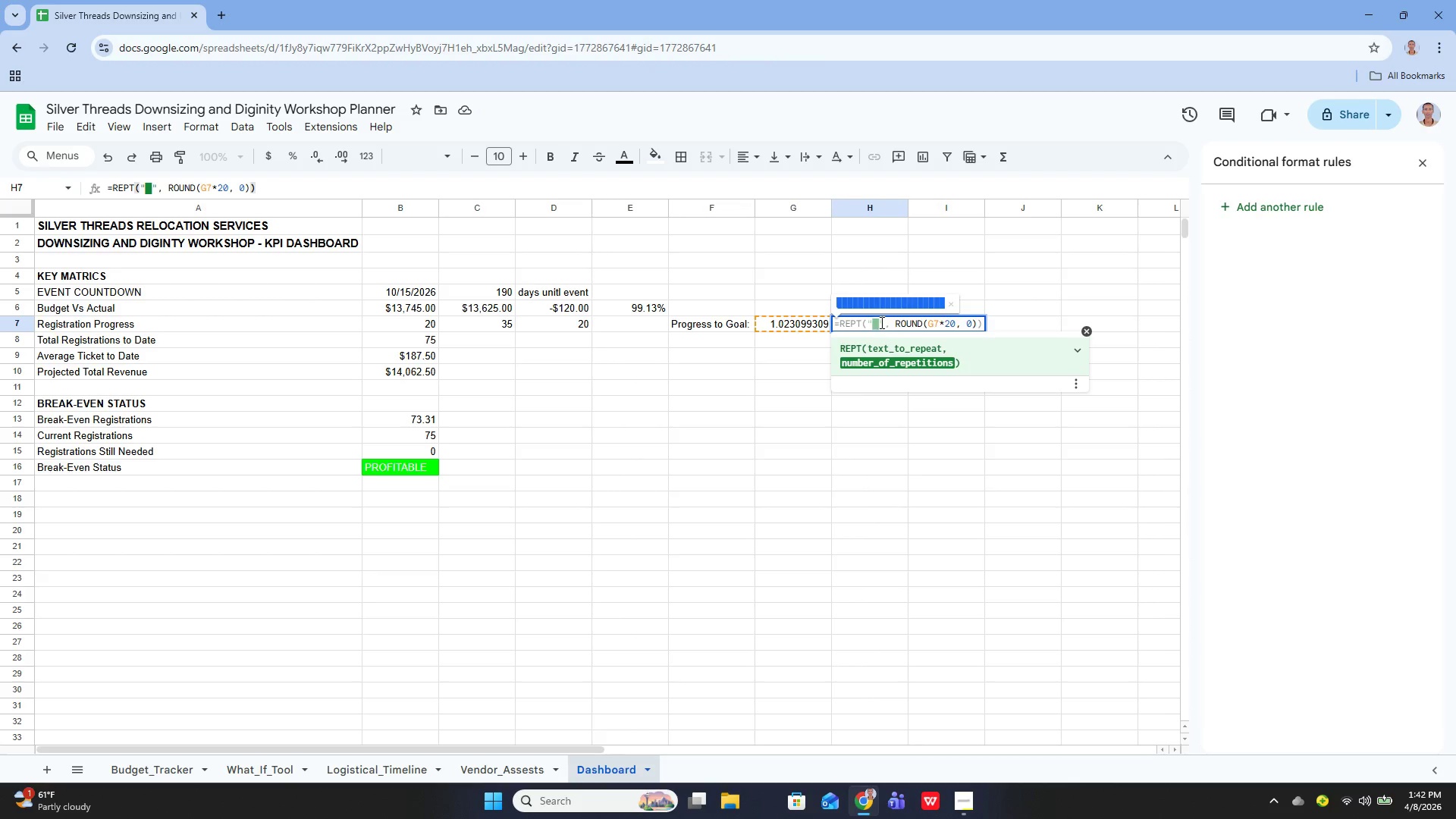 
left_click([880, 322])
 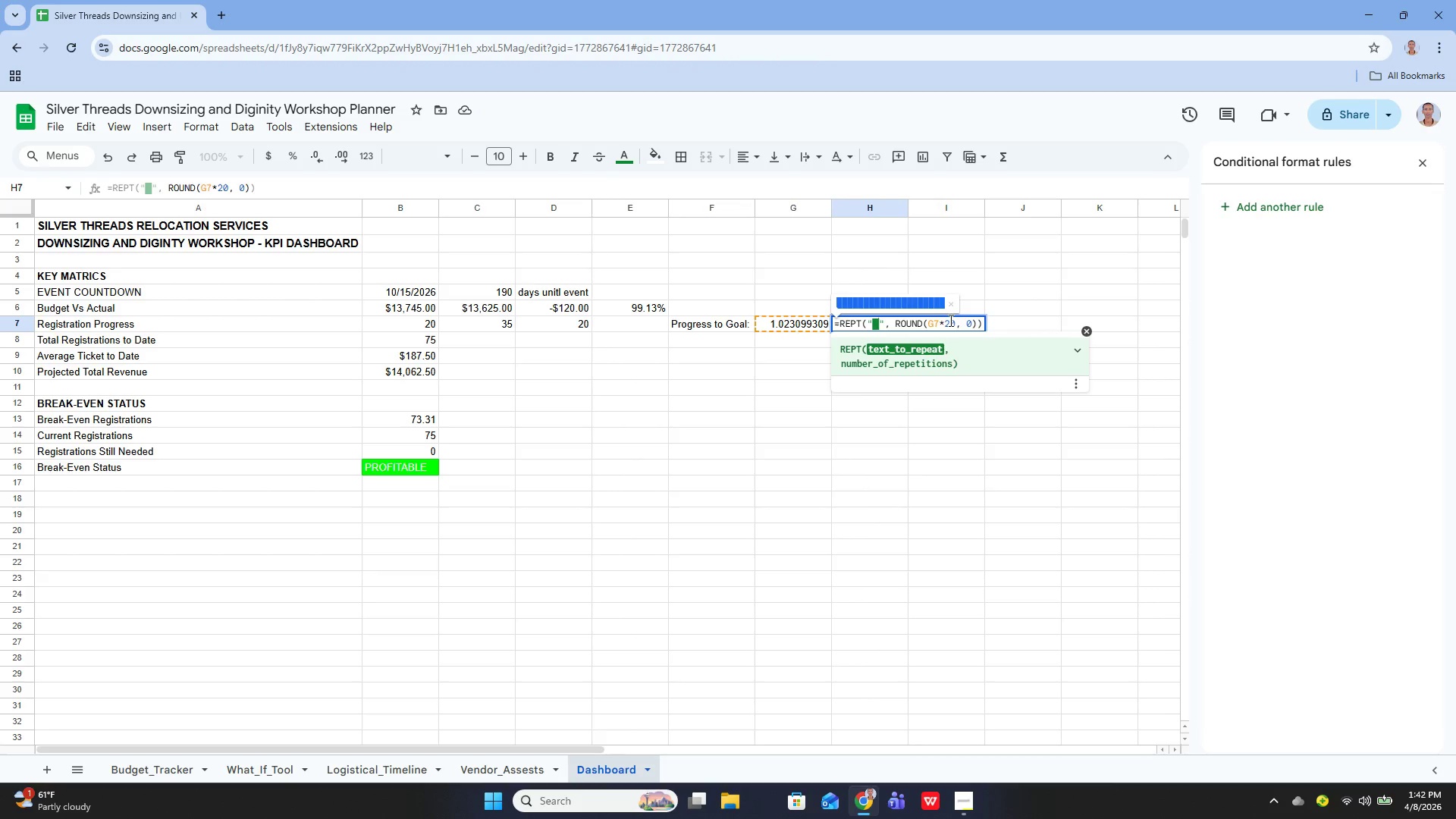 
key(Backspace)
 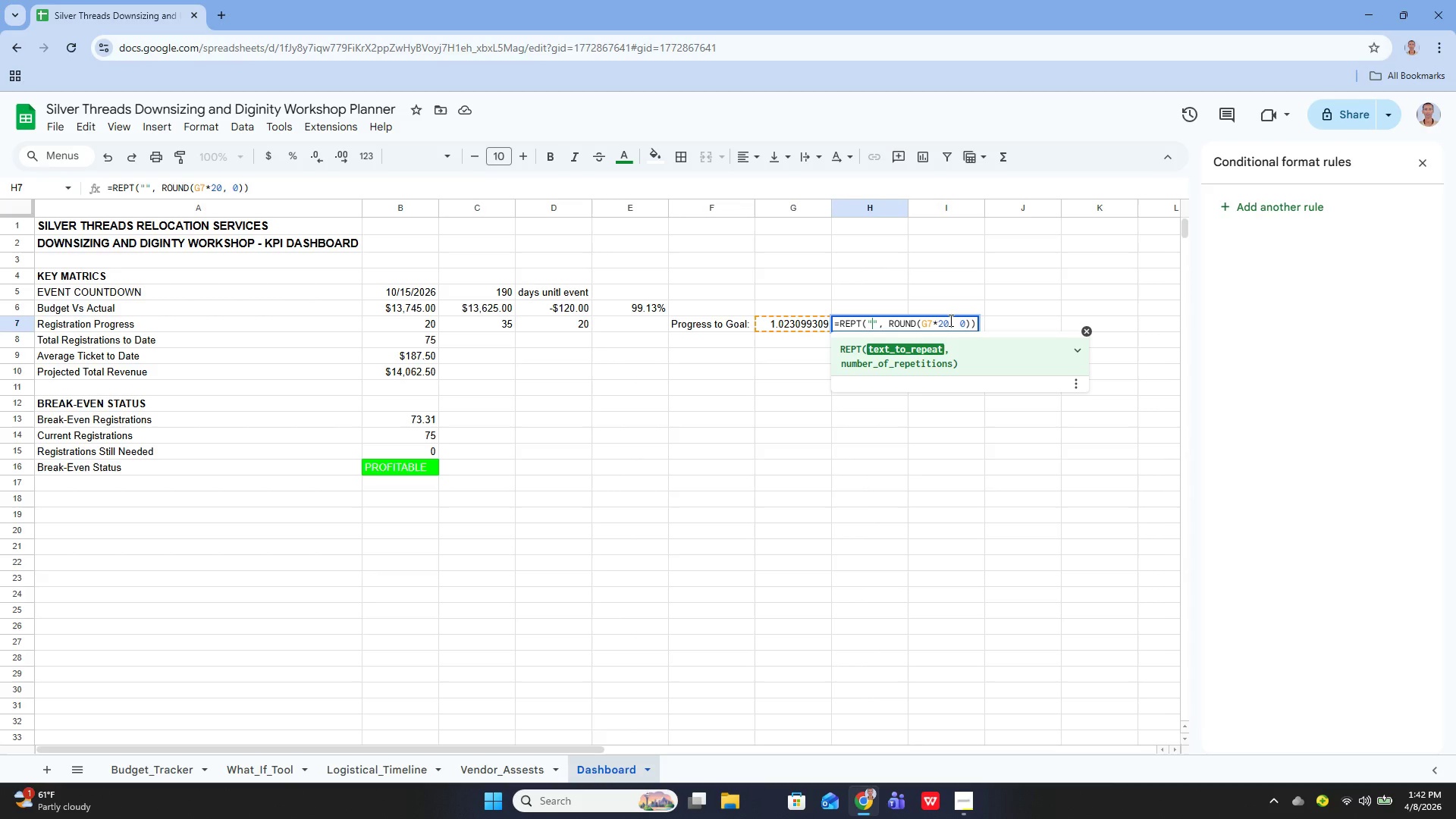 
key(Control+Shift+V)
 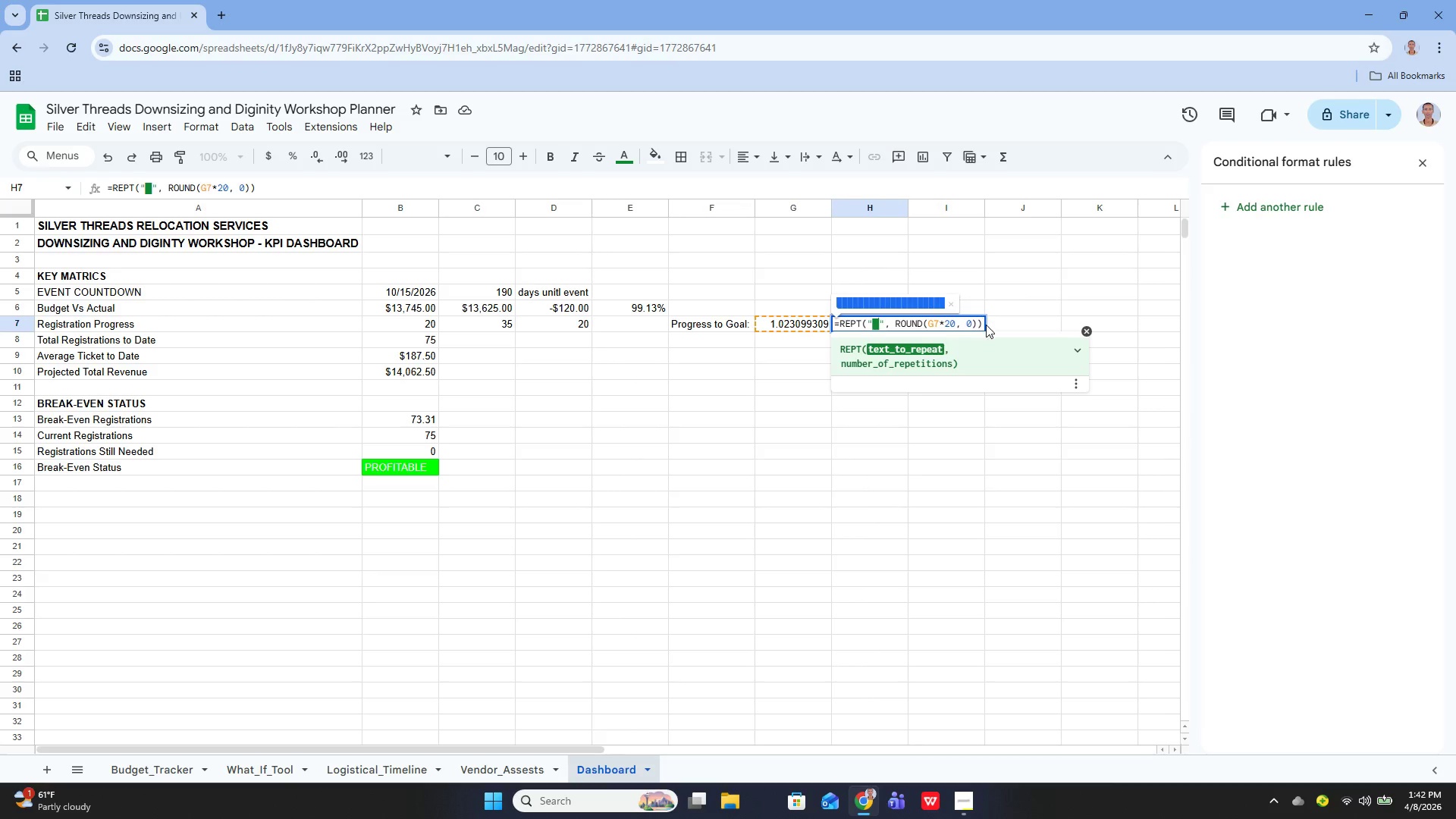 
wait(15.08)
 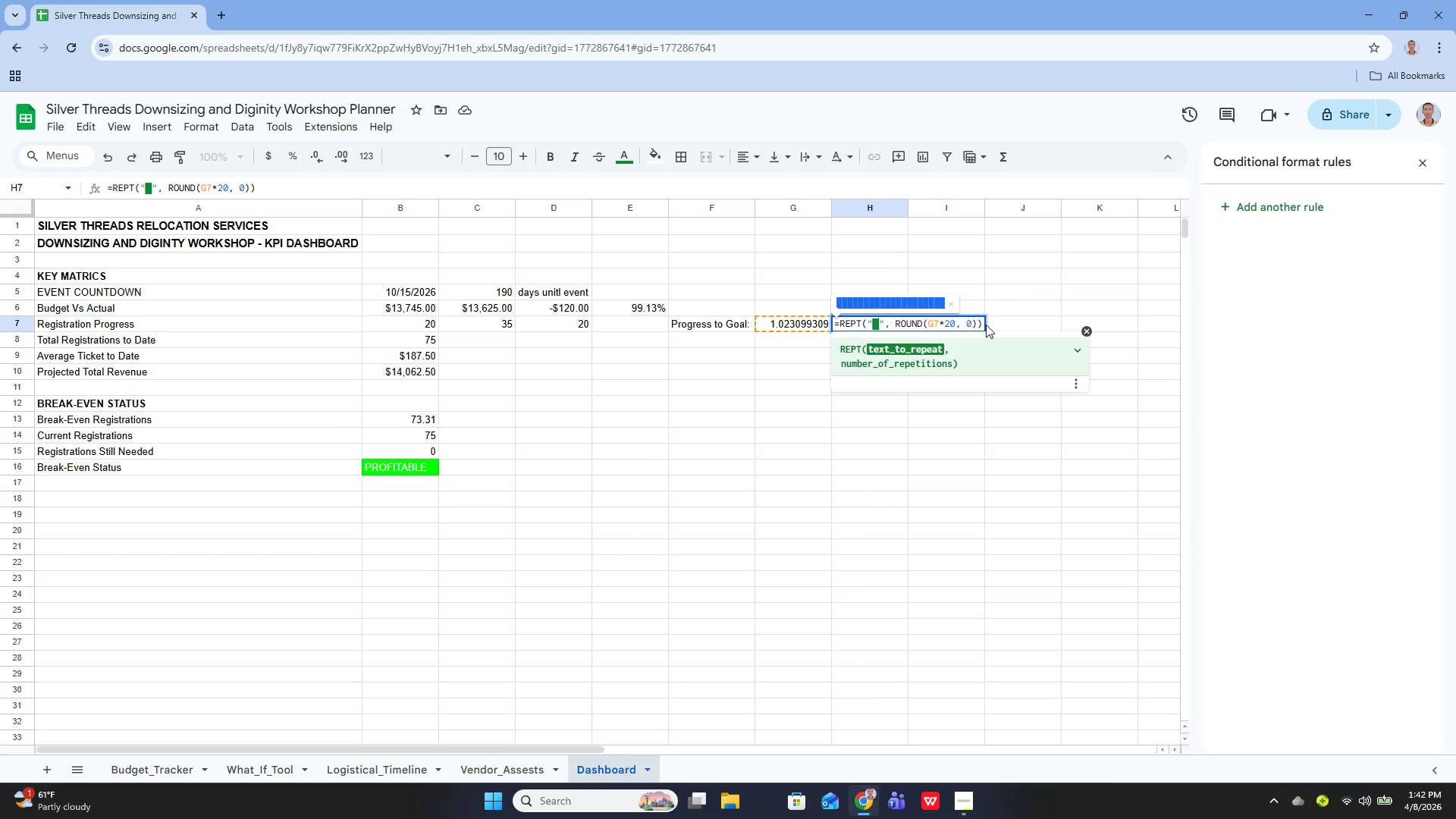 
key(Enter)
 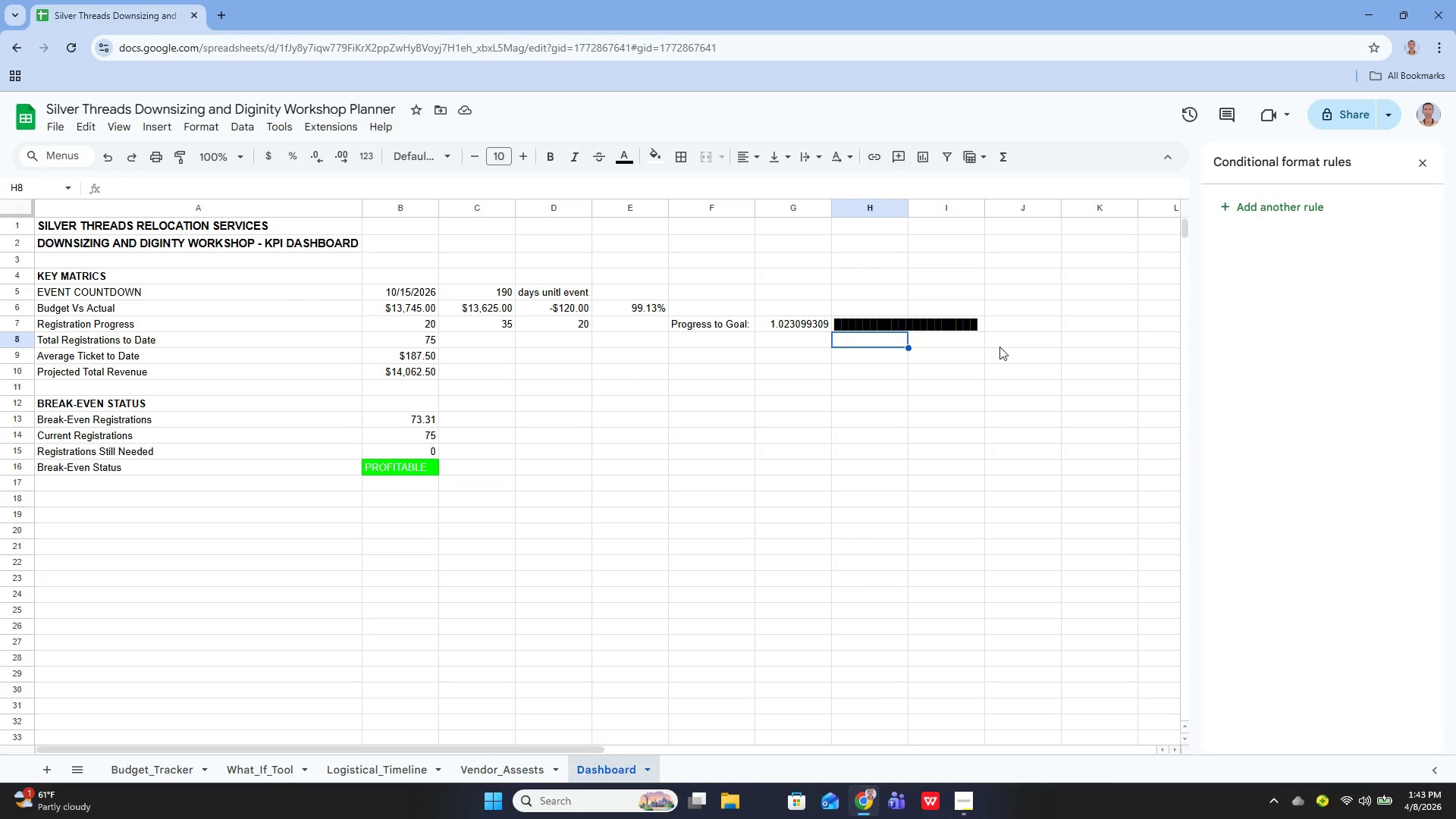 
key(ArrowUp)
 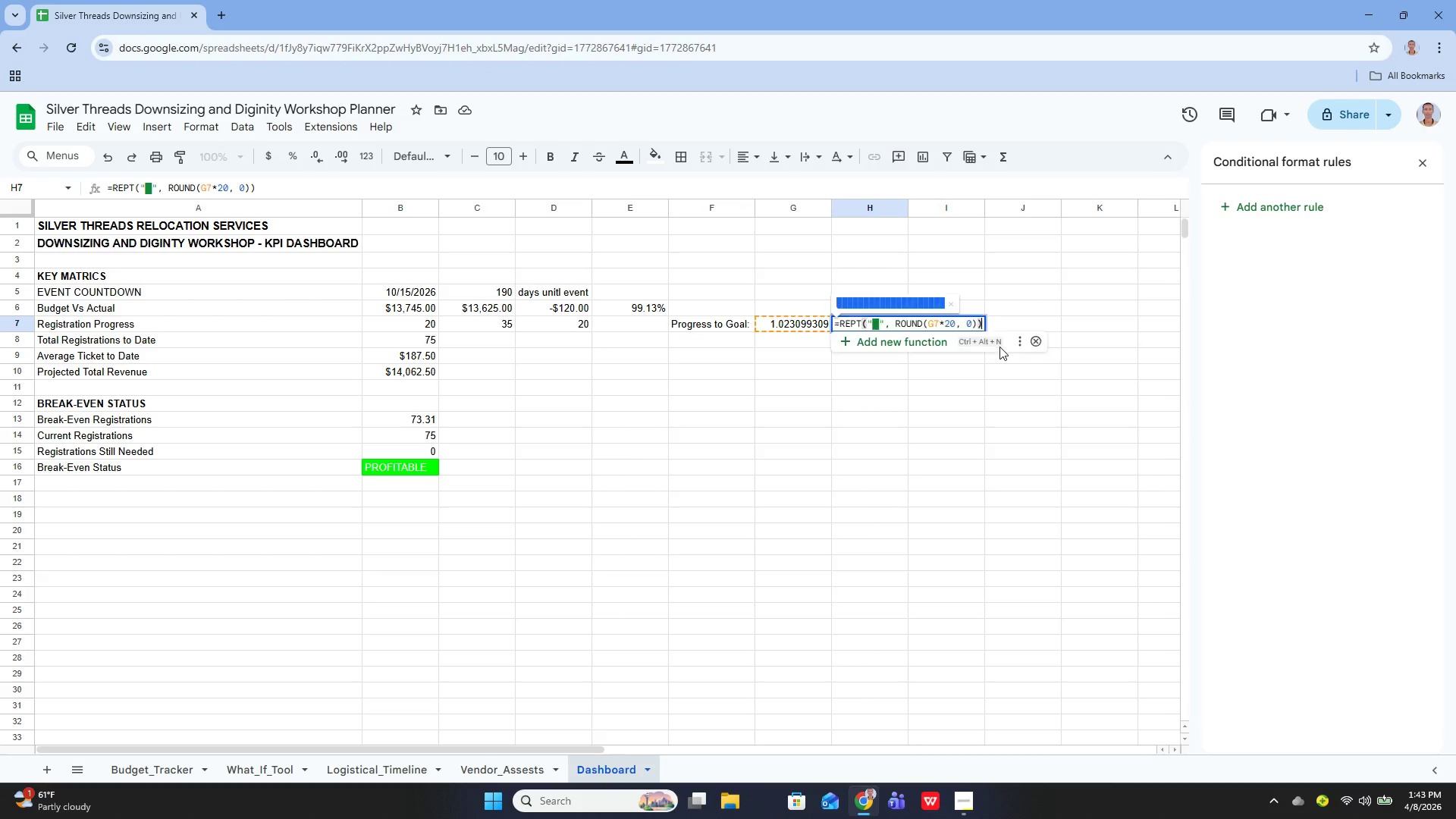 
key(Enter)
 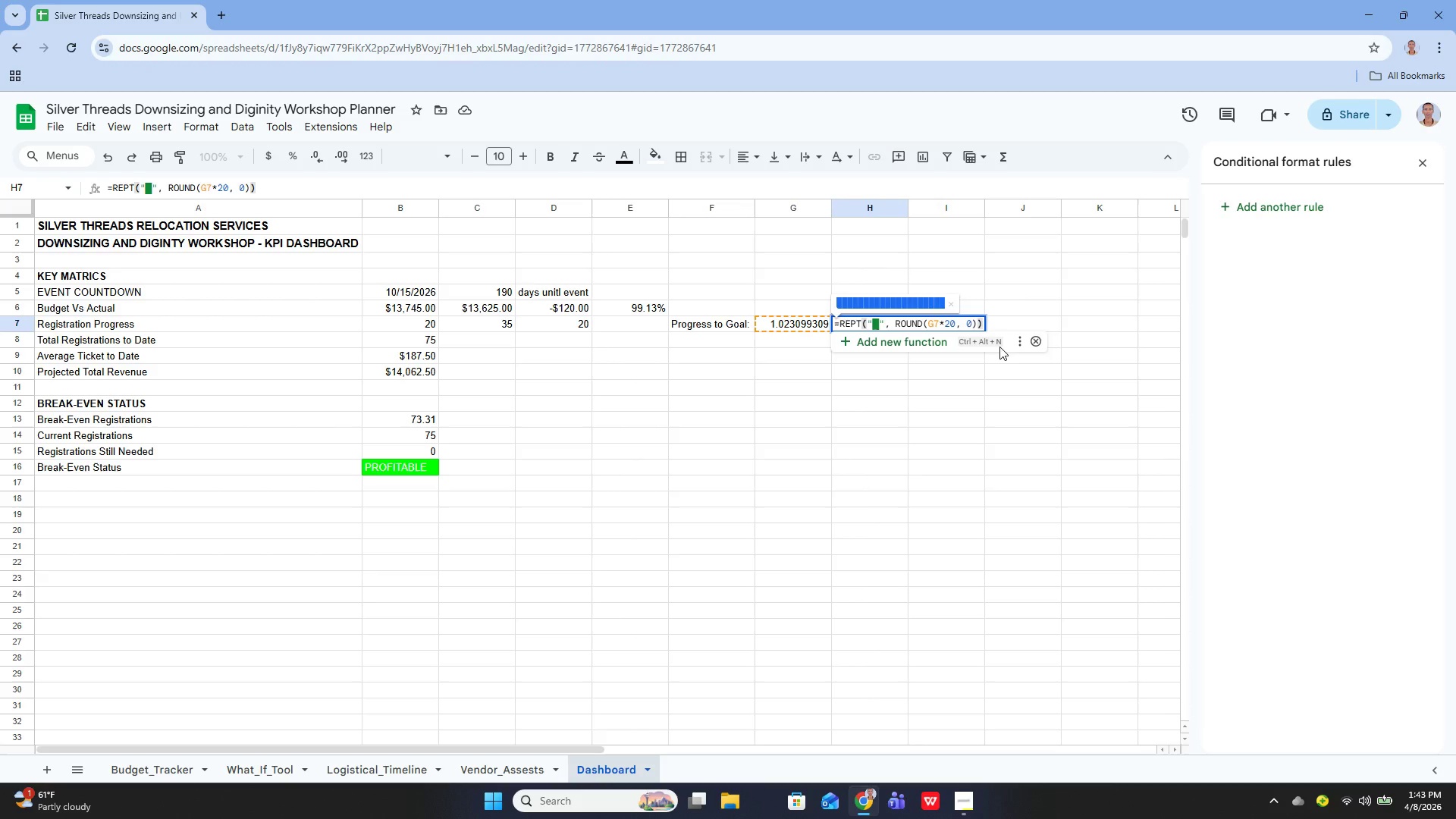 
wait(55.56)
 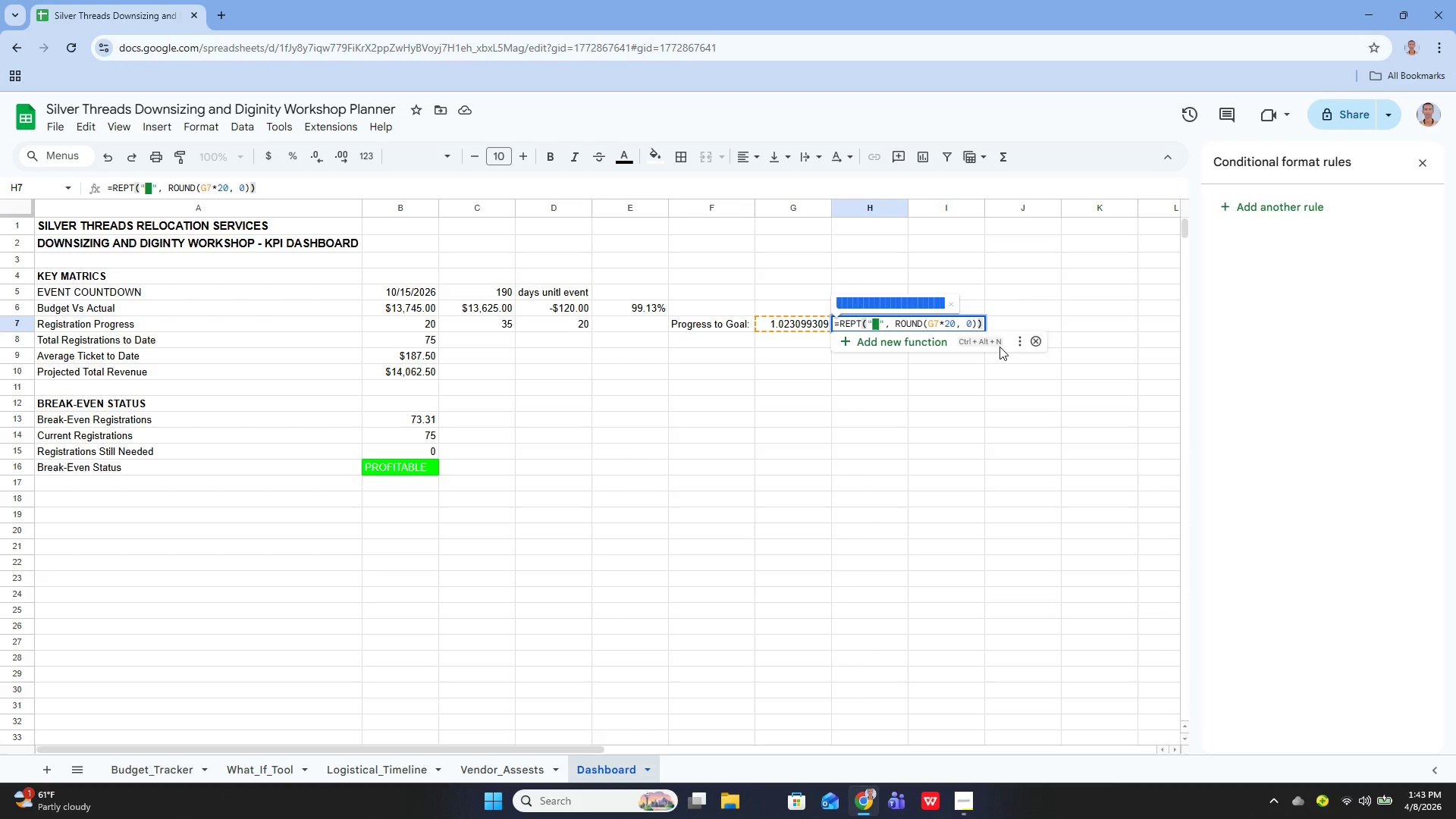 
left_click([883, 324])
 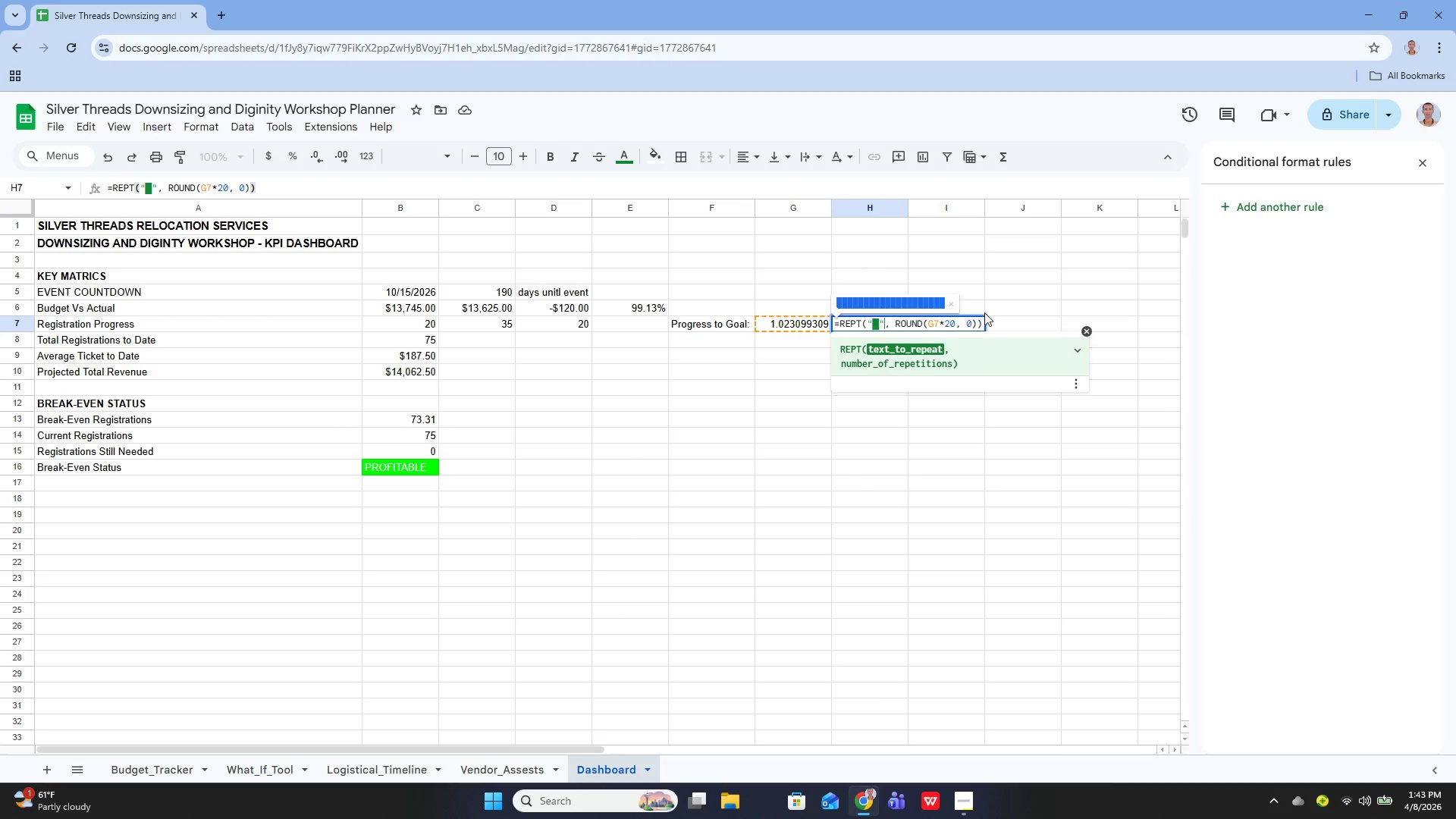 
key(Enter)
 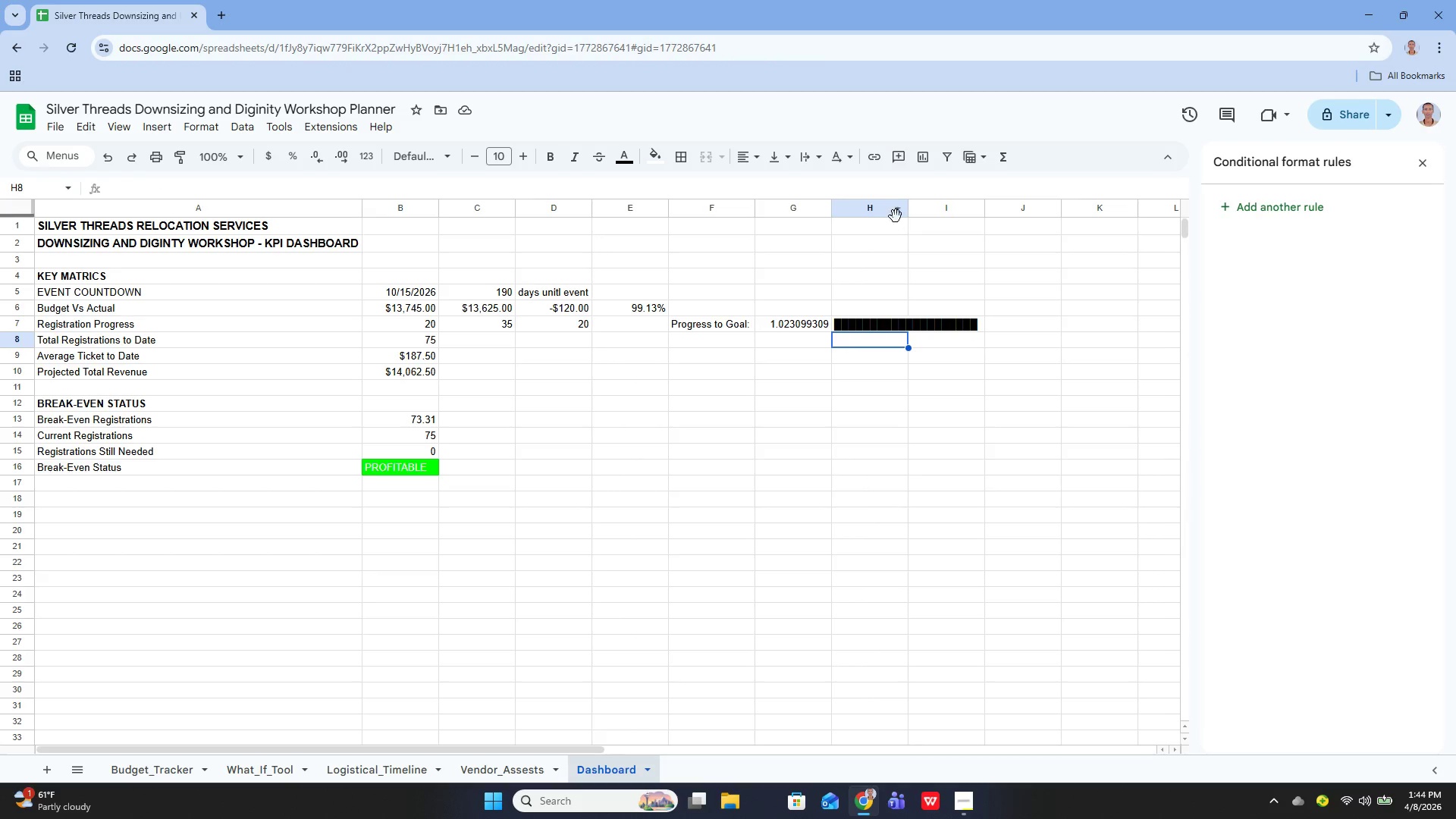 
left_click_drag(start_coordinate=[905, 212], to_coordinate=[979, 222])
 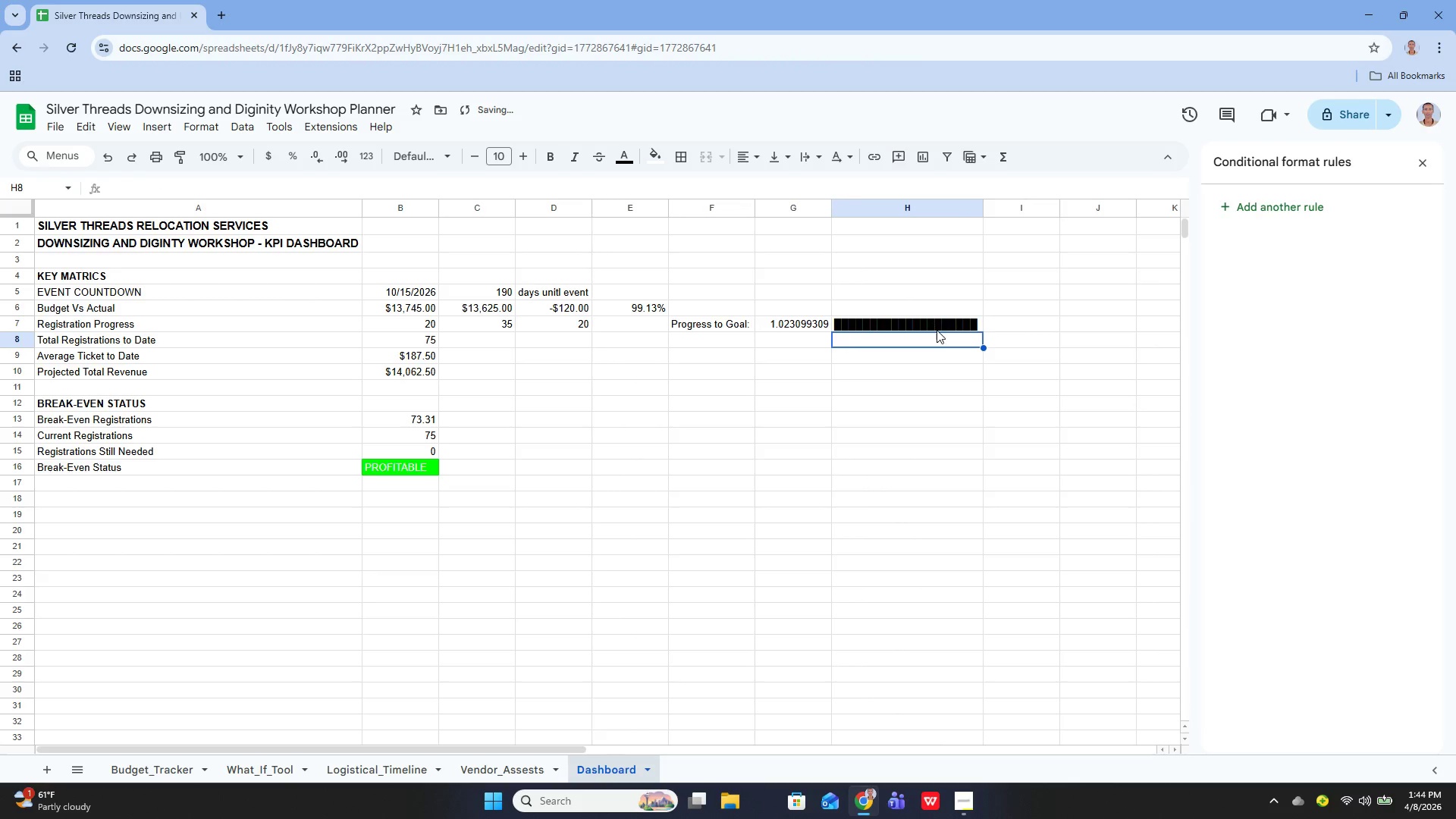 
left_click([937, 330])
 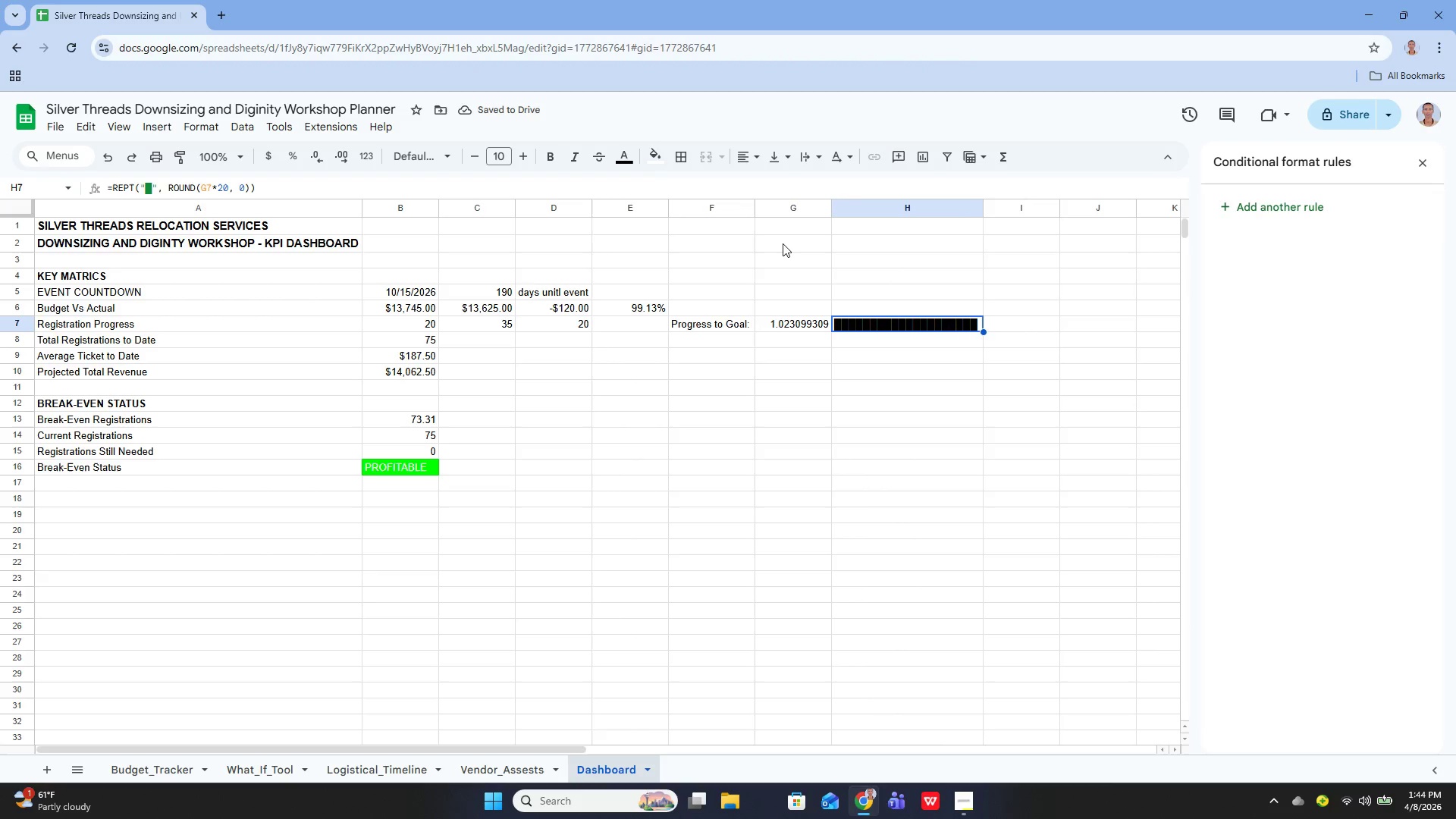 
left_click([630, 157])
 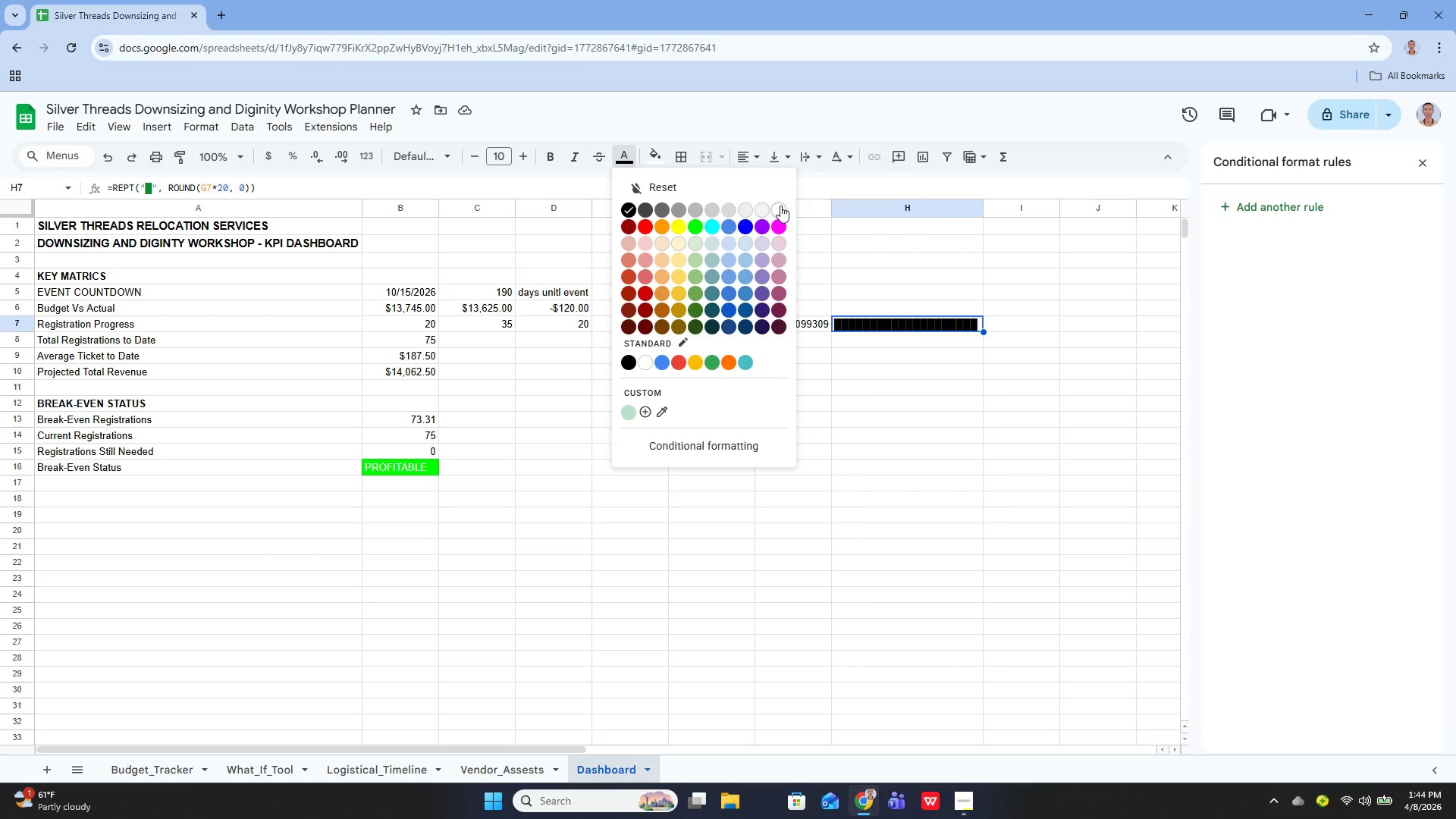 
left_click([781, 206])
 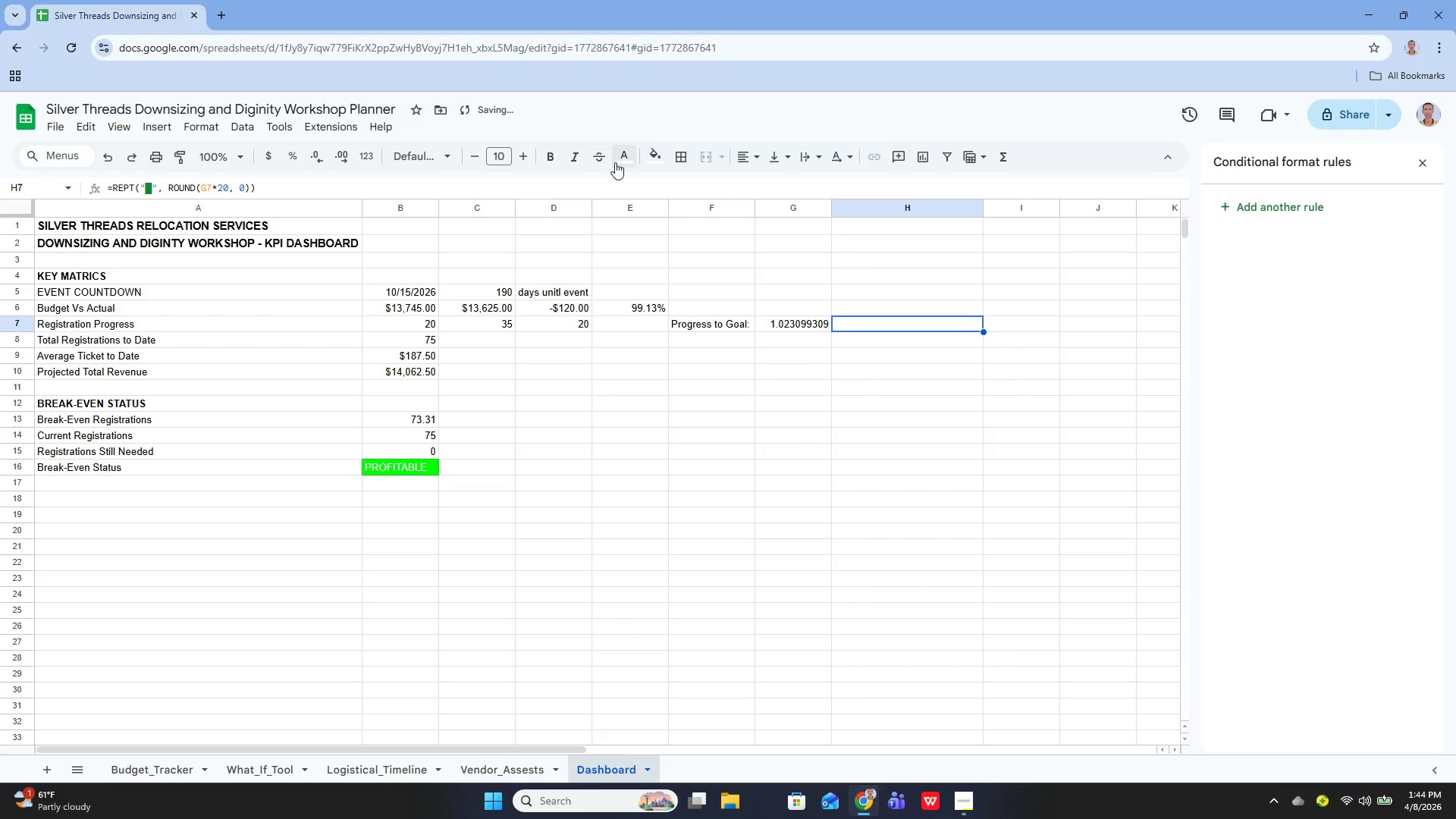 
left_click([624, 163])
 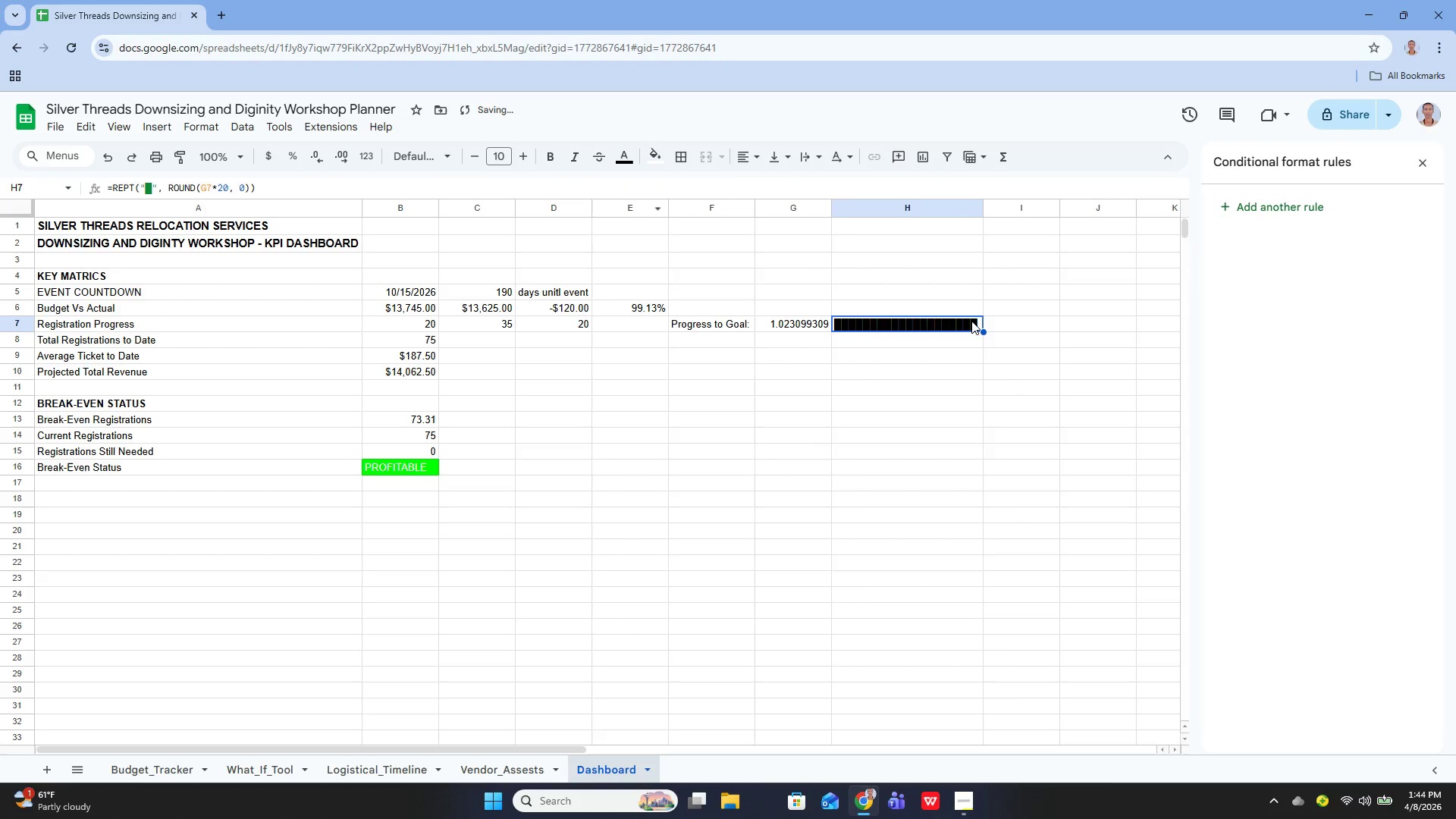 
left_click([657, 160])
 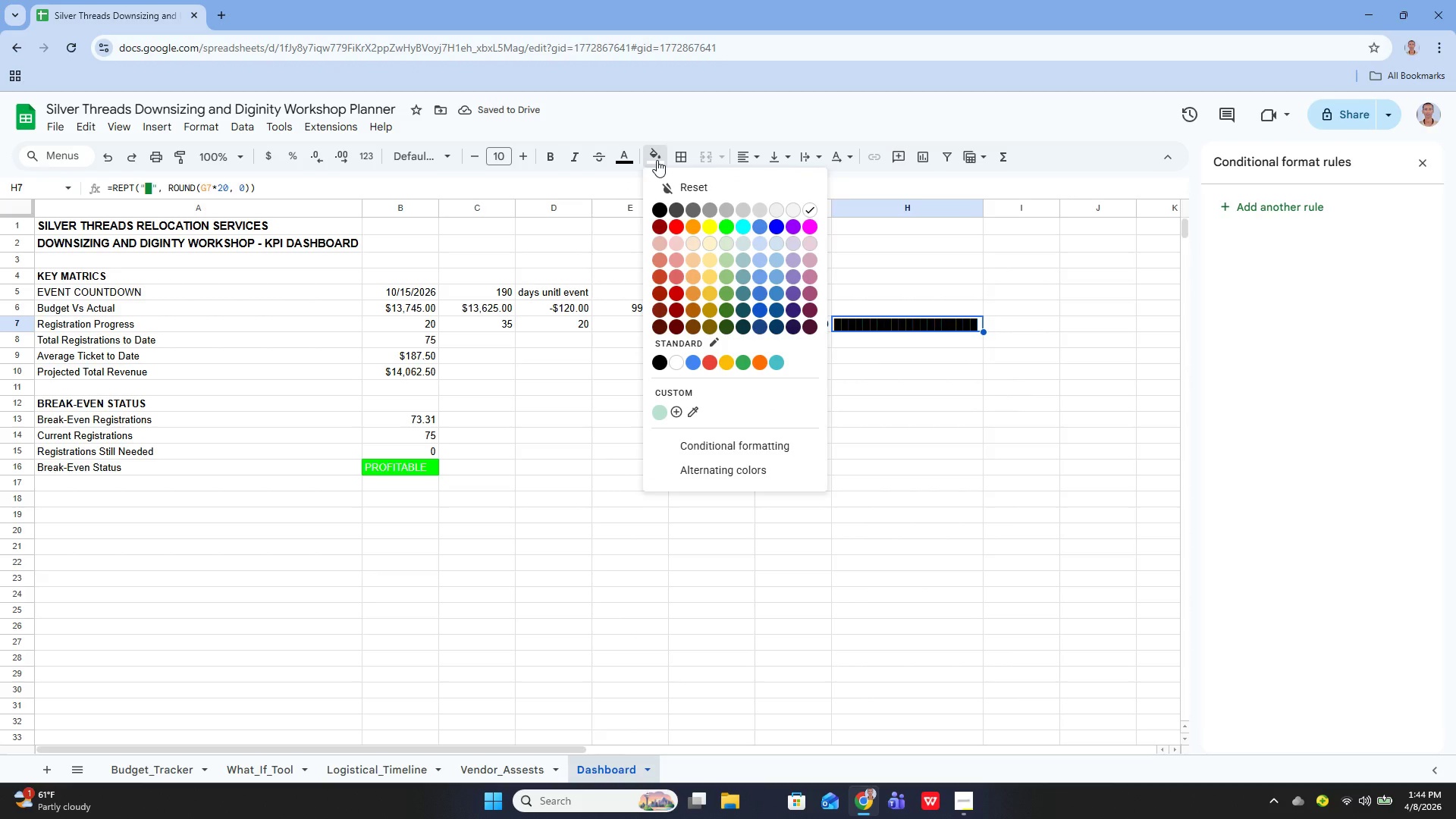 
left_click([657, 160])
 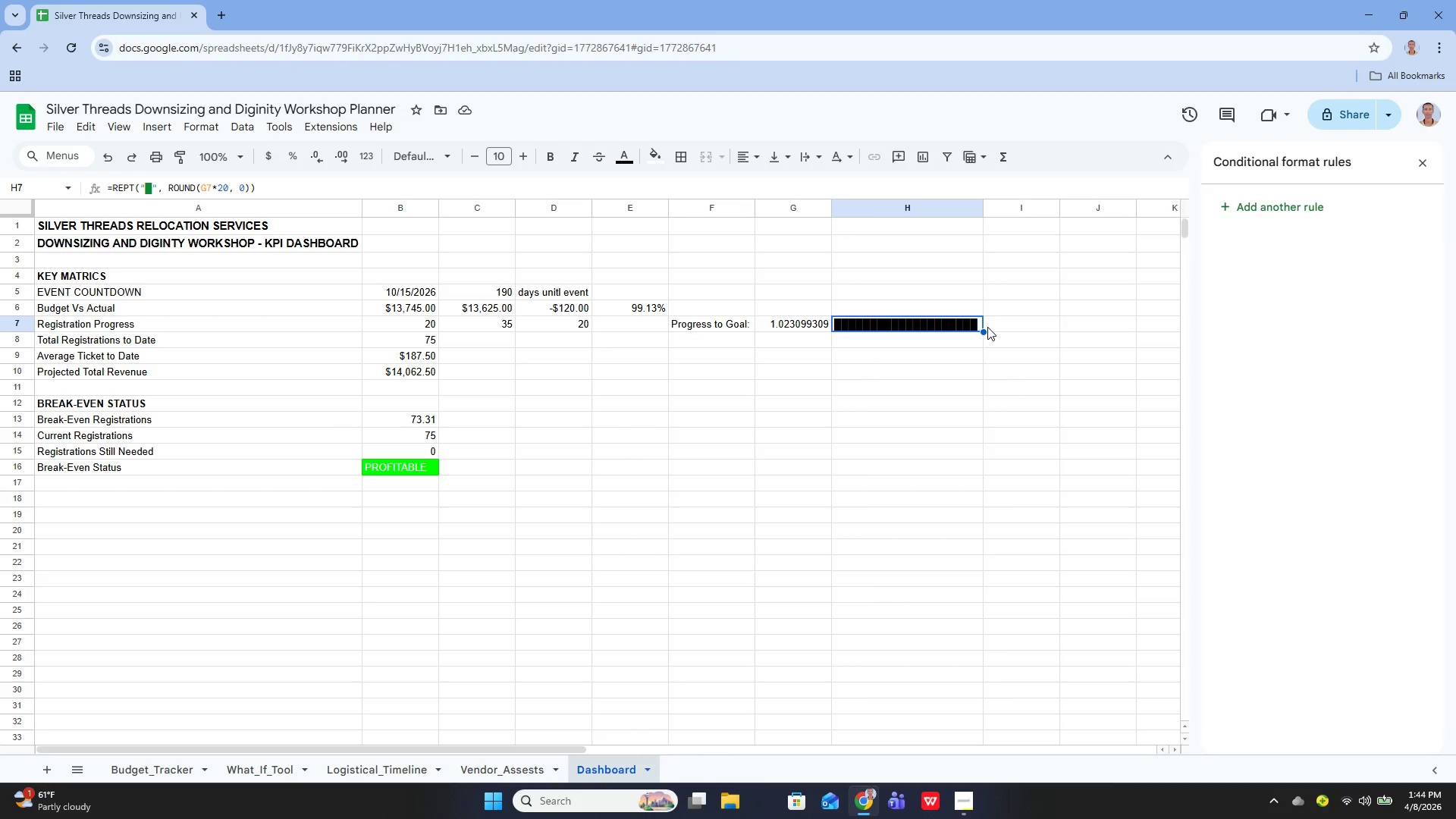 
left_click([987, 327])
 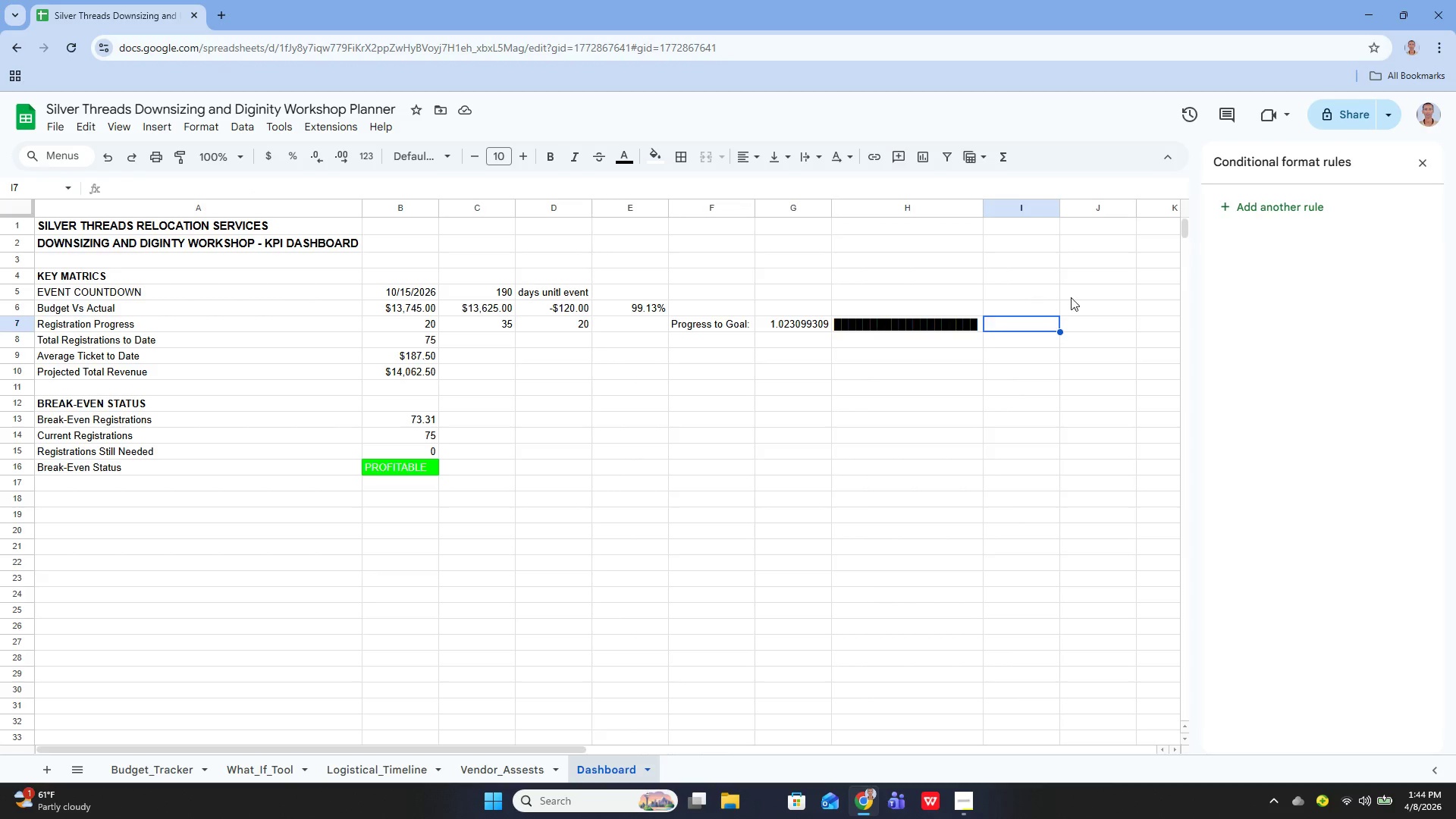 
wait(5.89)
 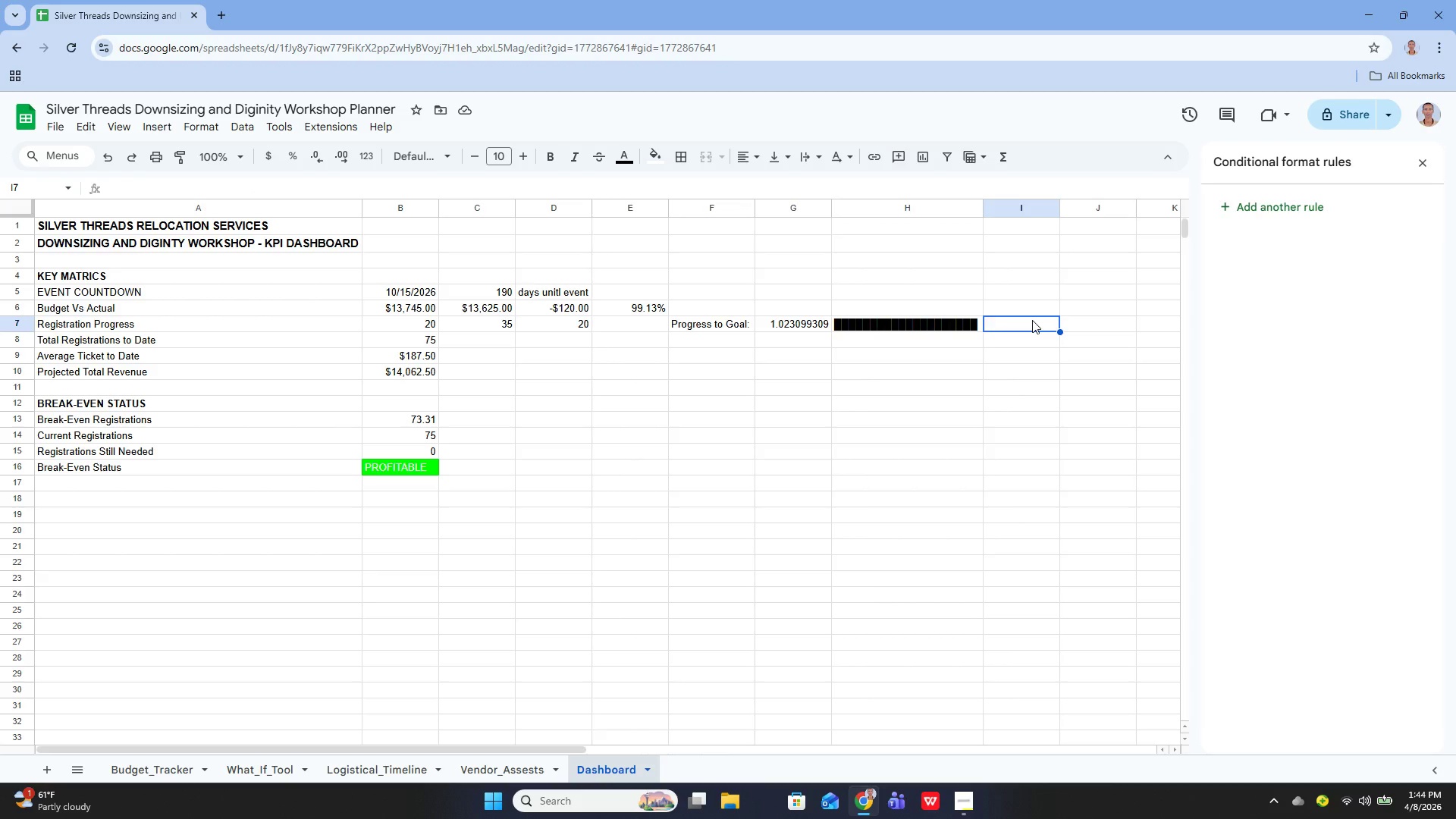 
type(=ROUND())
 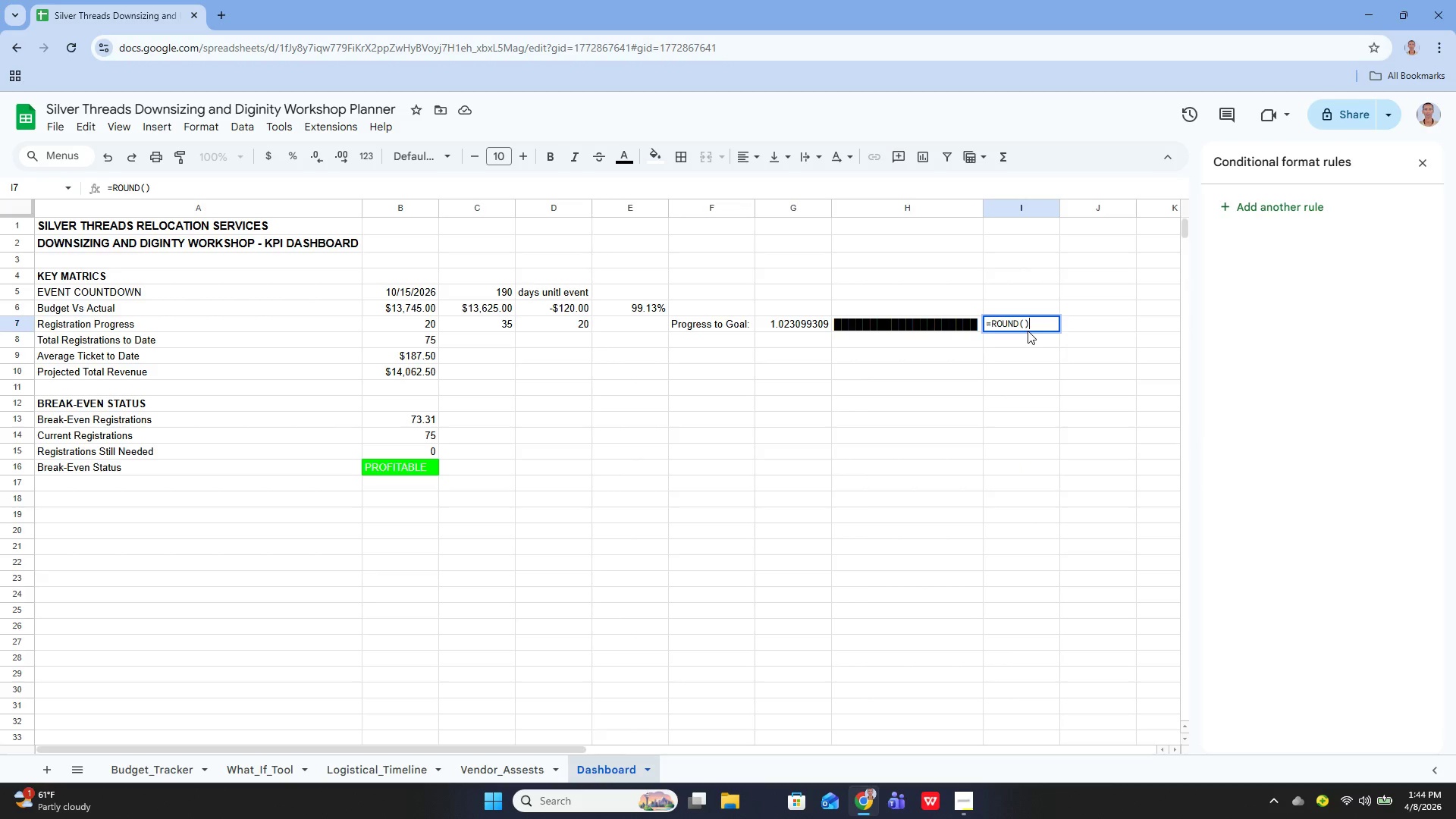 
key(ArrowLeft)
 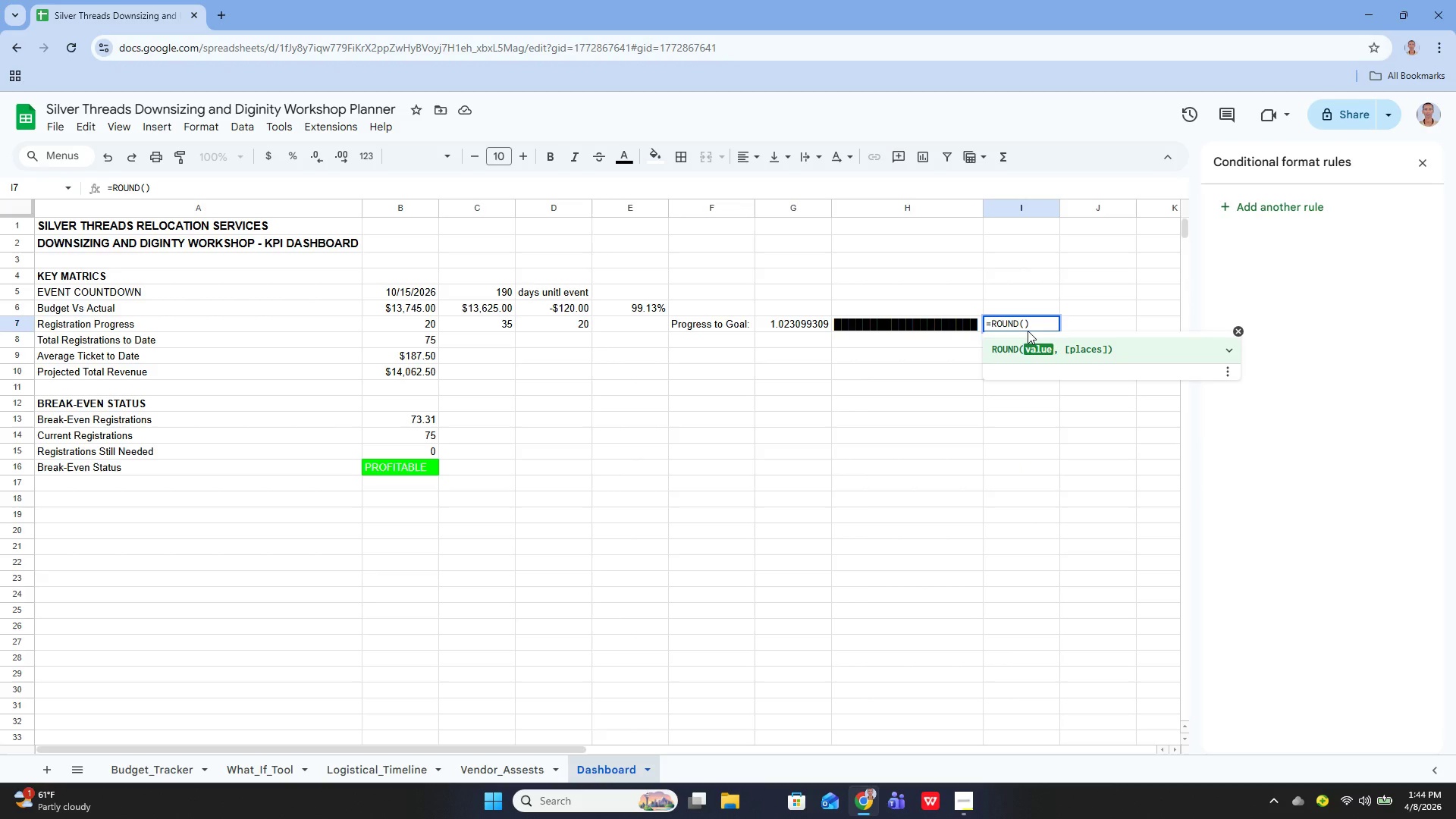 
type(G7)
key(Backspace)
key(Backspace)
type(g7)
 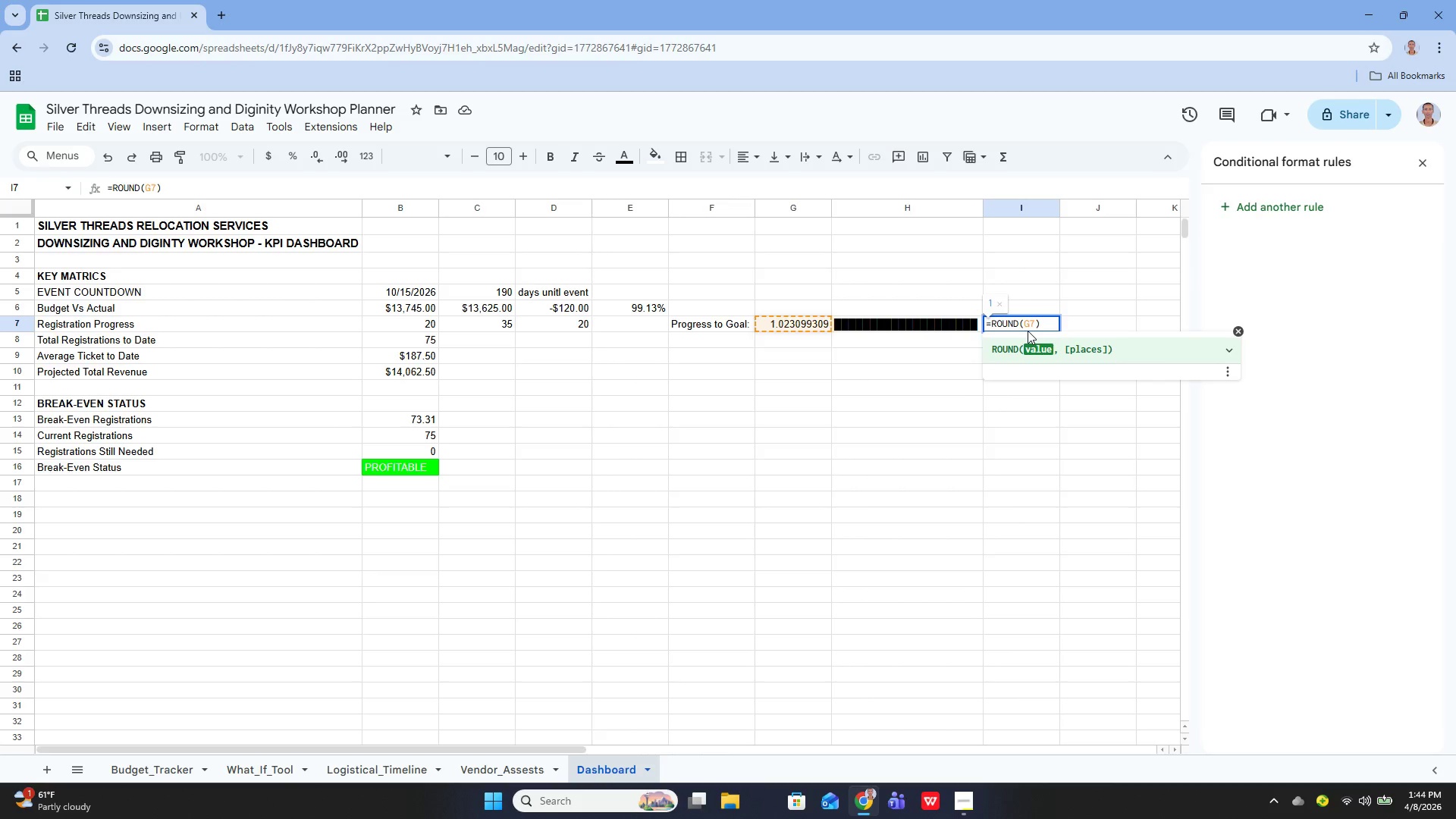 
type(*100)
 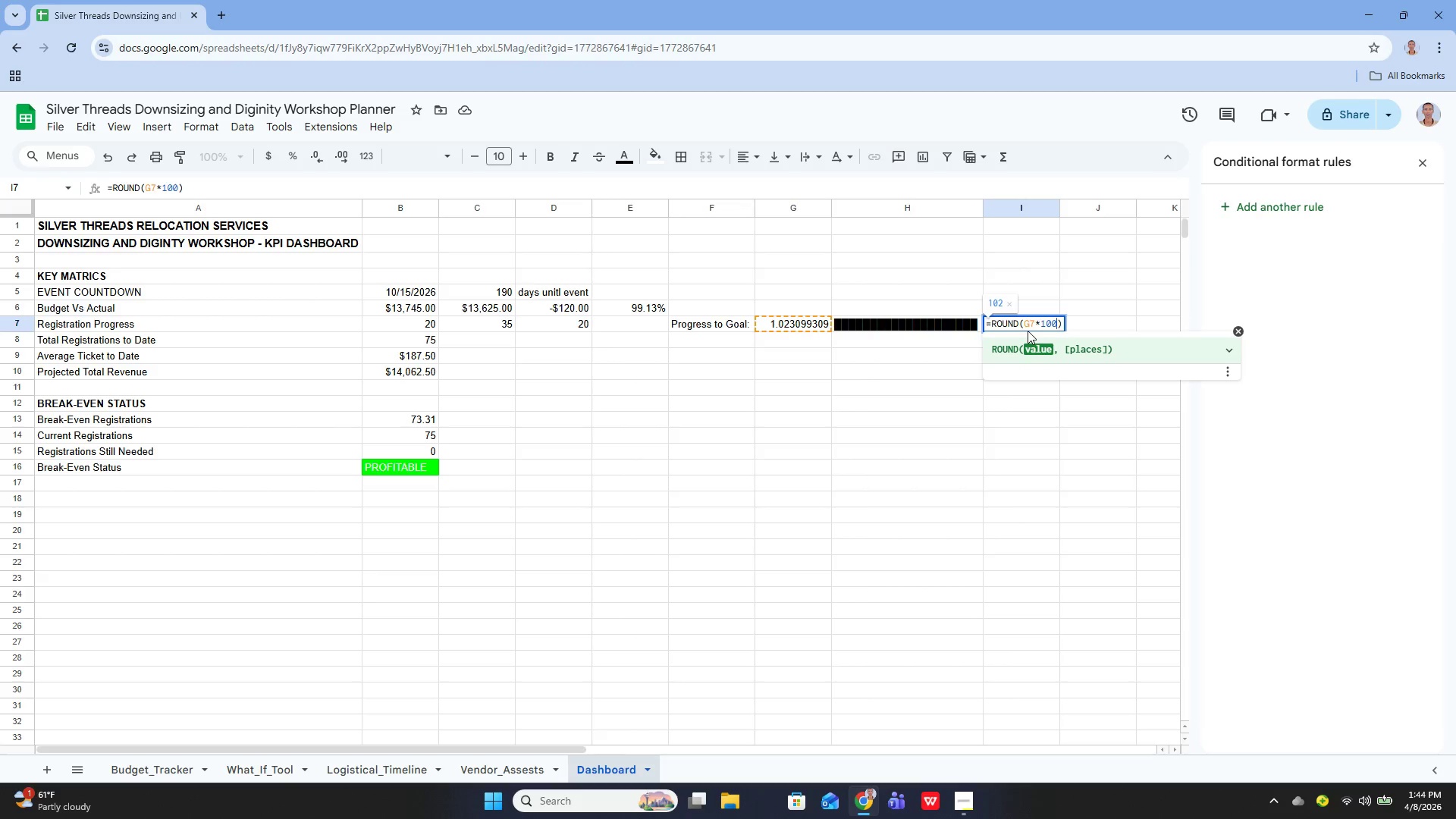 
key(Comma)
 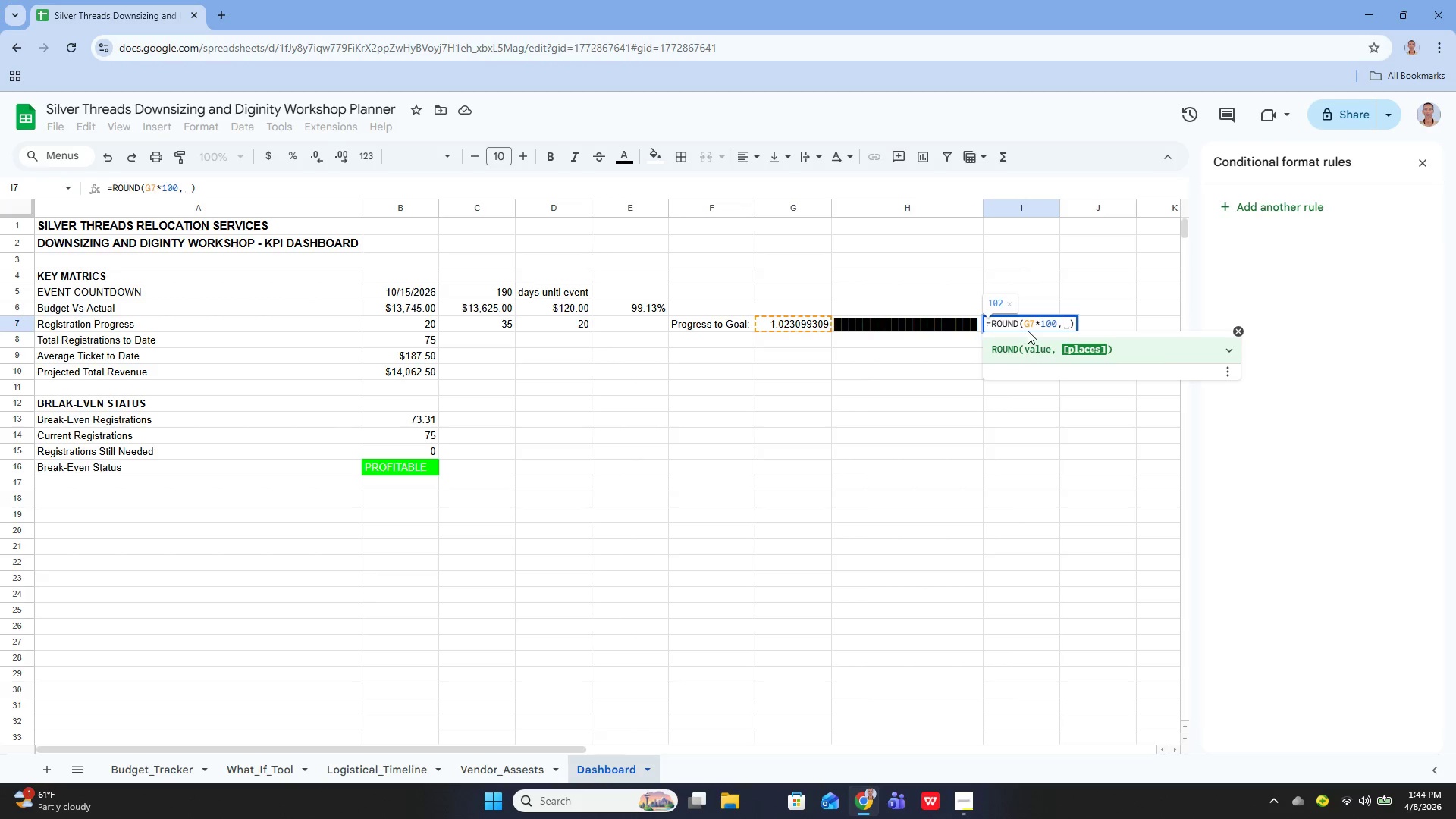 
key(Space)
 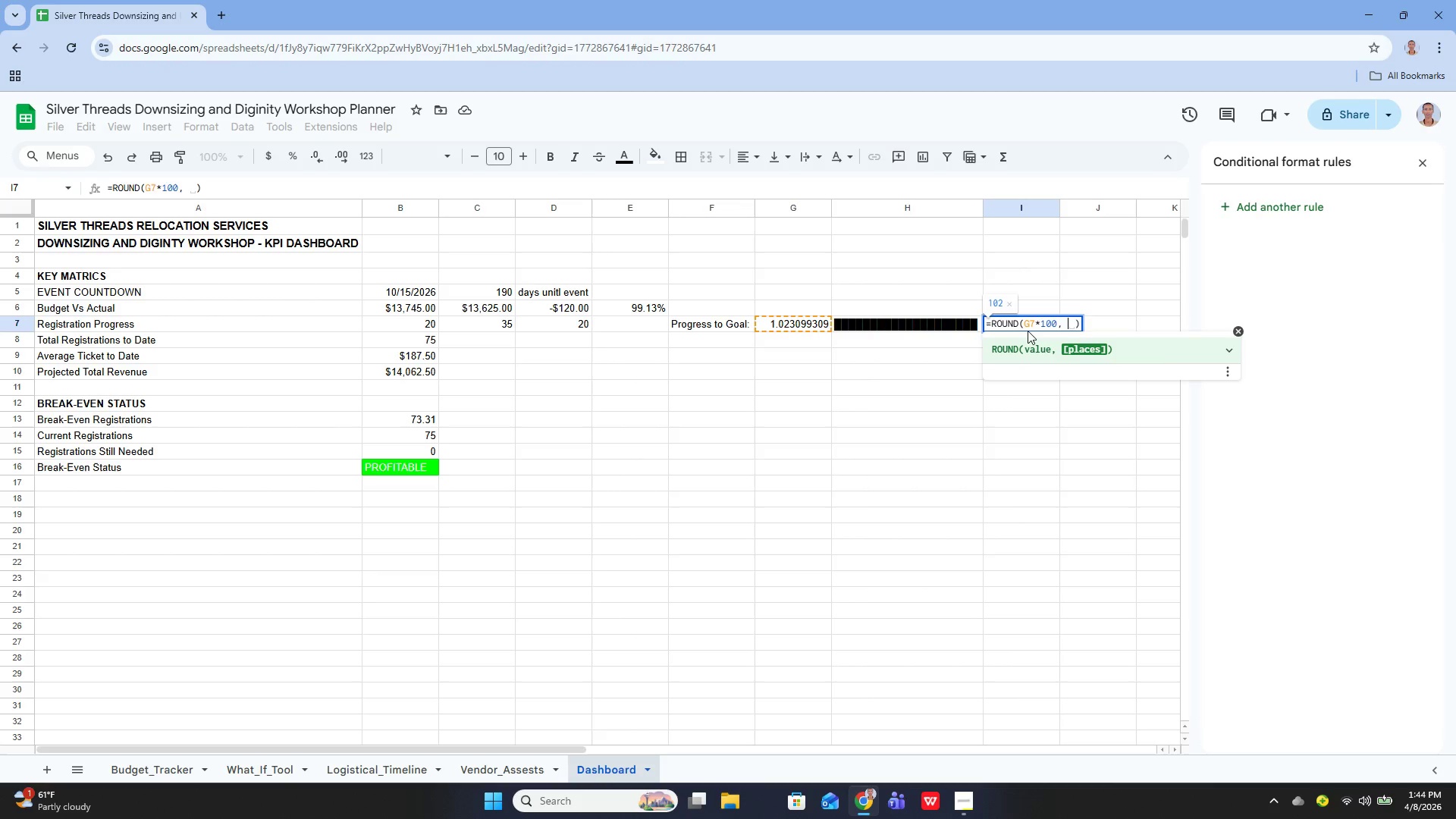 
key(0)
 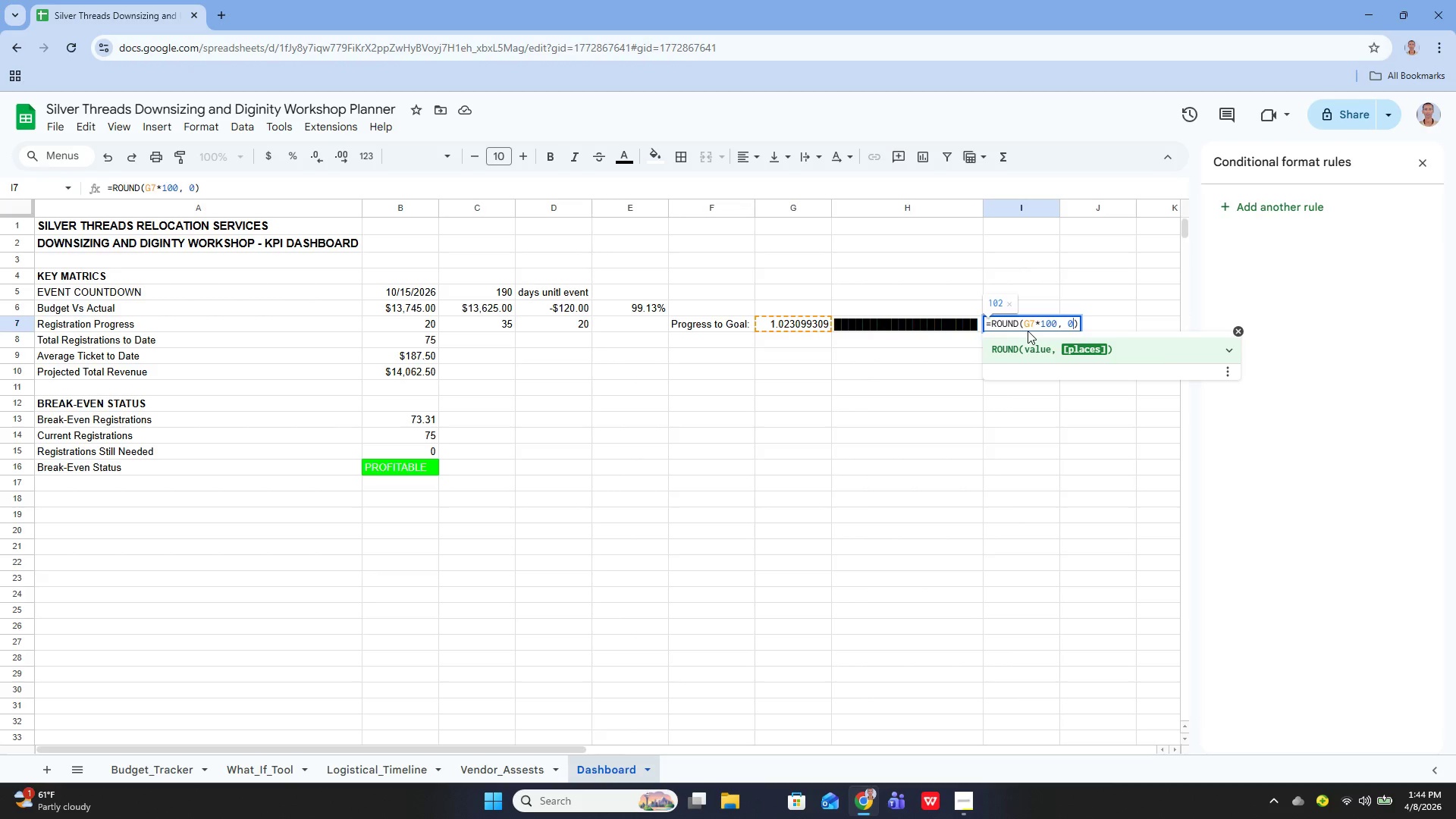 
key(ArrowRight)
 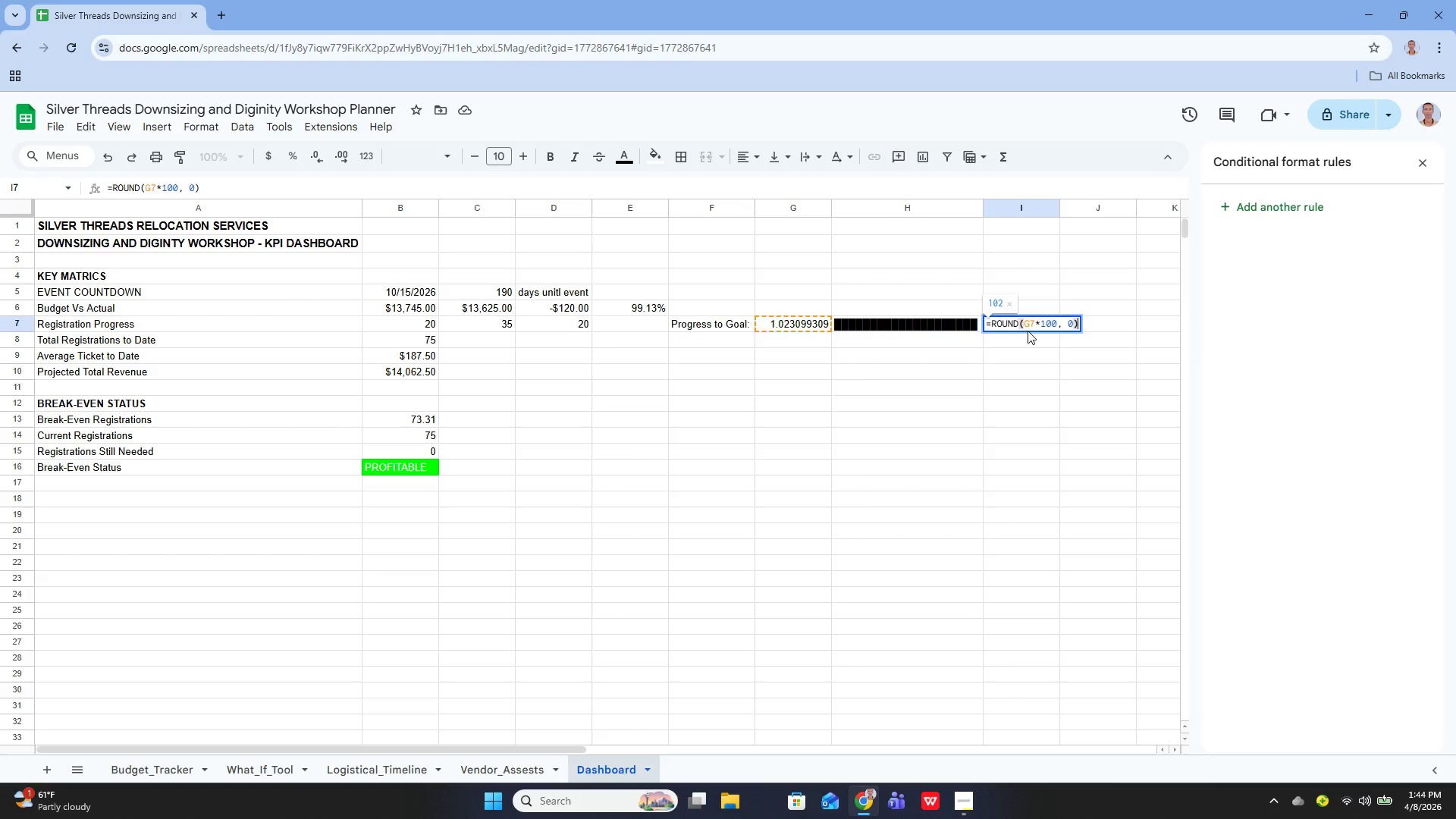 
hold_key(key=ShiftLeft, duration=1.28)
 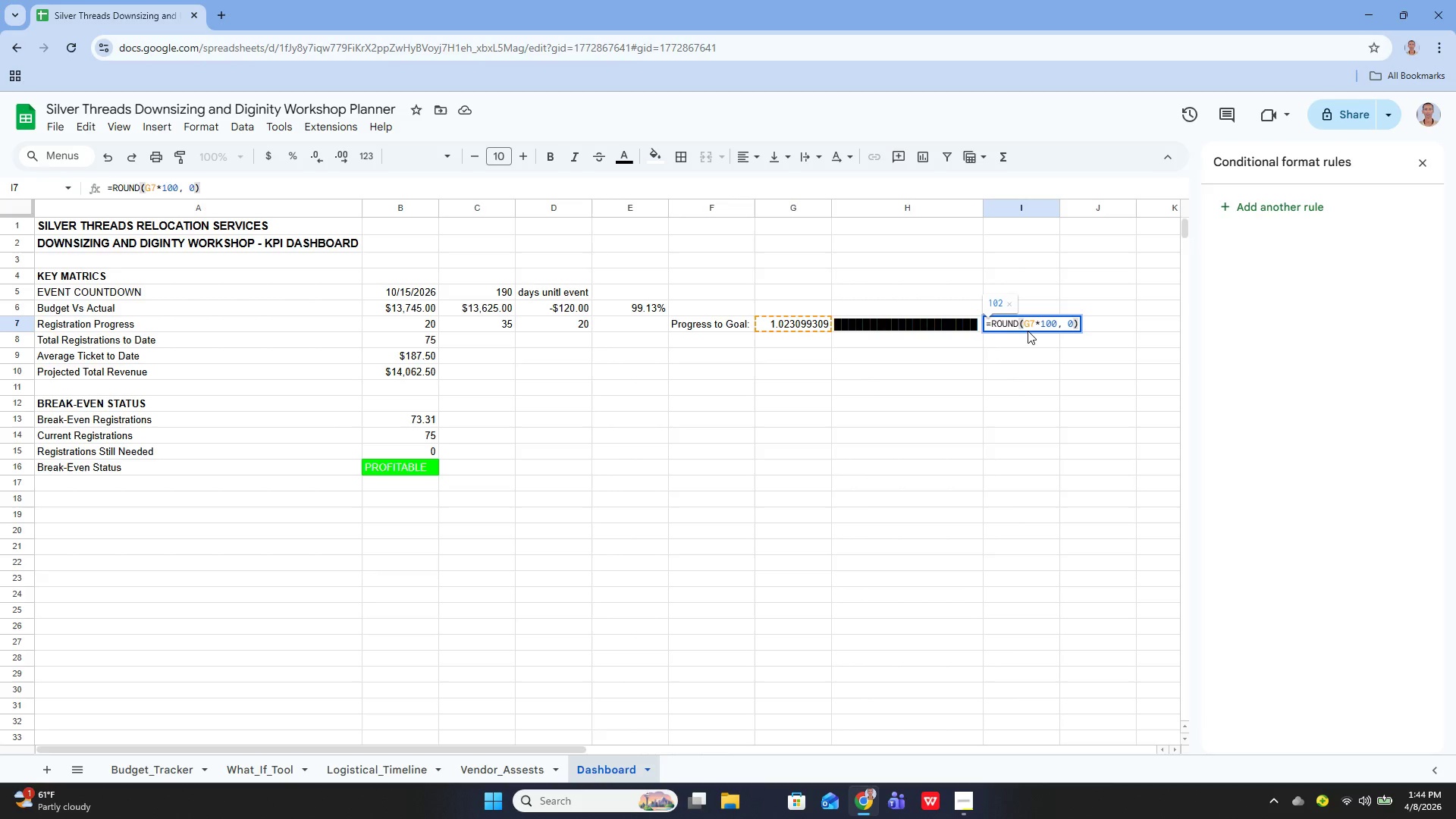 
key(Shift+7)
 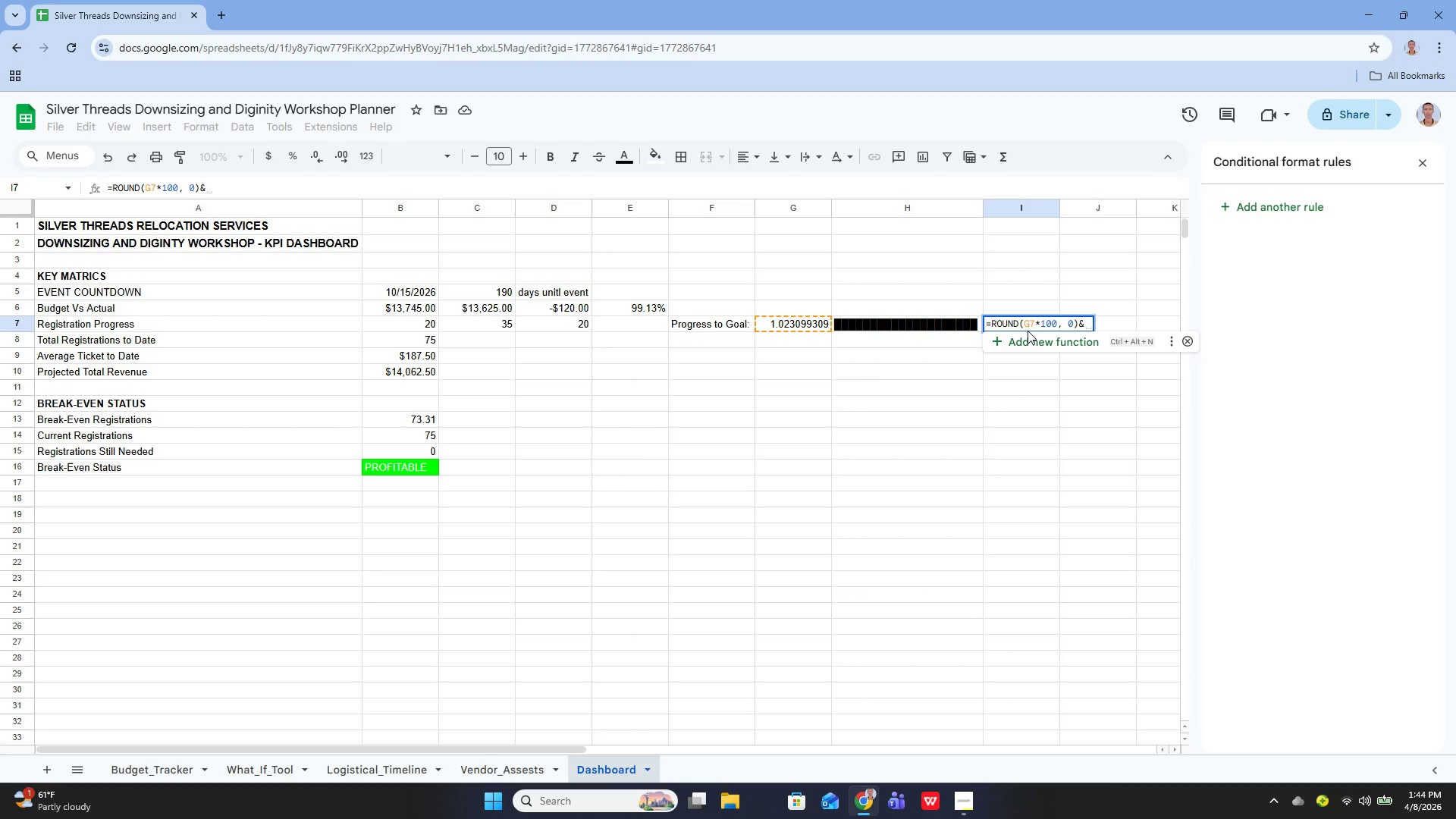 
key(Shift+Quote)
 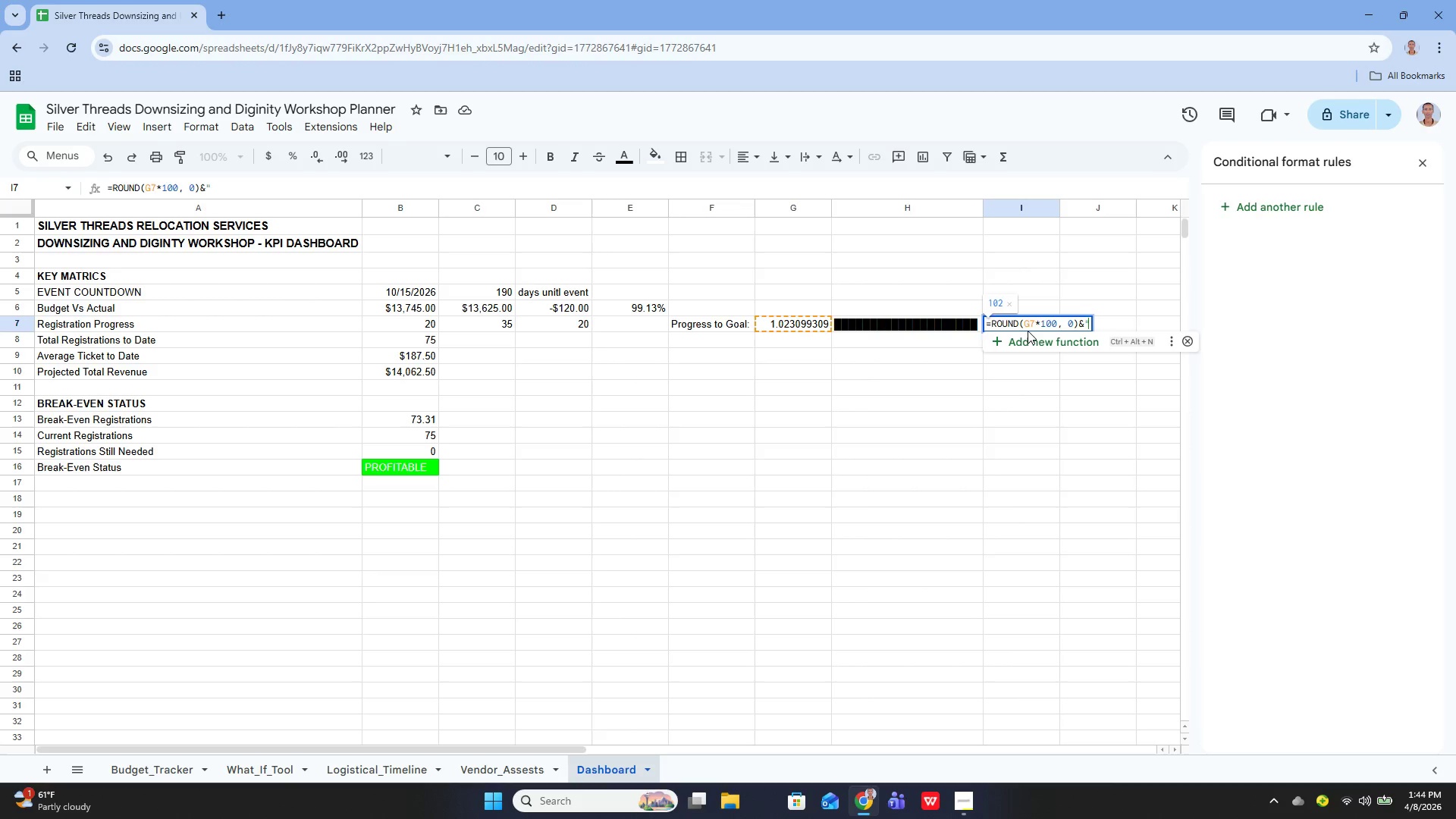 
key(Shift+Quote)
 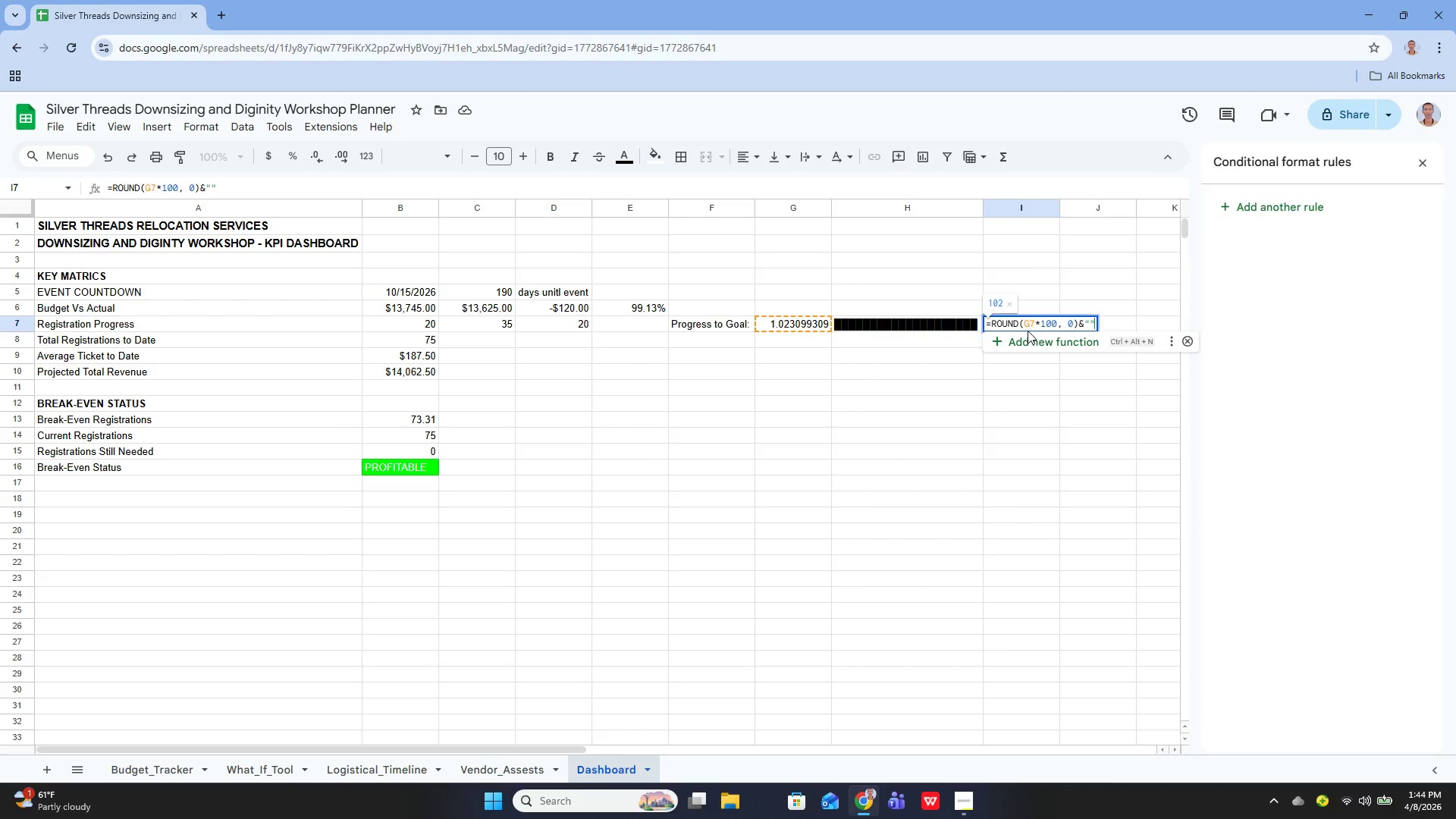 
key(ArrowLeft)
 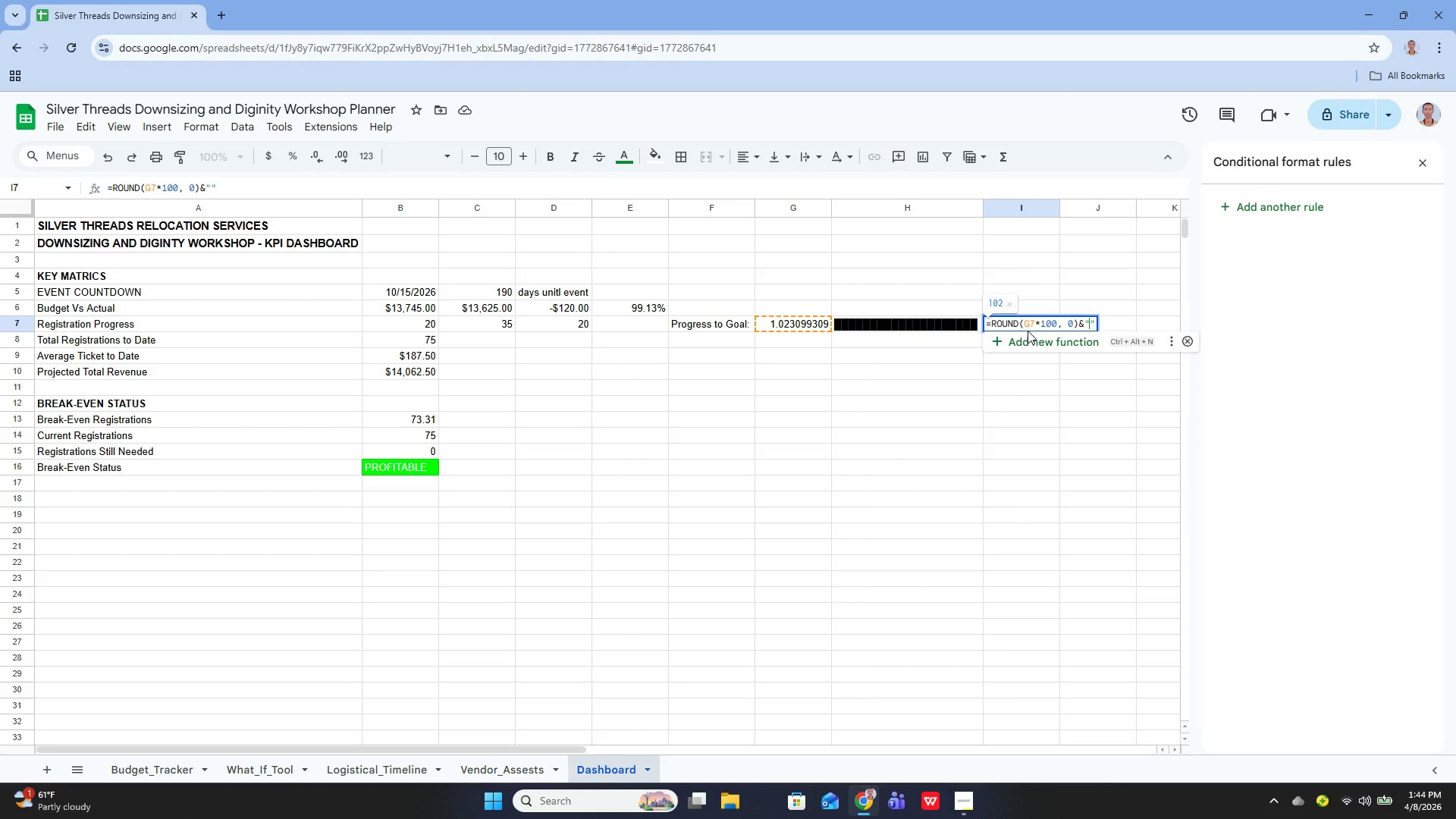 
key(Shift+5)
 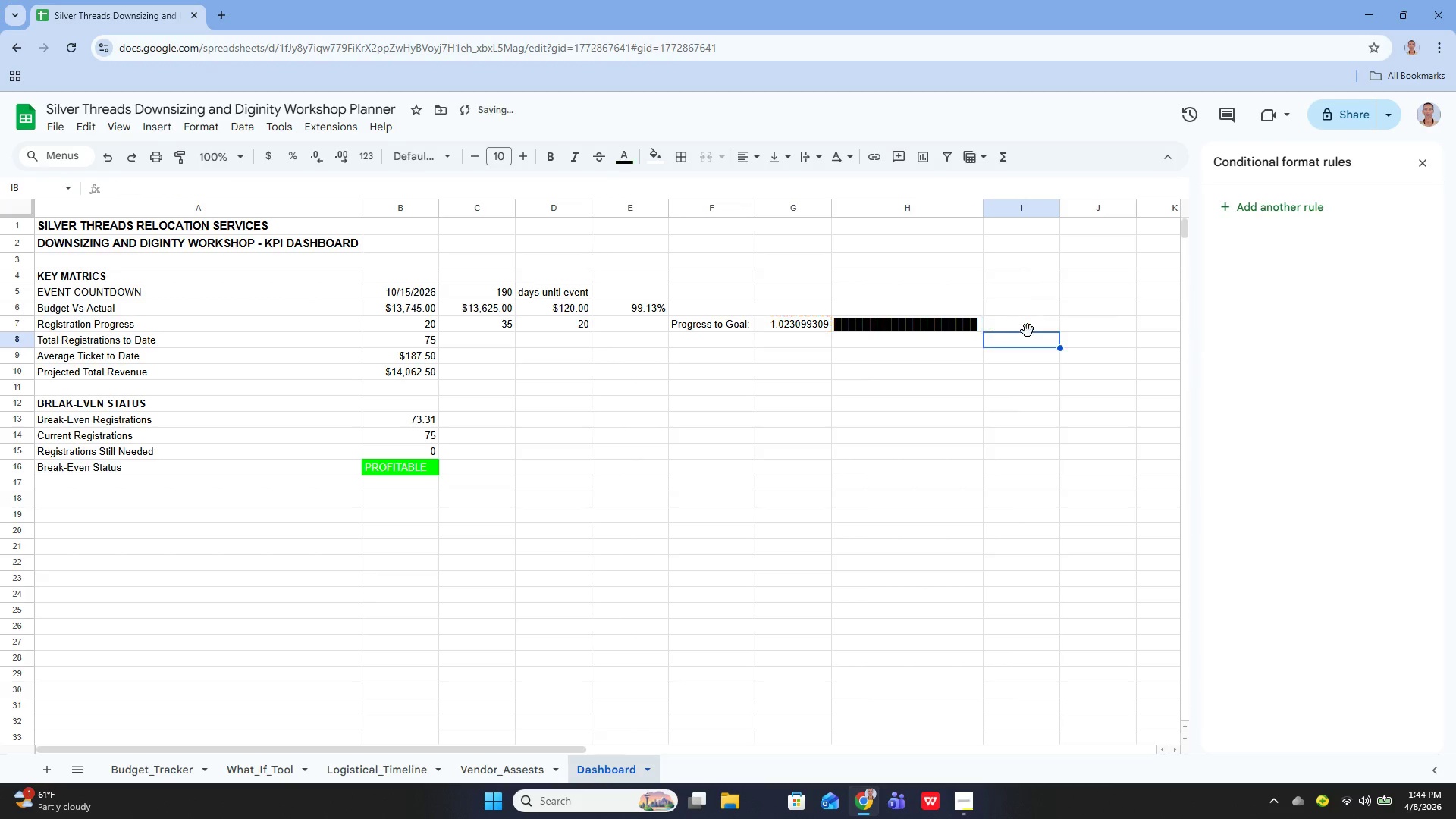 
key(Enter)
 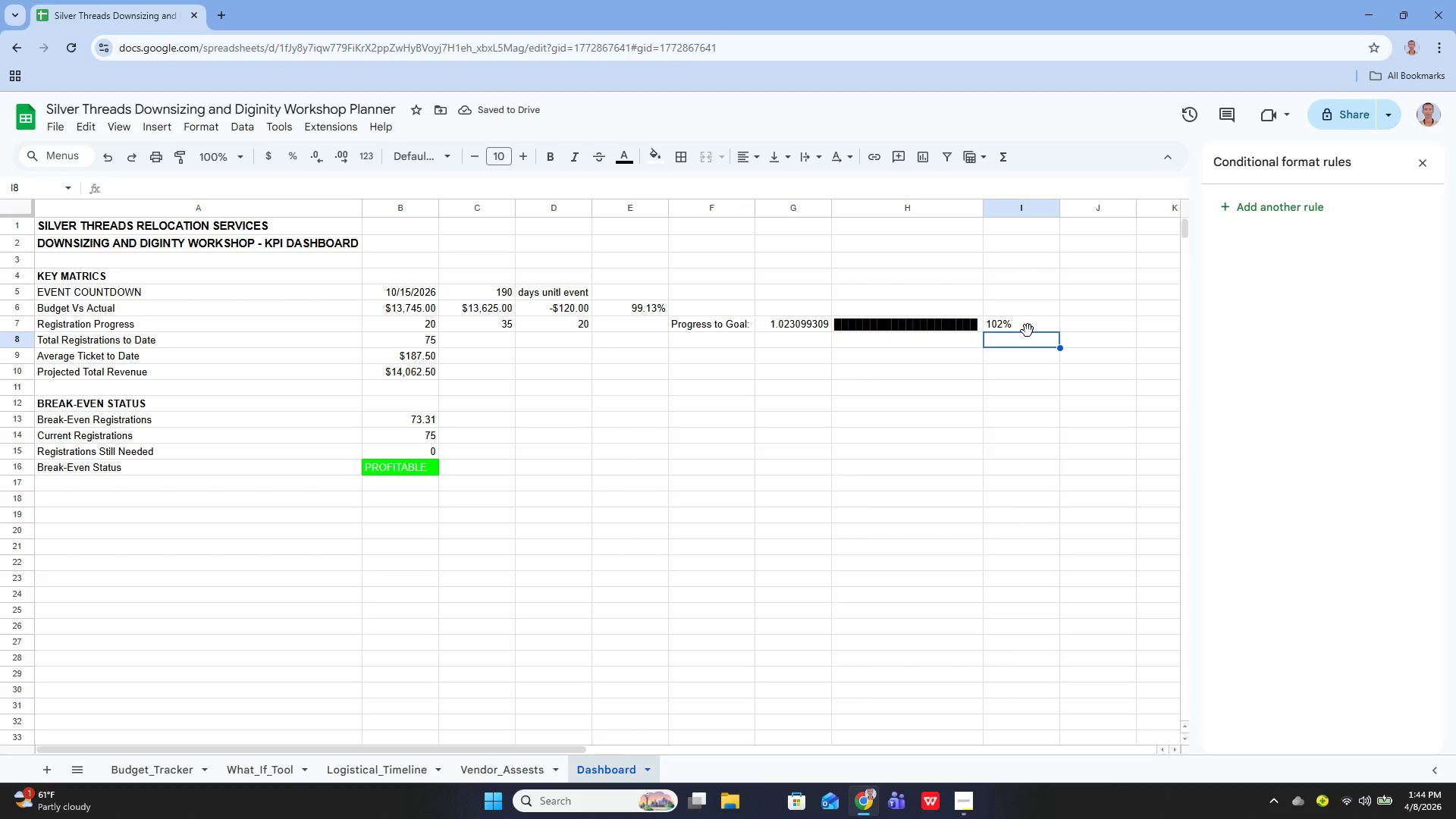 
left_click([1009, 328])
 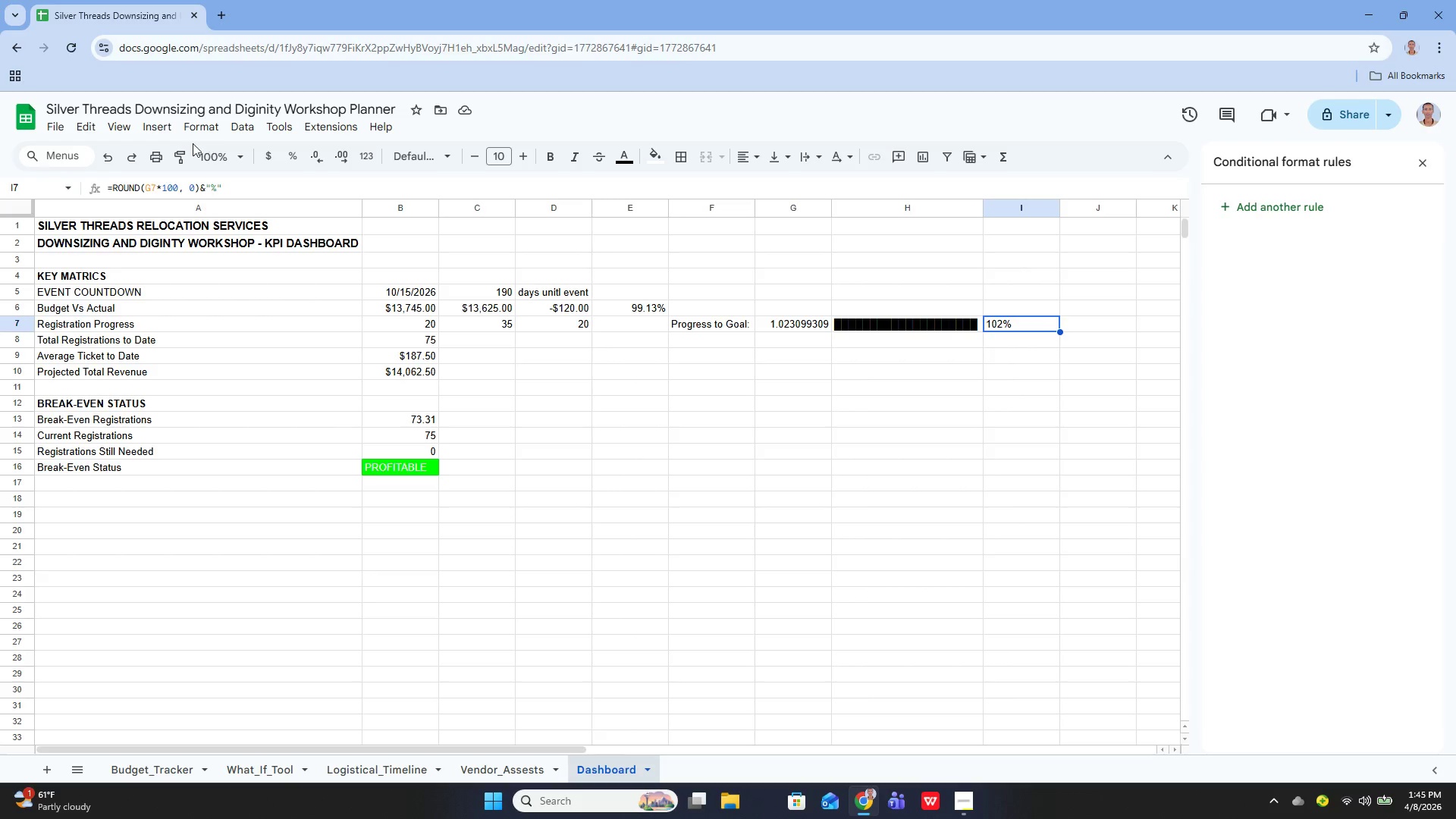 
left_click([198, 132])
 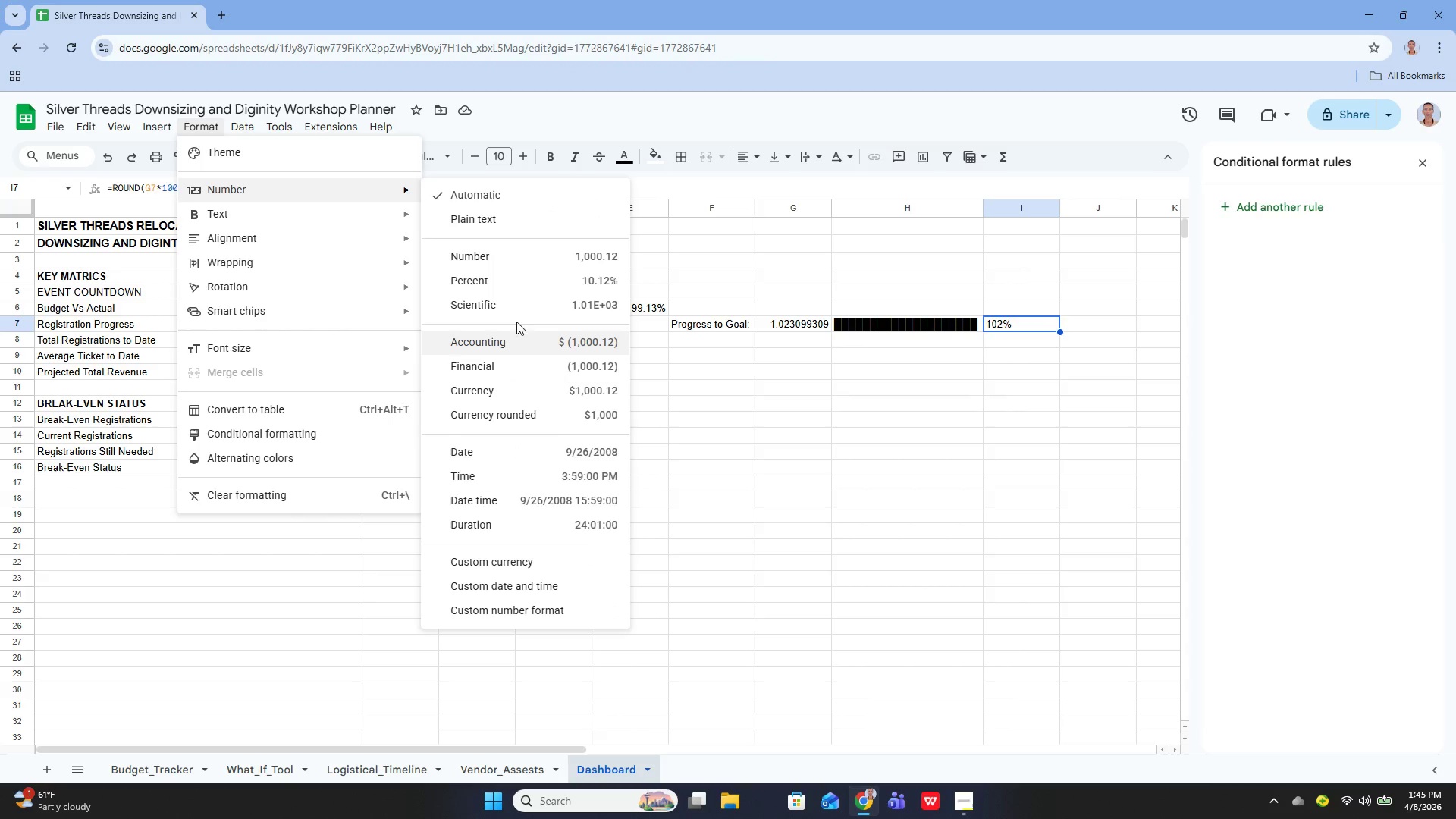 
left_click([509, 281])
 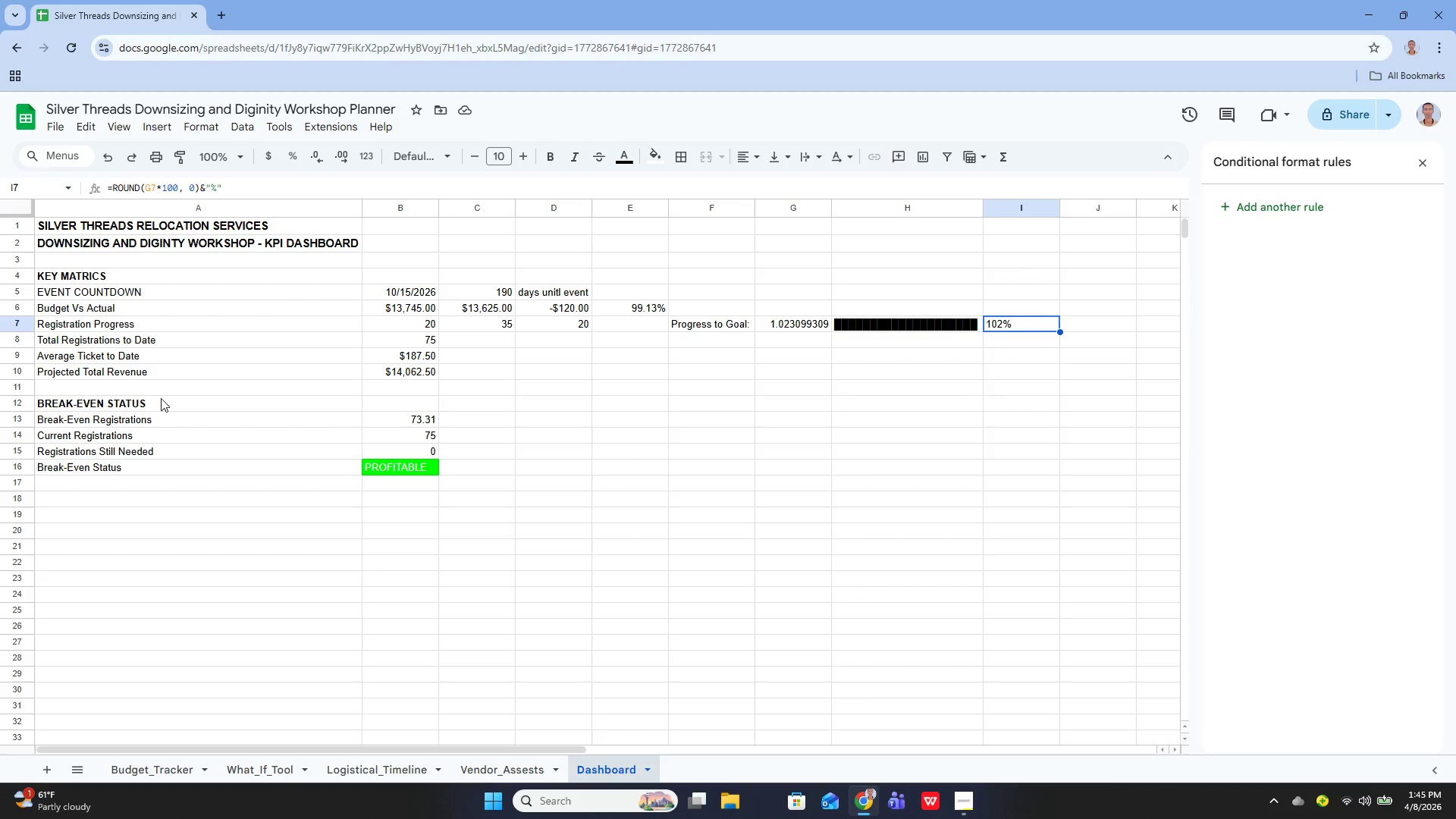 
wait(15.8)
 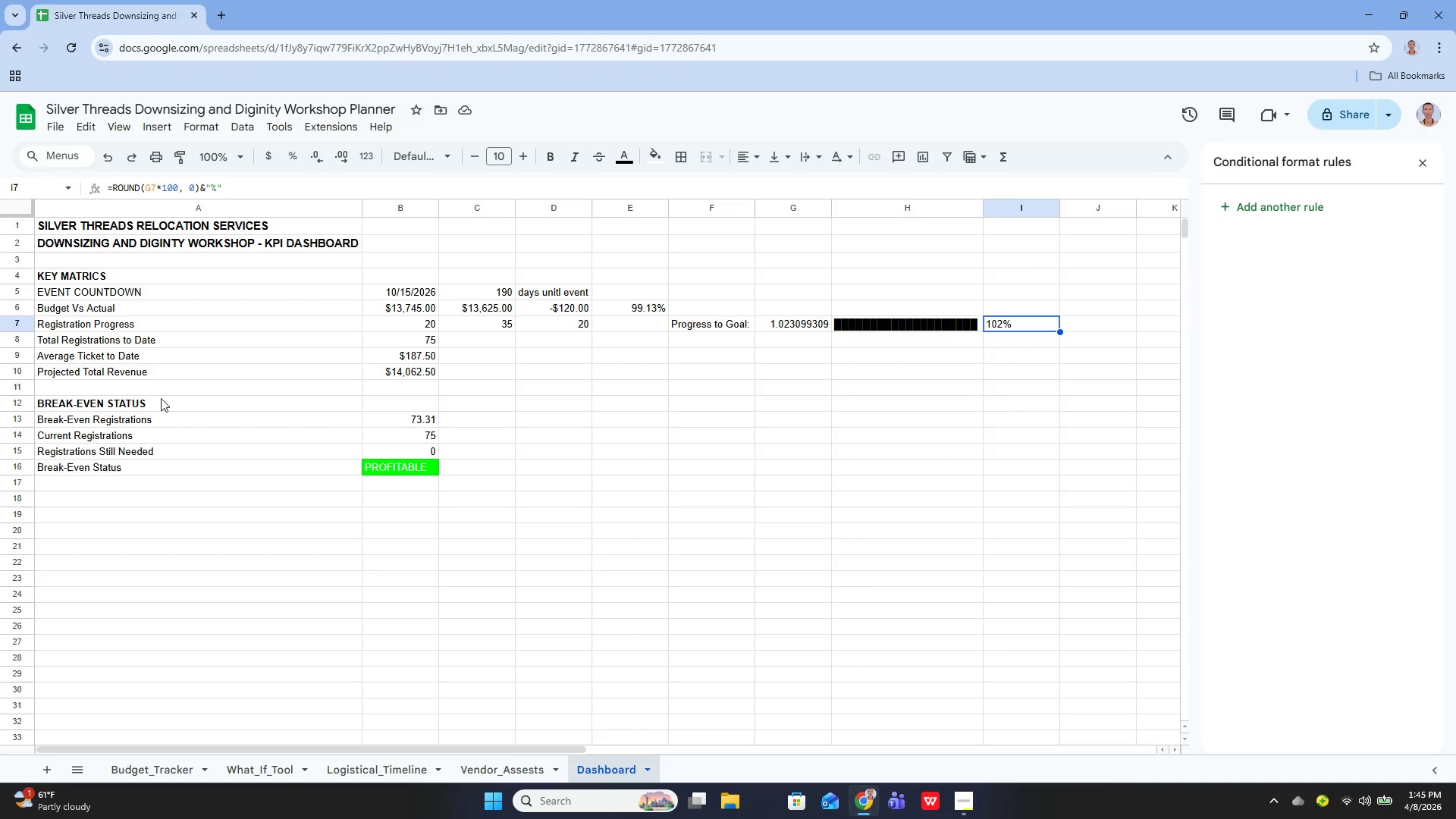 
left_click([303, 369])
 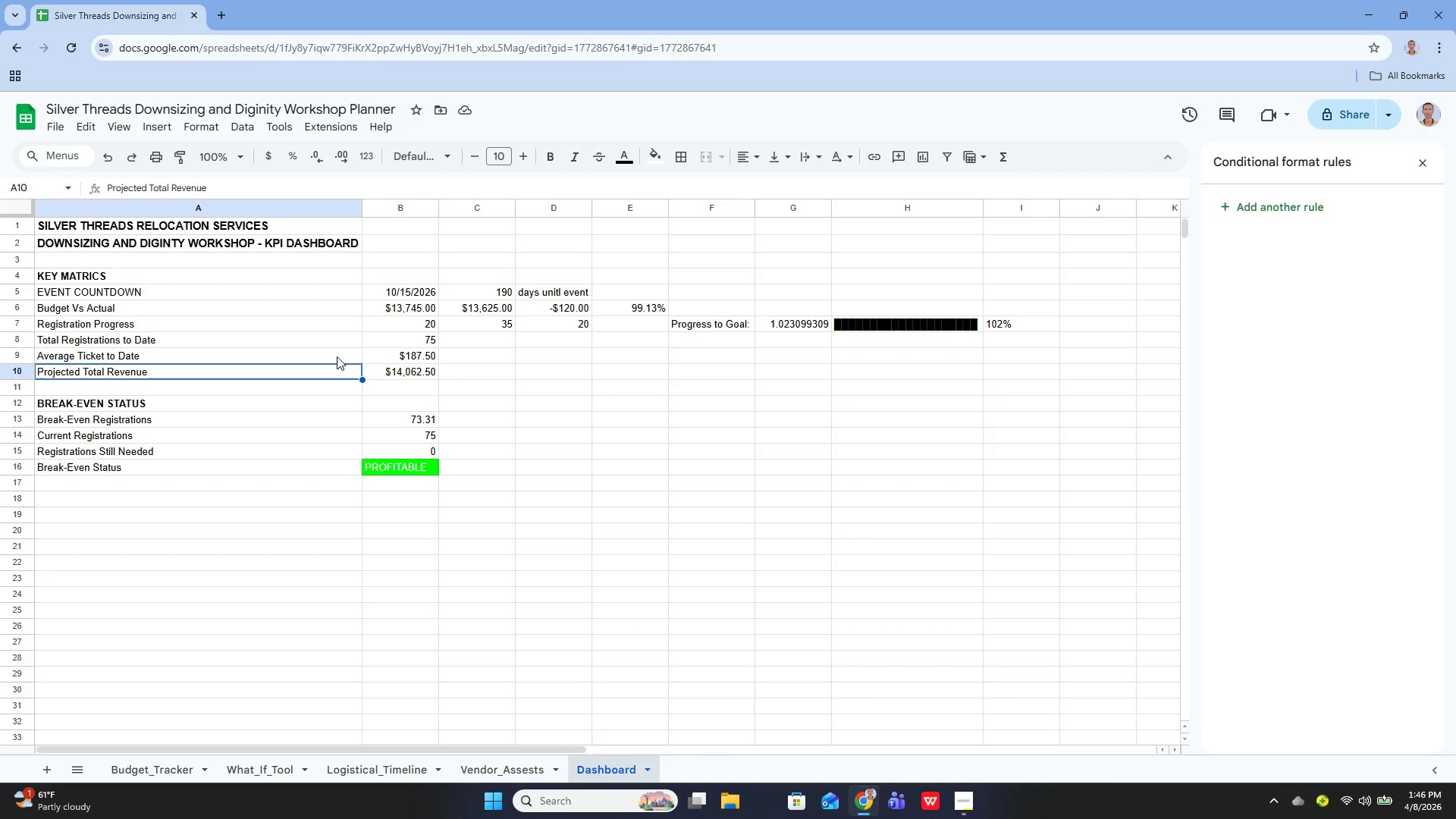 
wait(90.75)
 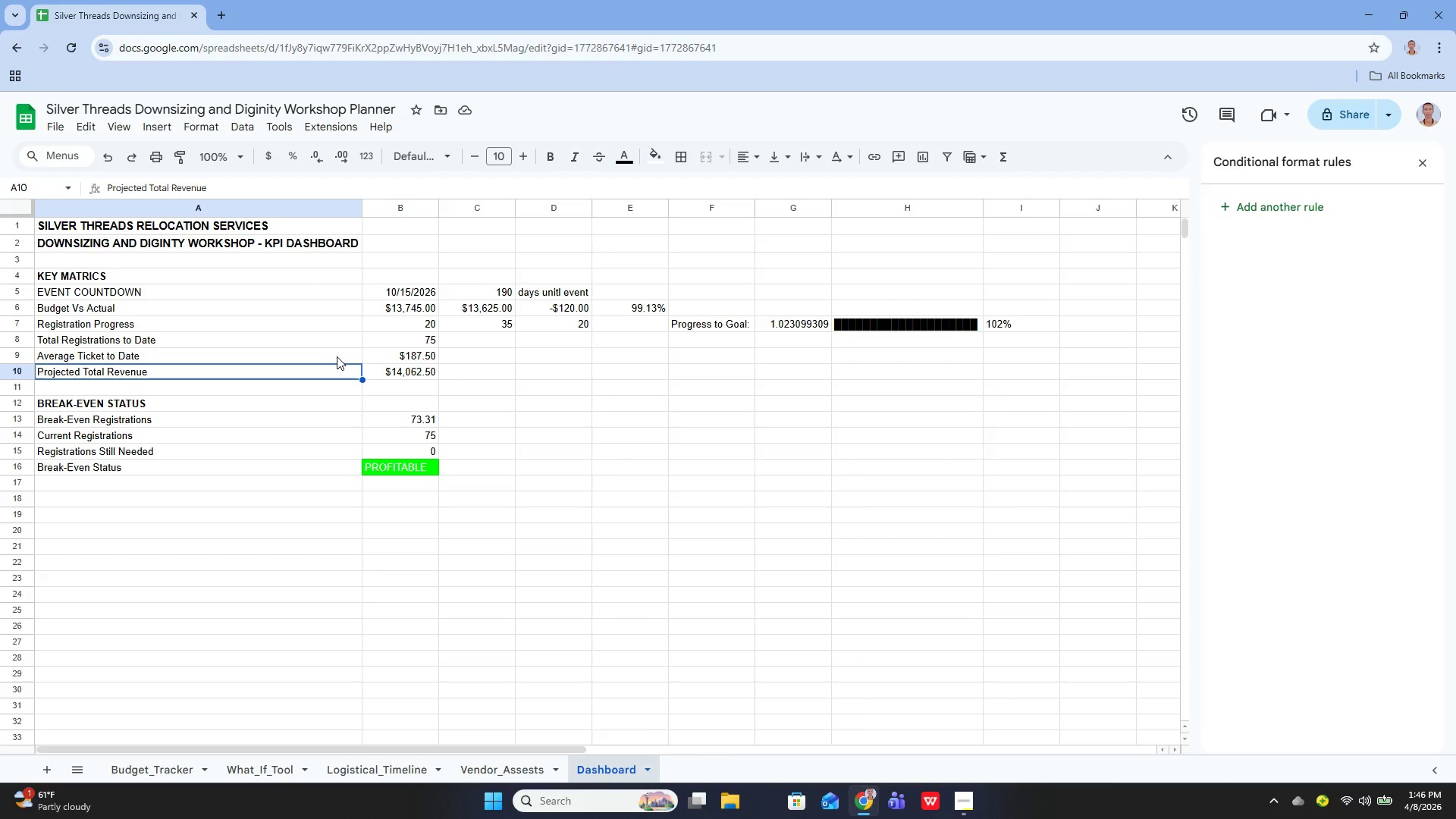 
left_click_drag(start_coordinate=[168, 504], to_coordinate=[168, 507])
 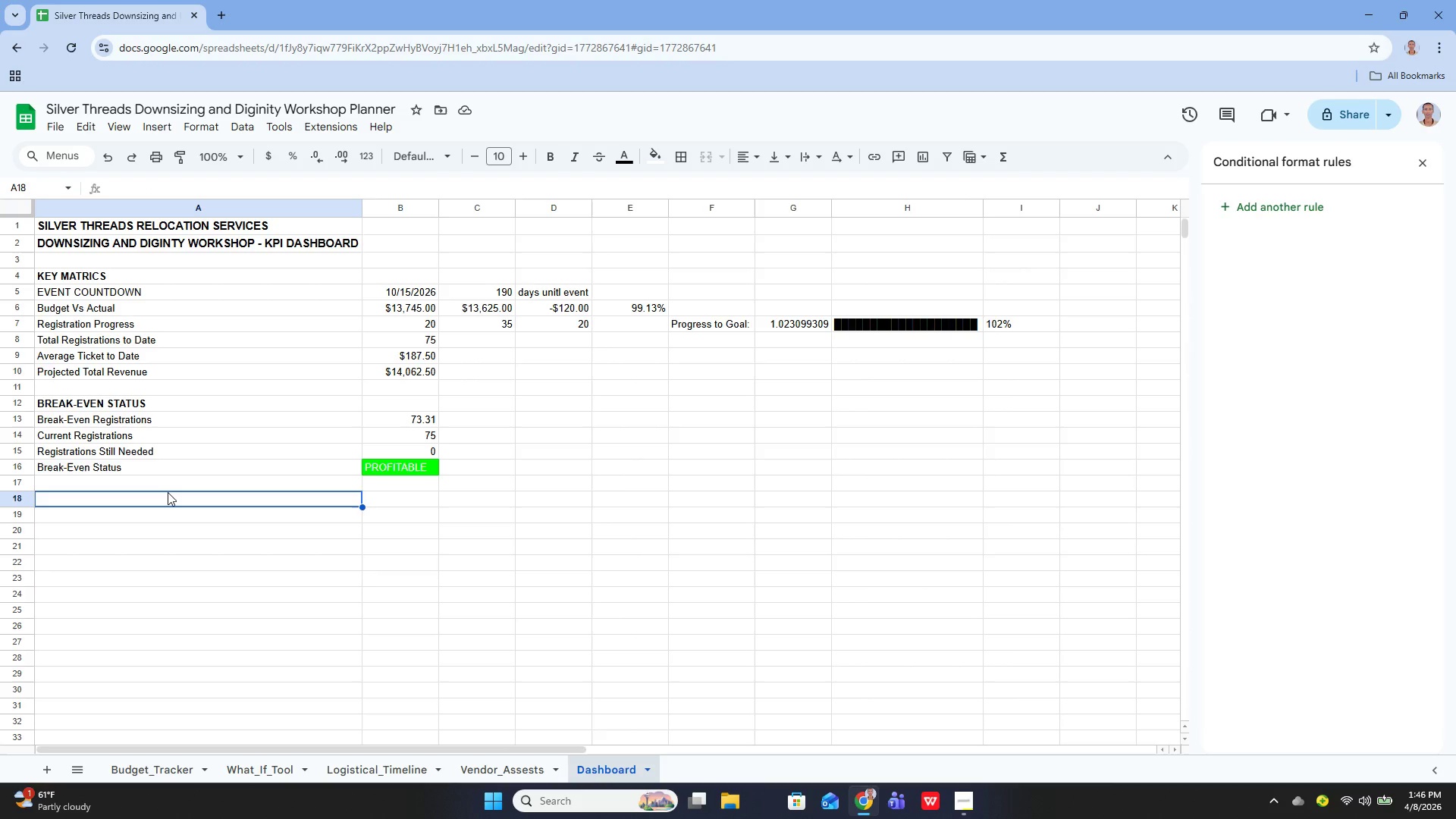 
wait(6.33)
 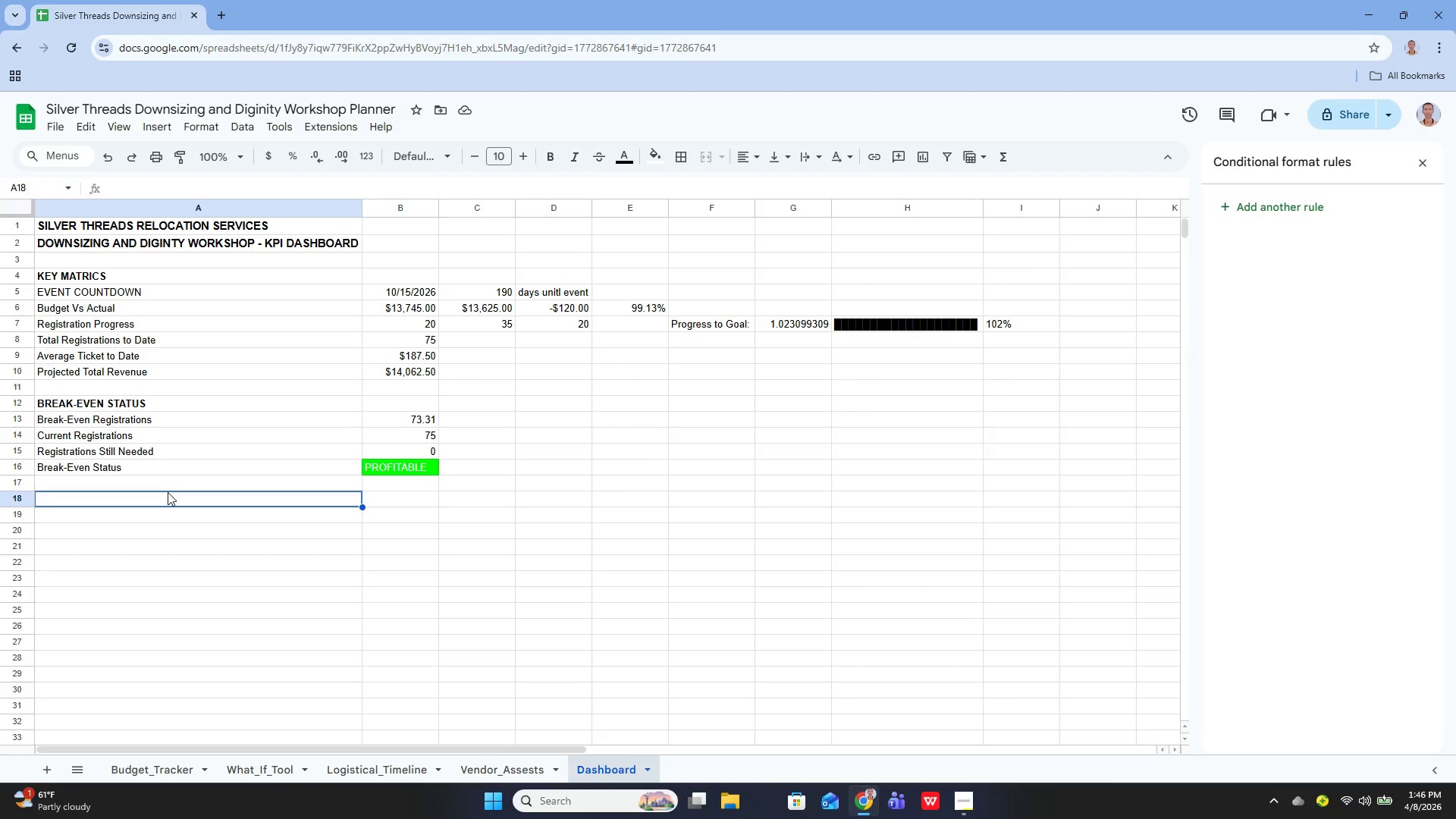 
key(Enter)
 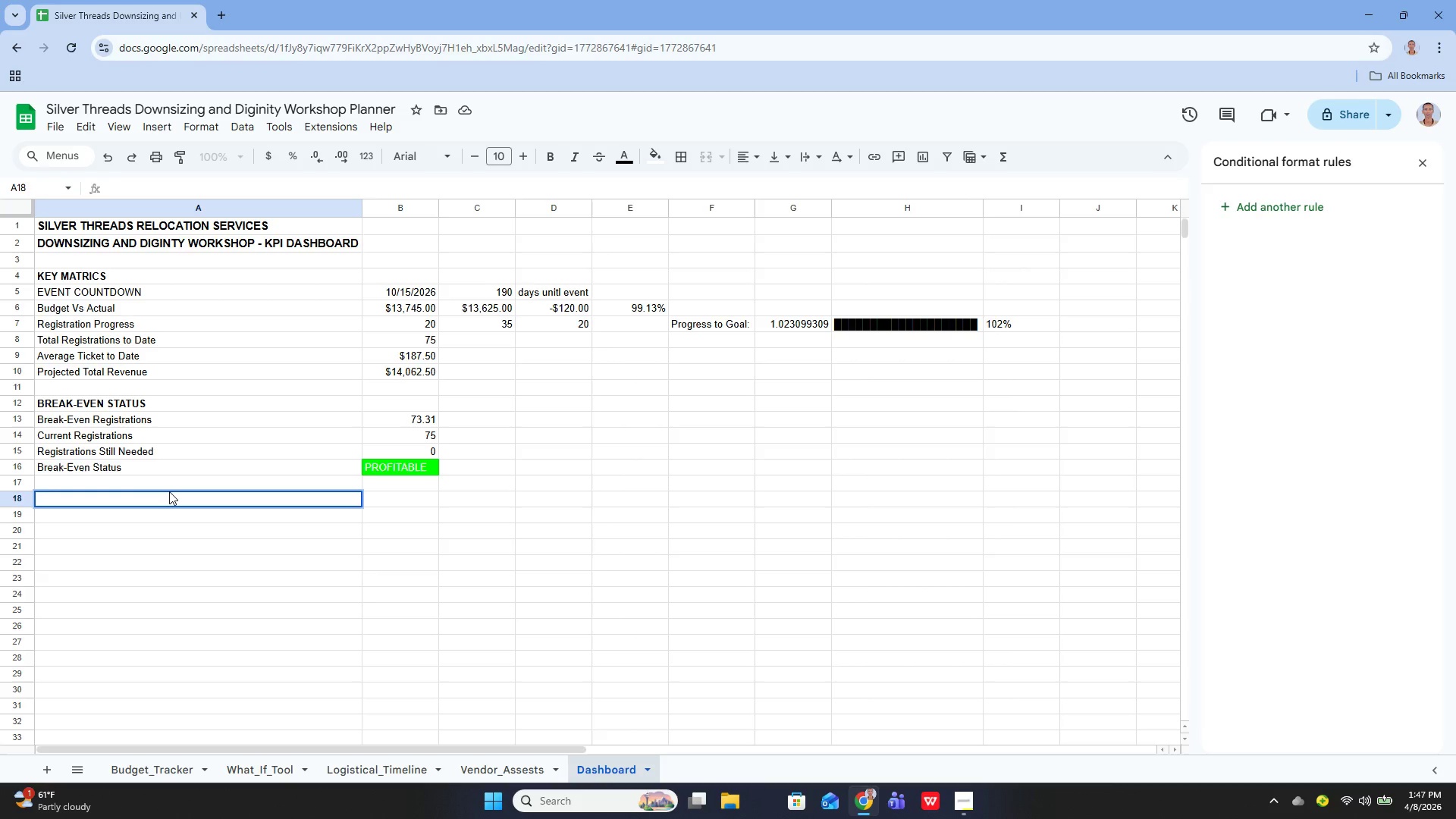 
type(R[Home]registration )
 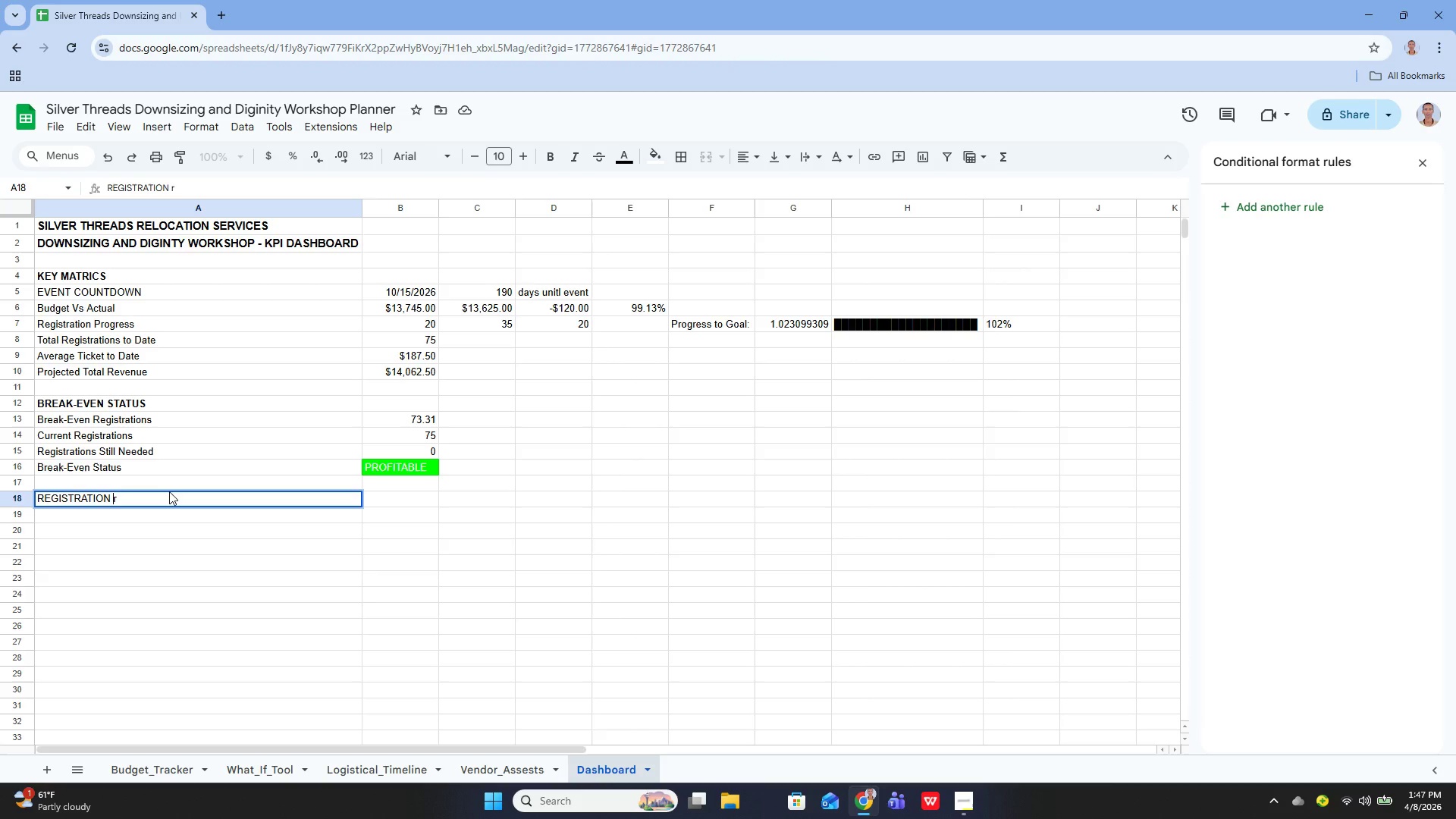 
key(ArrowRight)
 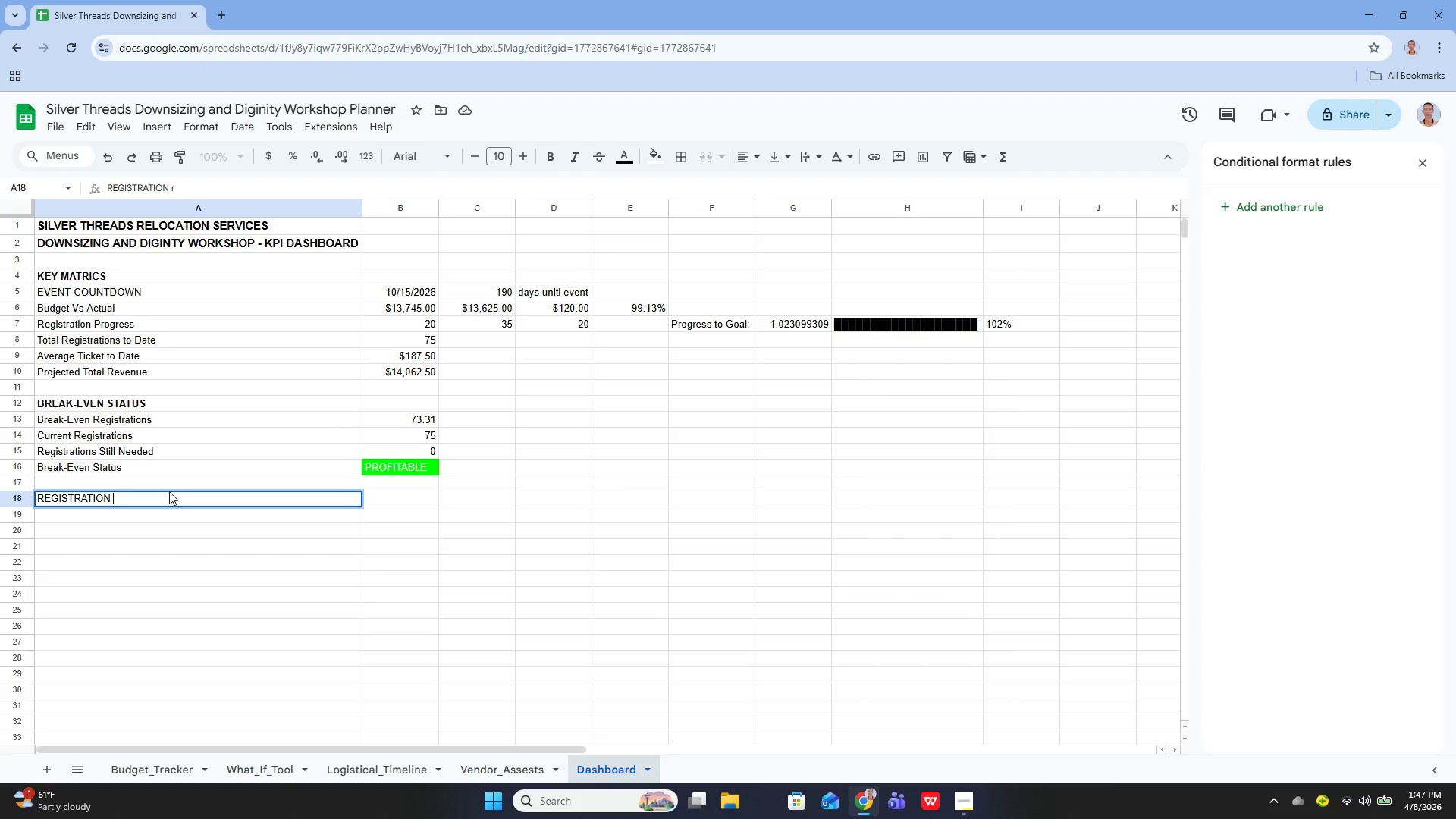 
key(Backspace)
type(by other)
 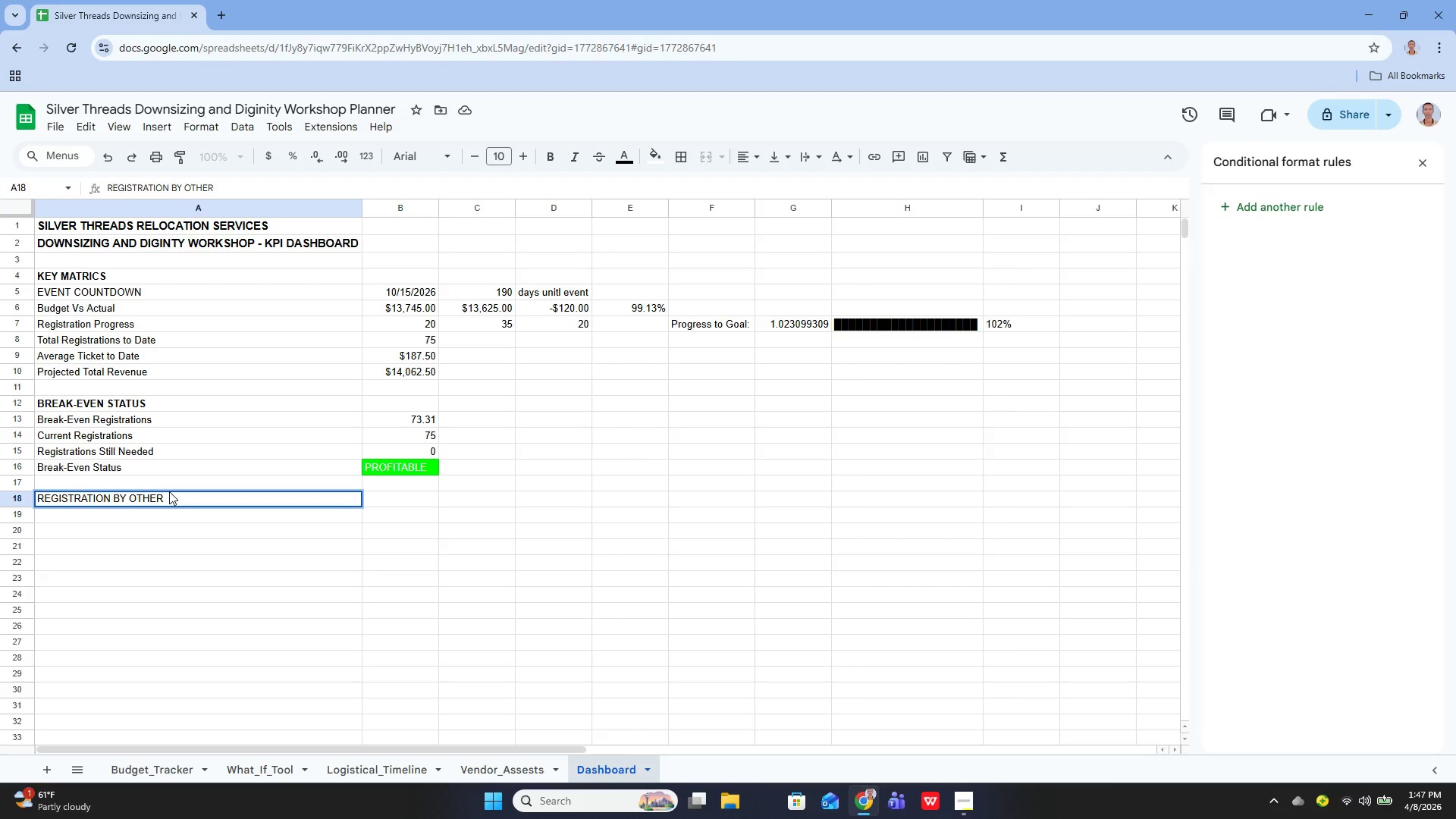 
key(Enter)
 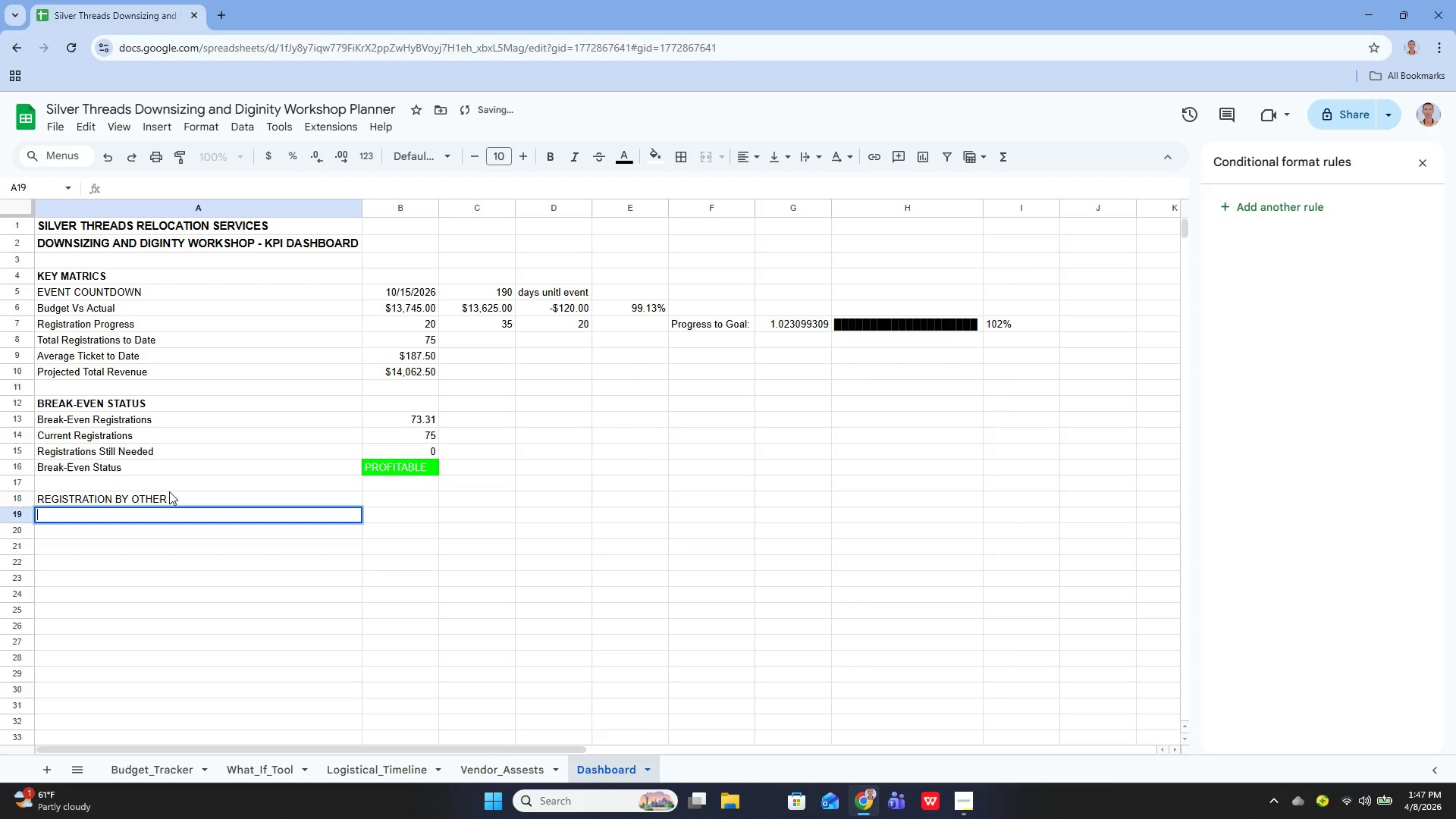 
key(Enter)
 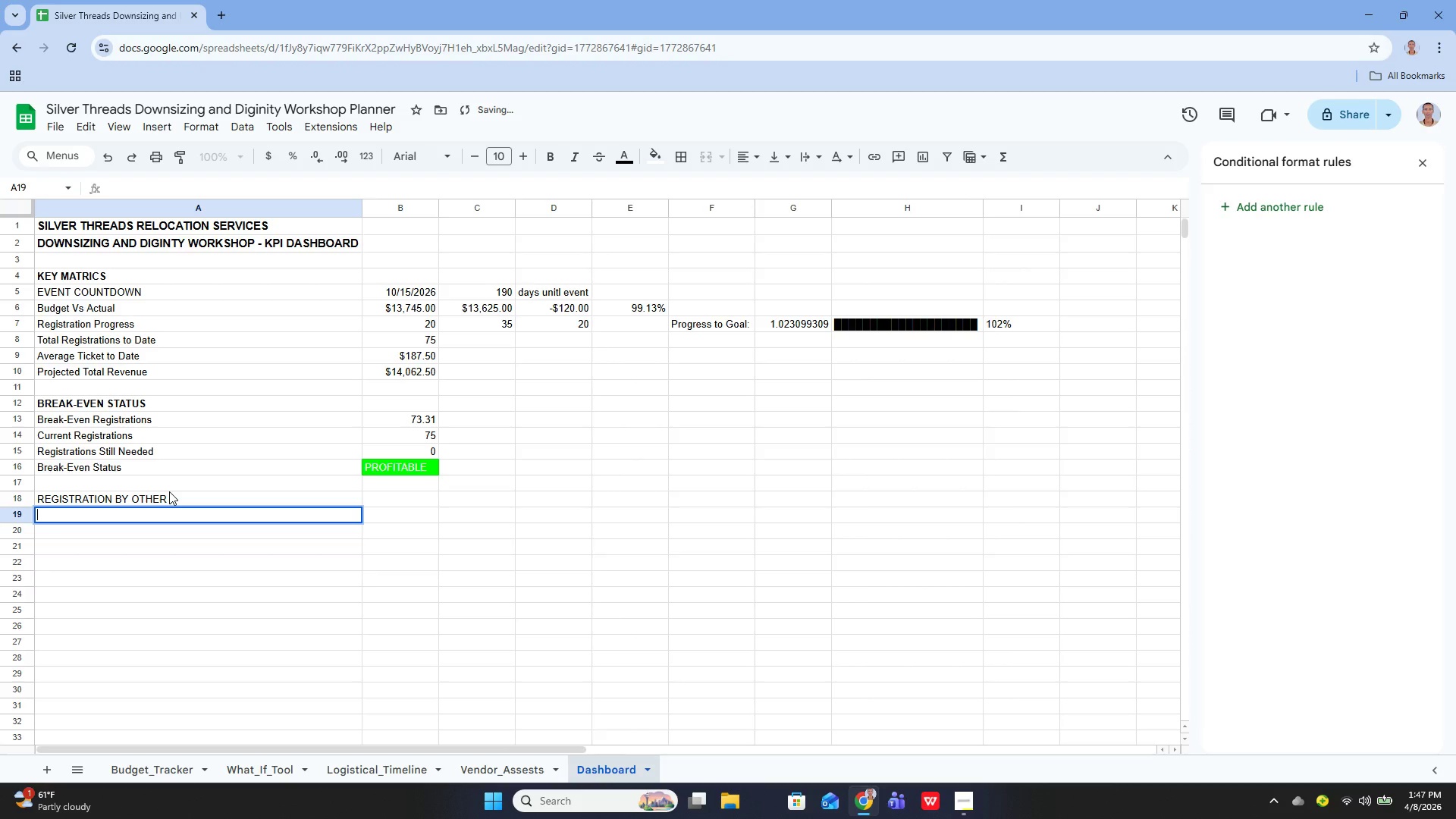 
type(Early Bird)
 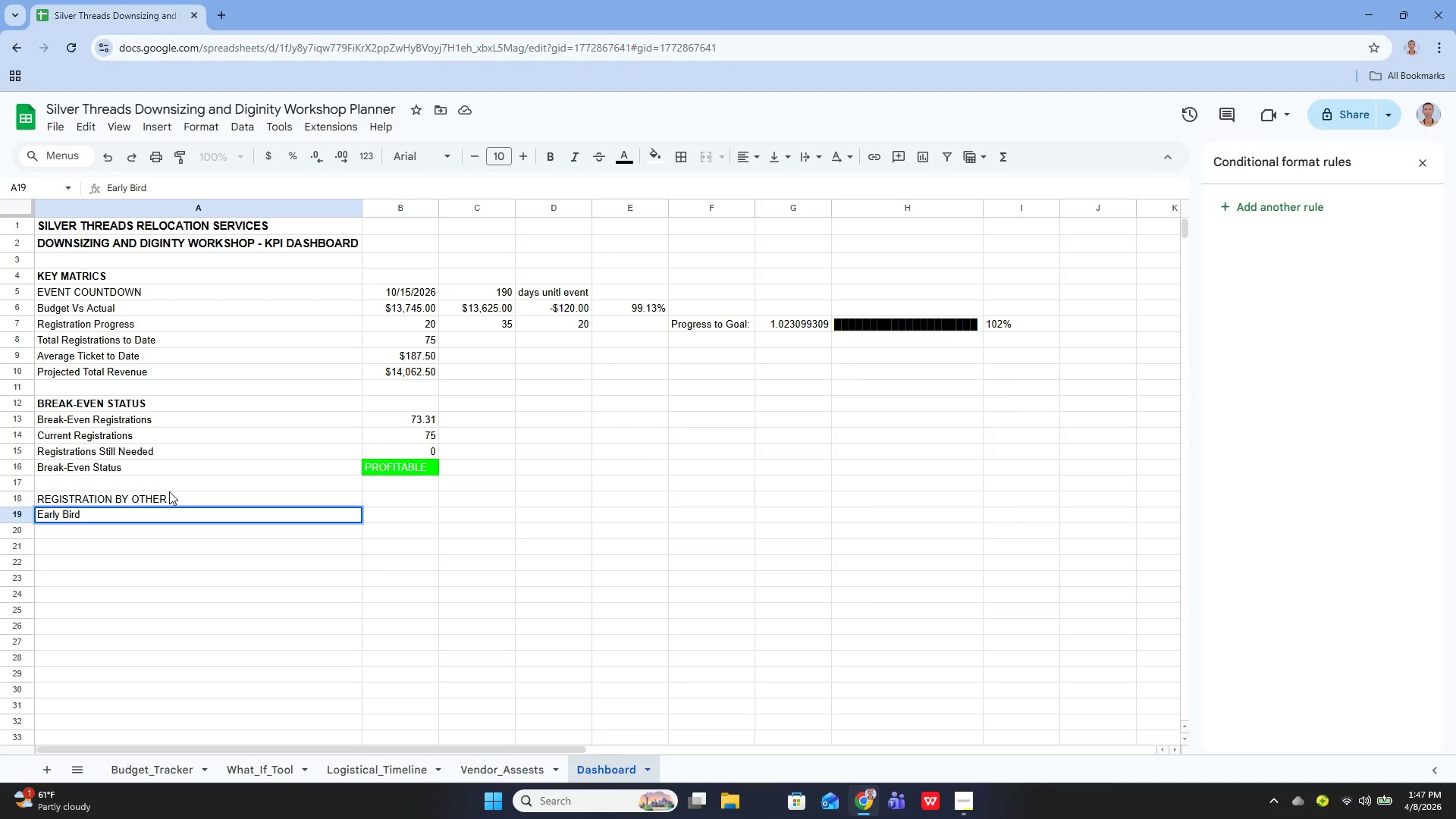 
key(Shift+Semicolon)
 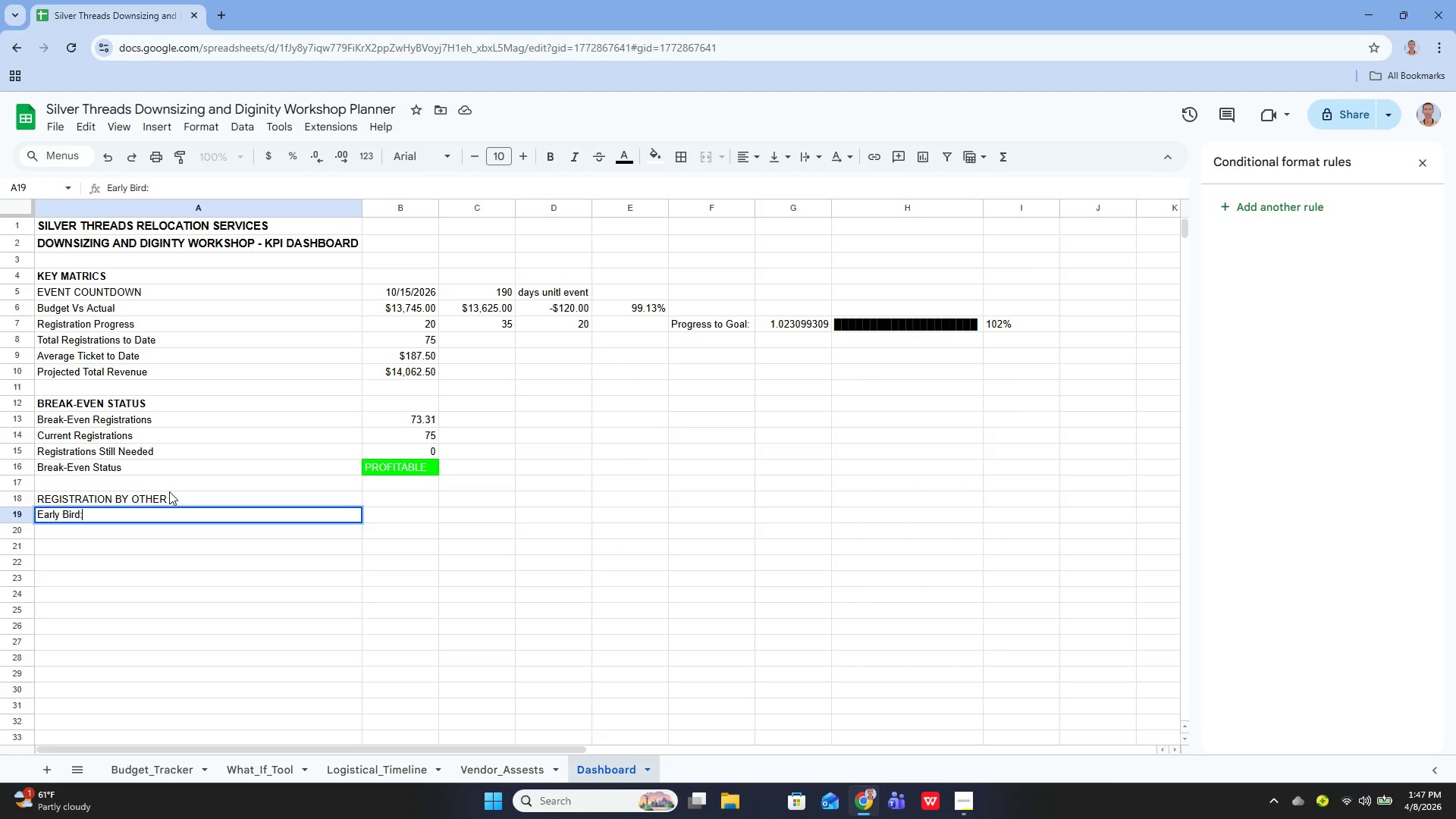 
key(Enter)
 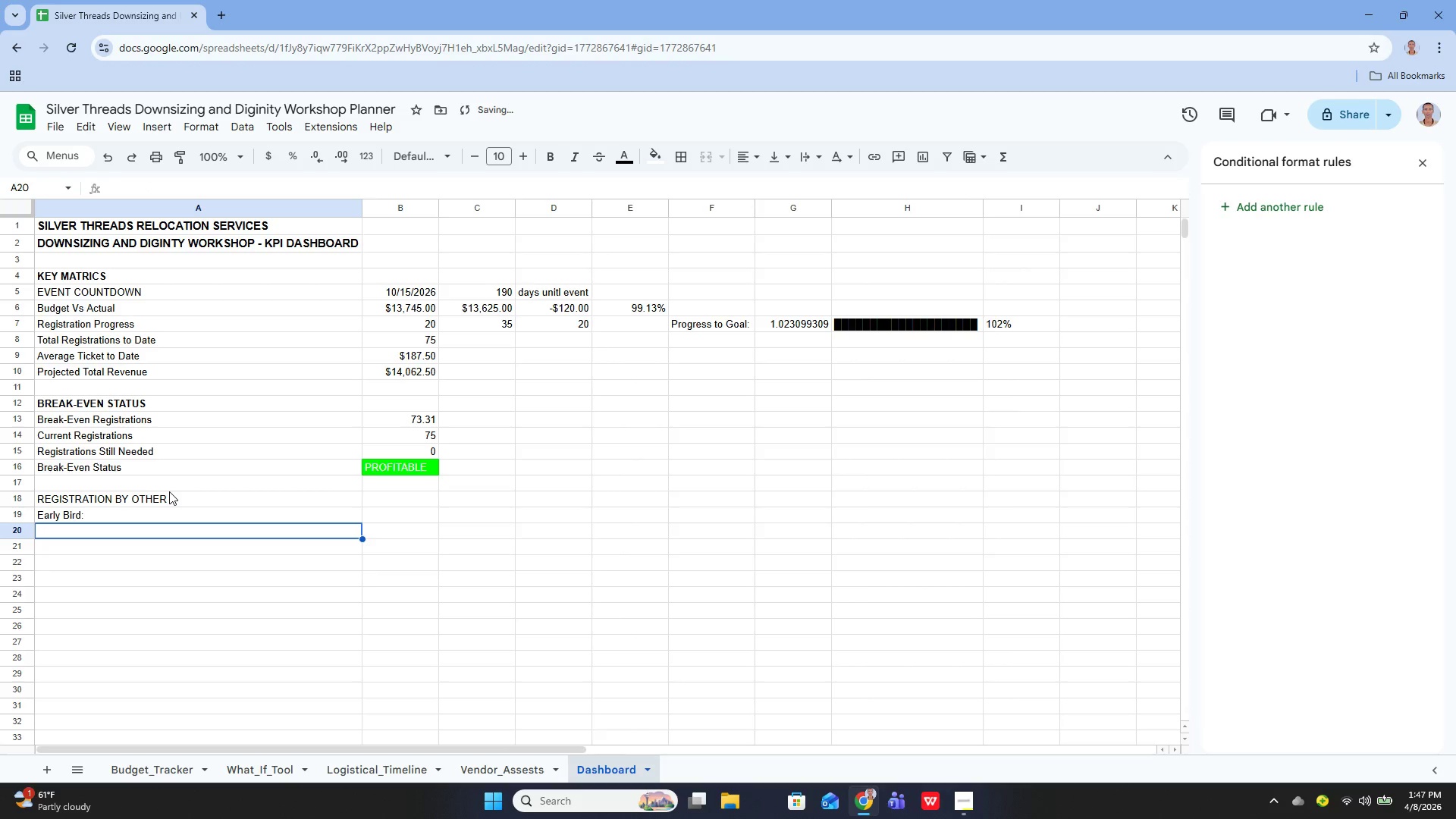 
key(Enter)
 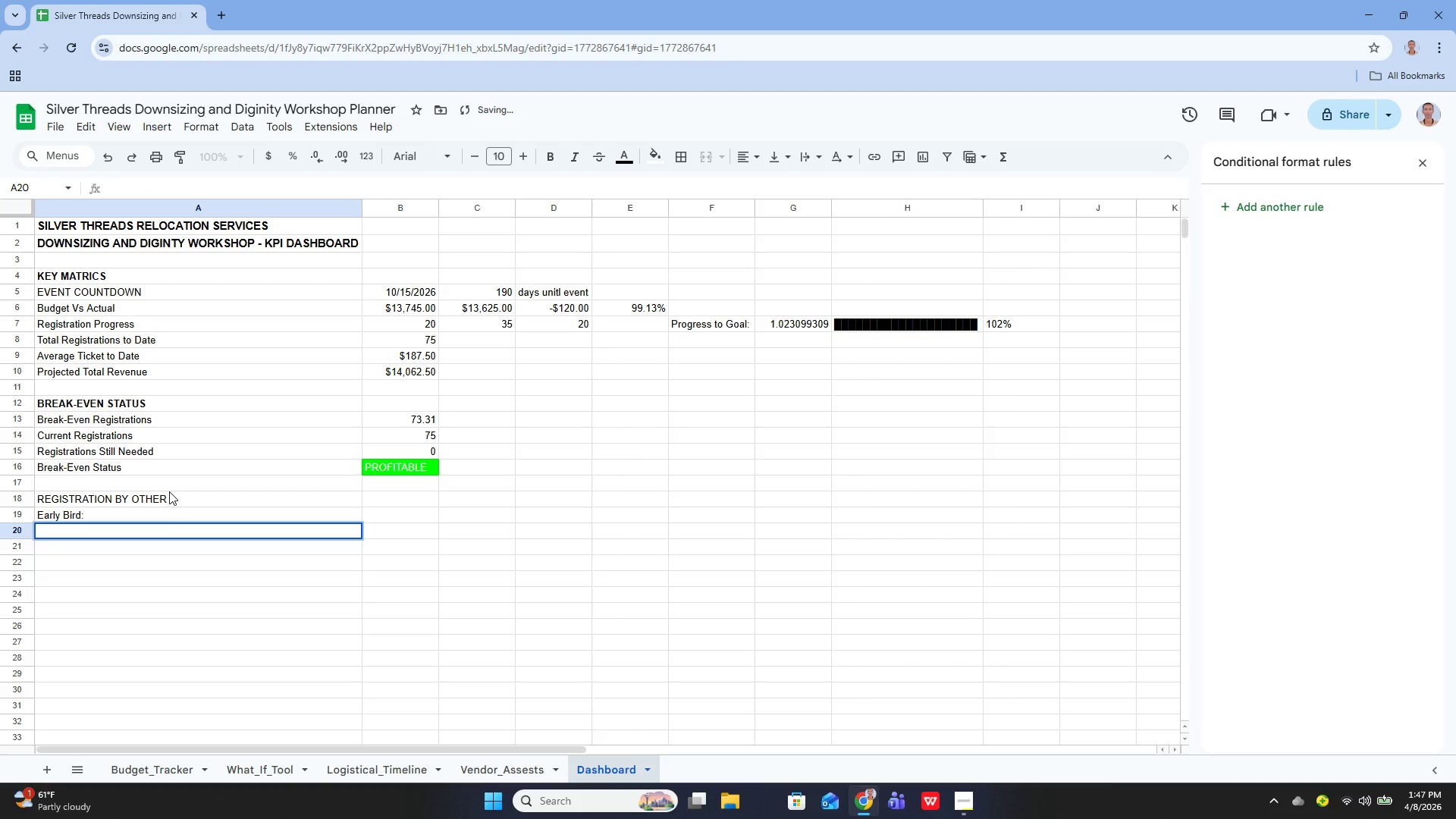 
type(General:)
 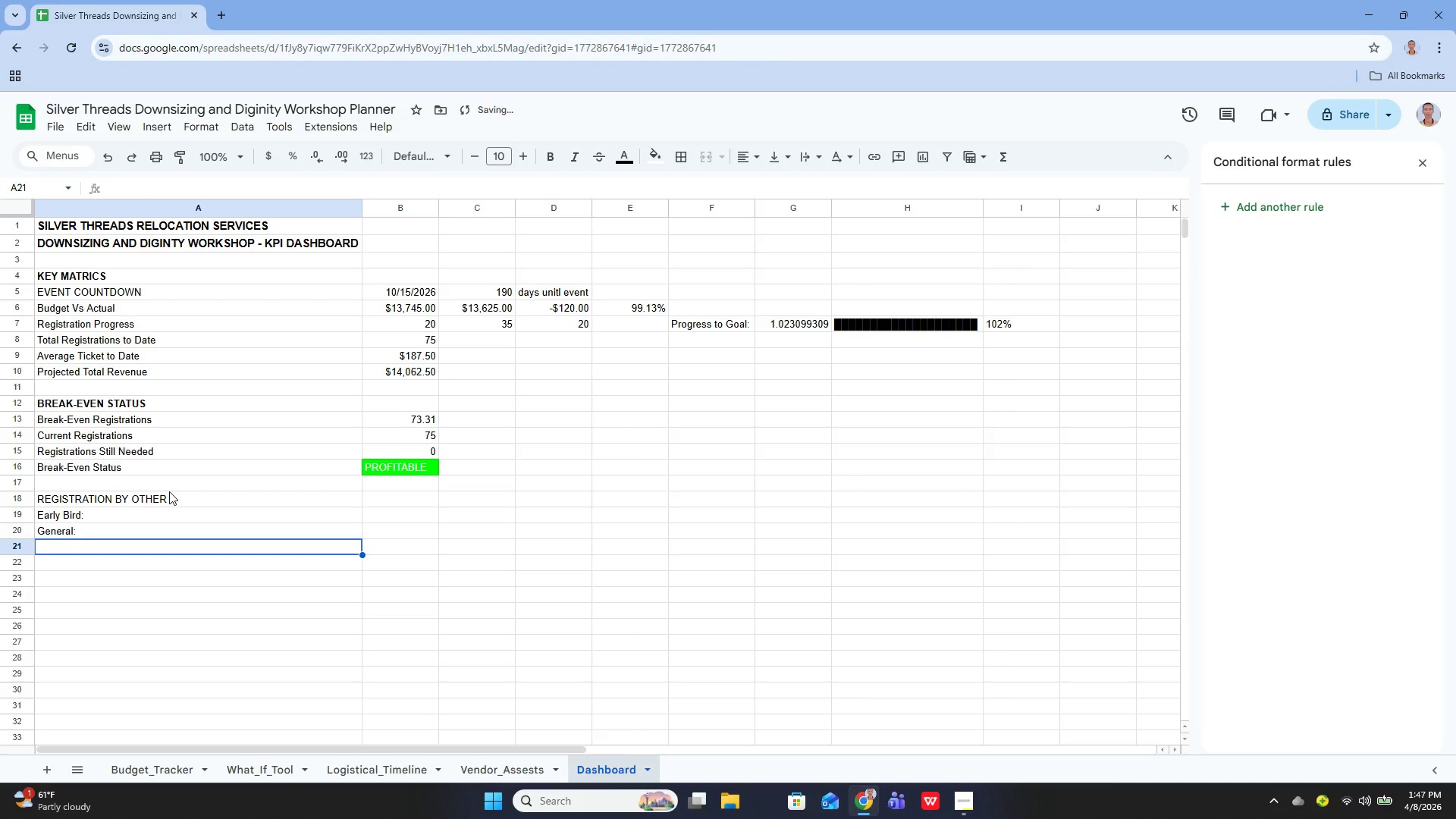 
 